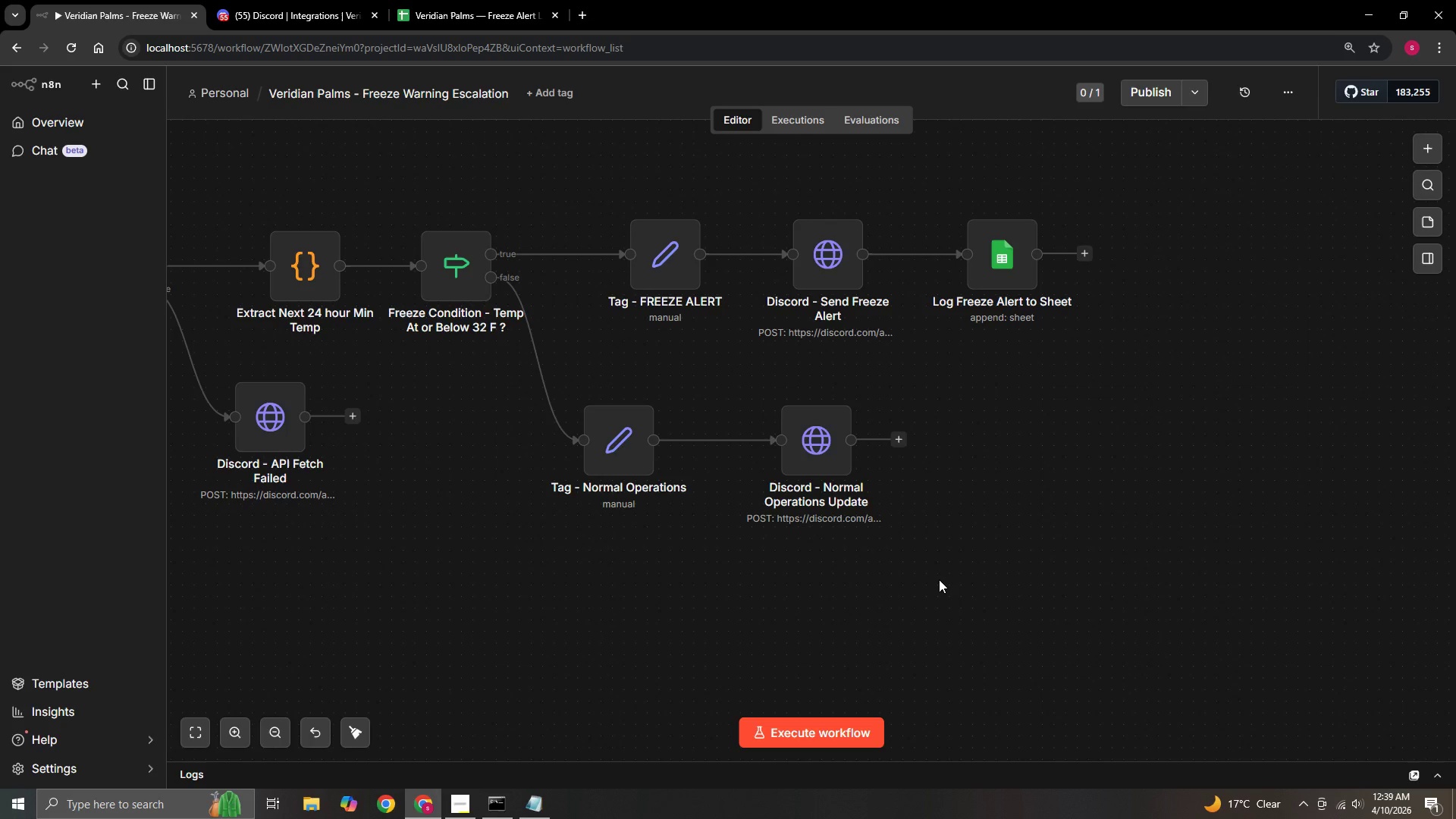 
hold_key(key=ControlLeft, duration=0.8)
left_click_drag(start_coordinate=[1036, 587], to_coordinate=[974, 598])
 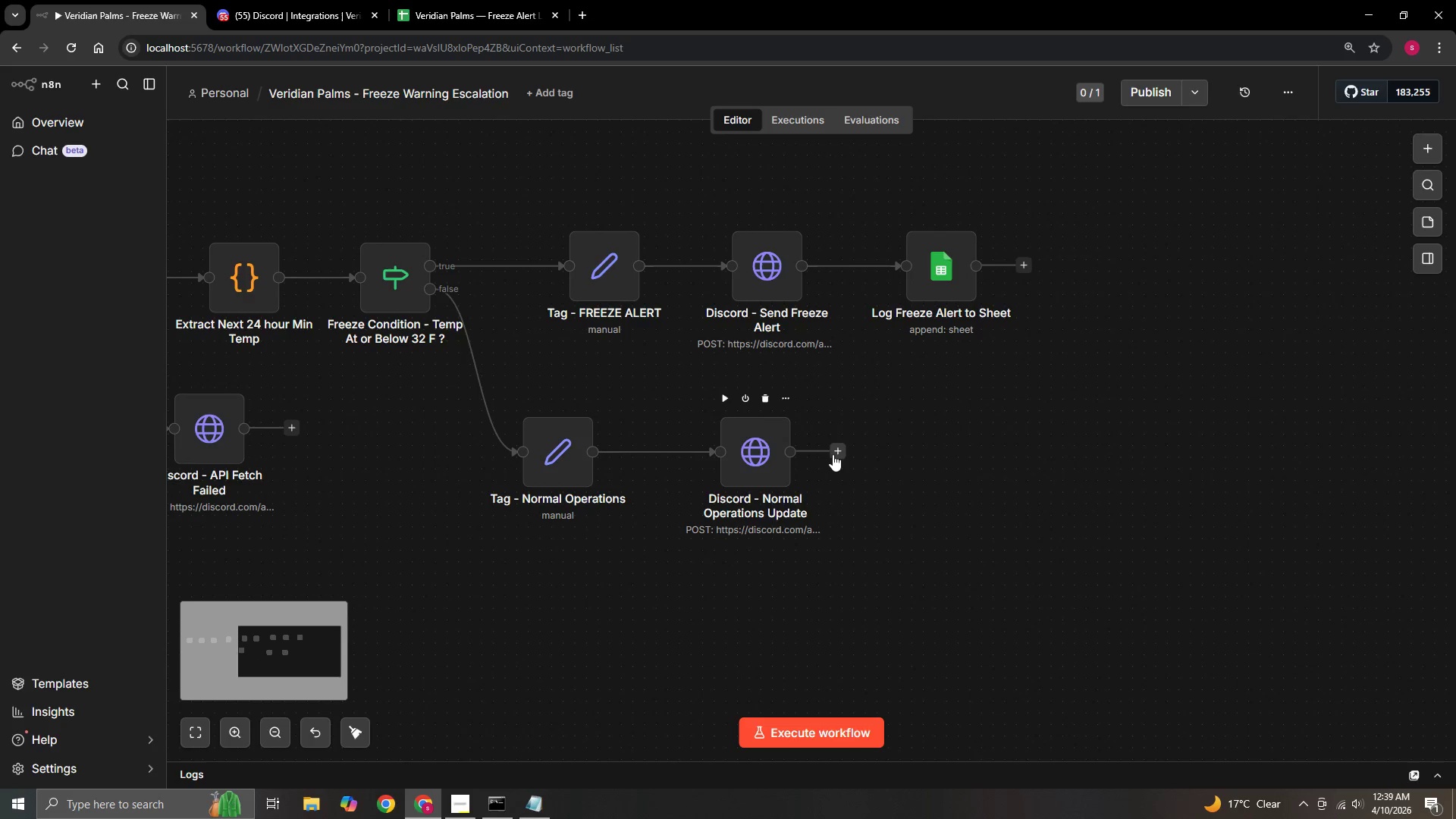 
left_click_drag(start_coordinate=[833, 454], to_coordinate=[891, 453])
 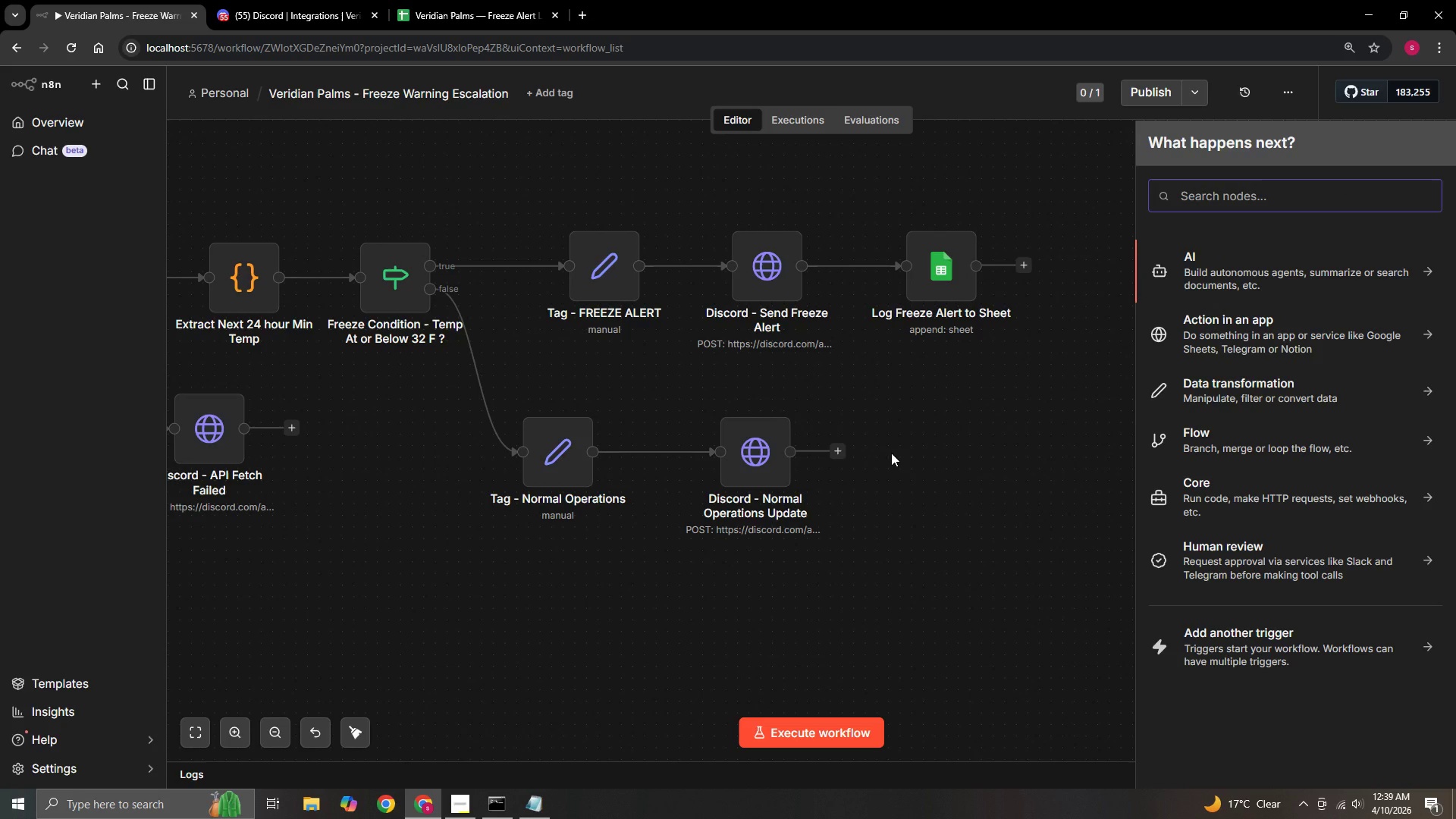 
type(sheet)
 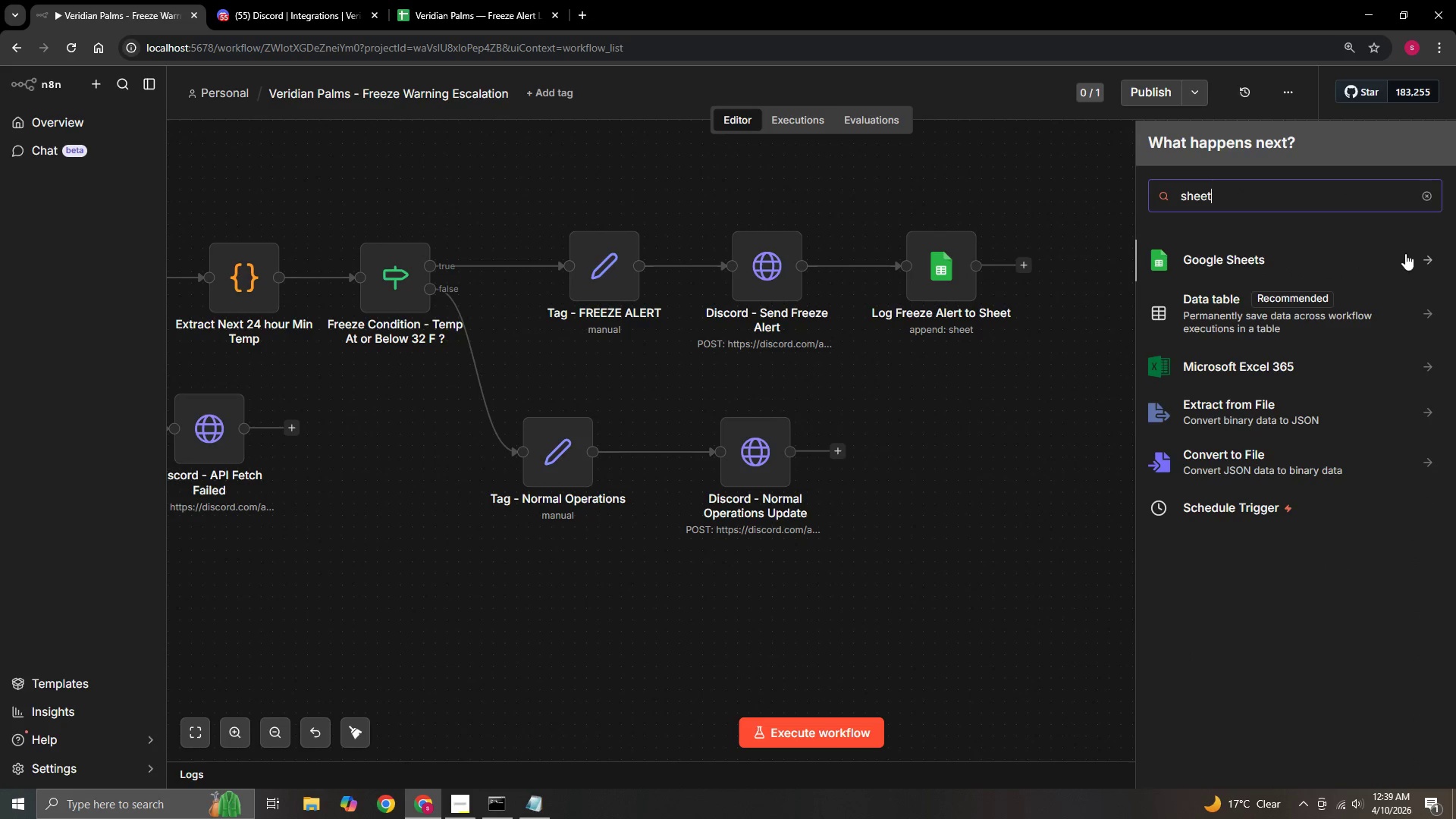 
left_click([1418, 257])
 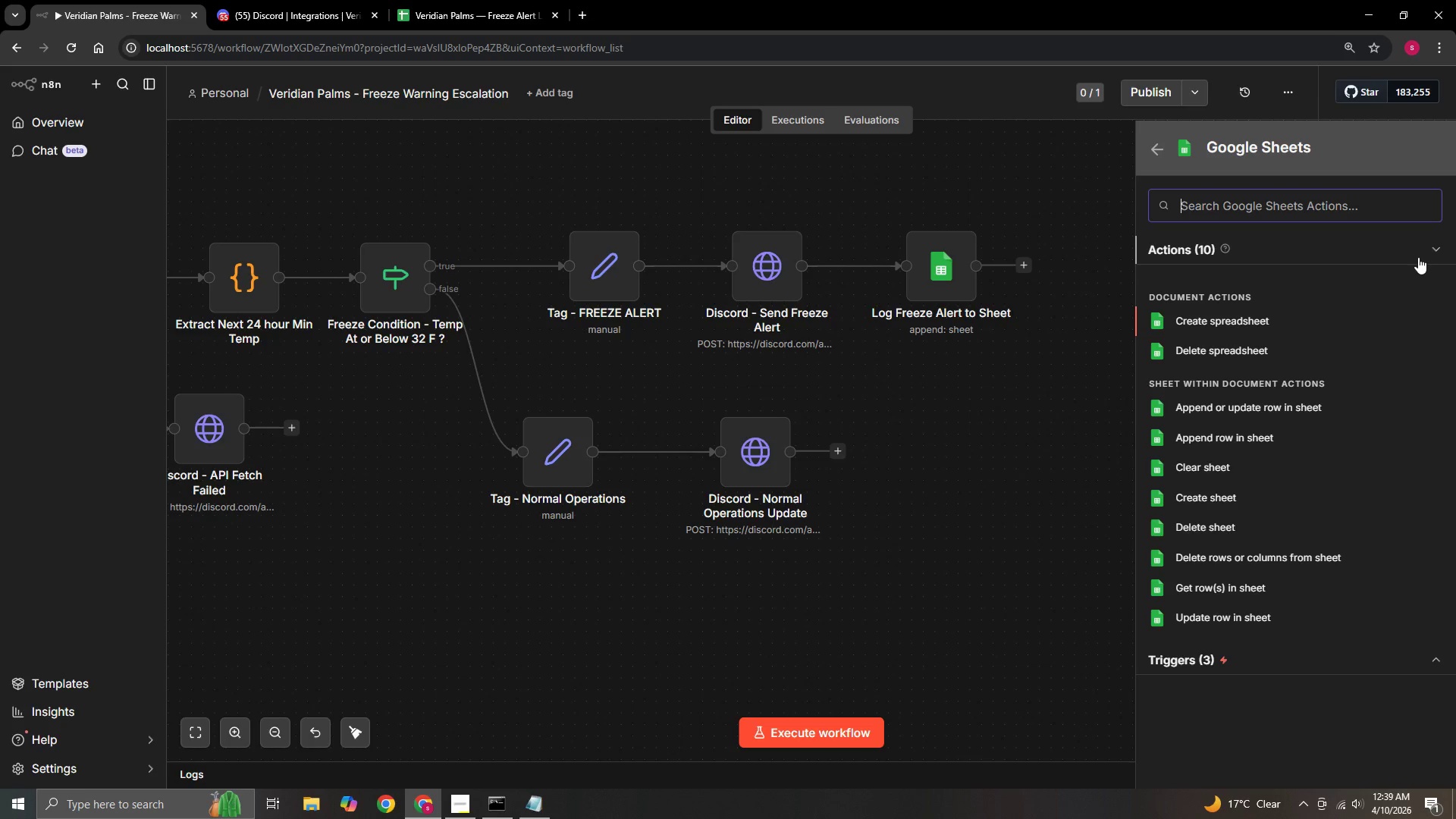 
wait(17.94)
 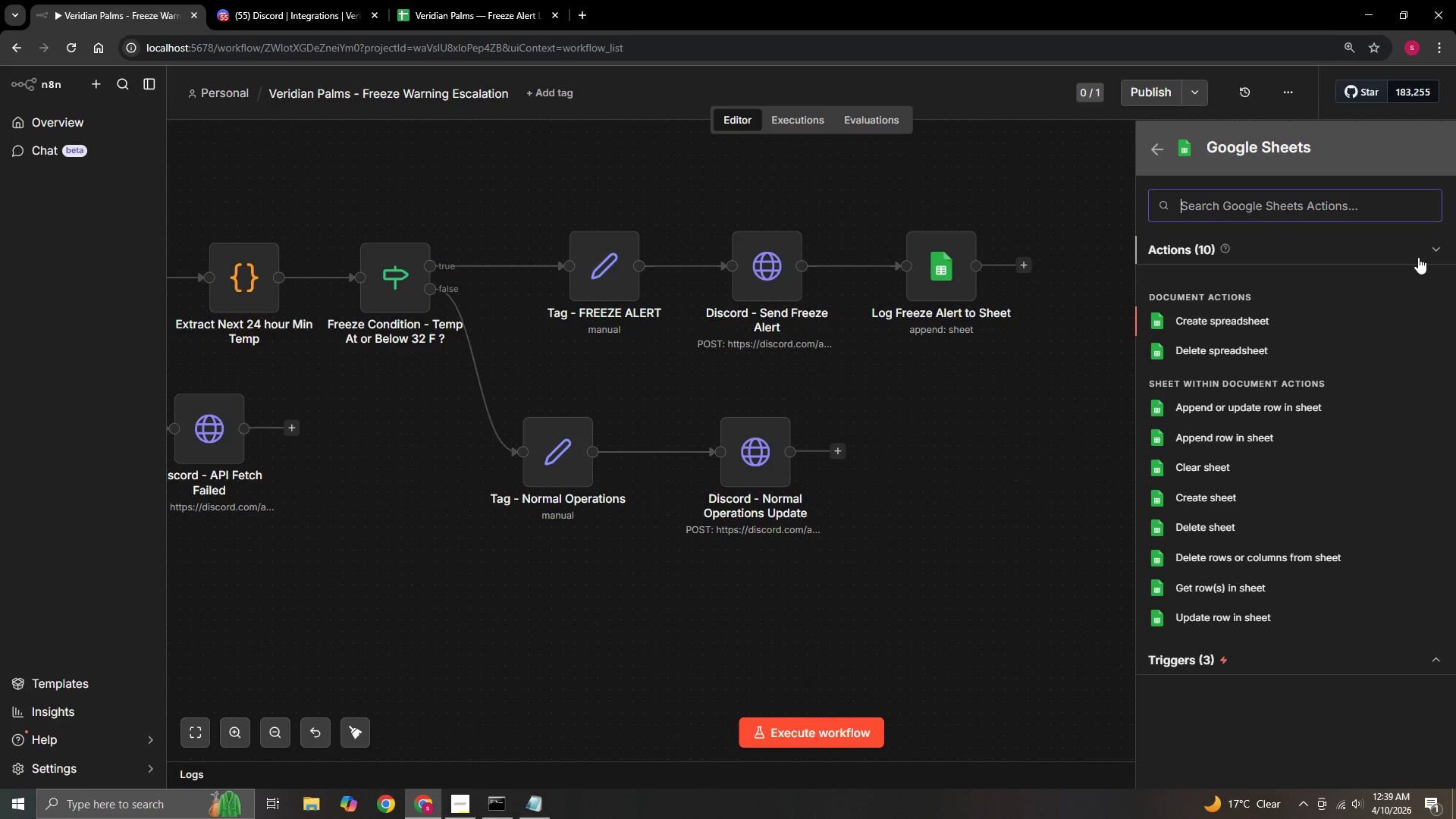 
left_click([1252, 443])
 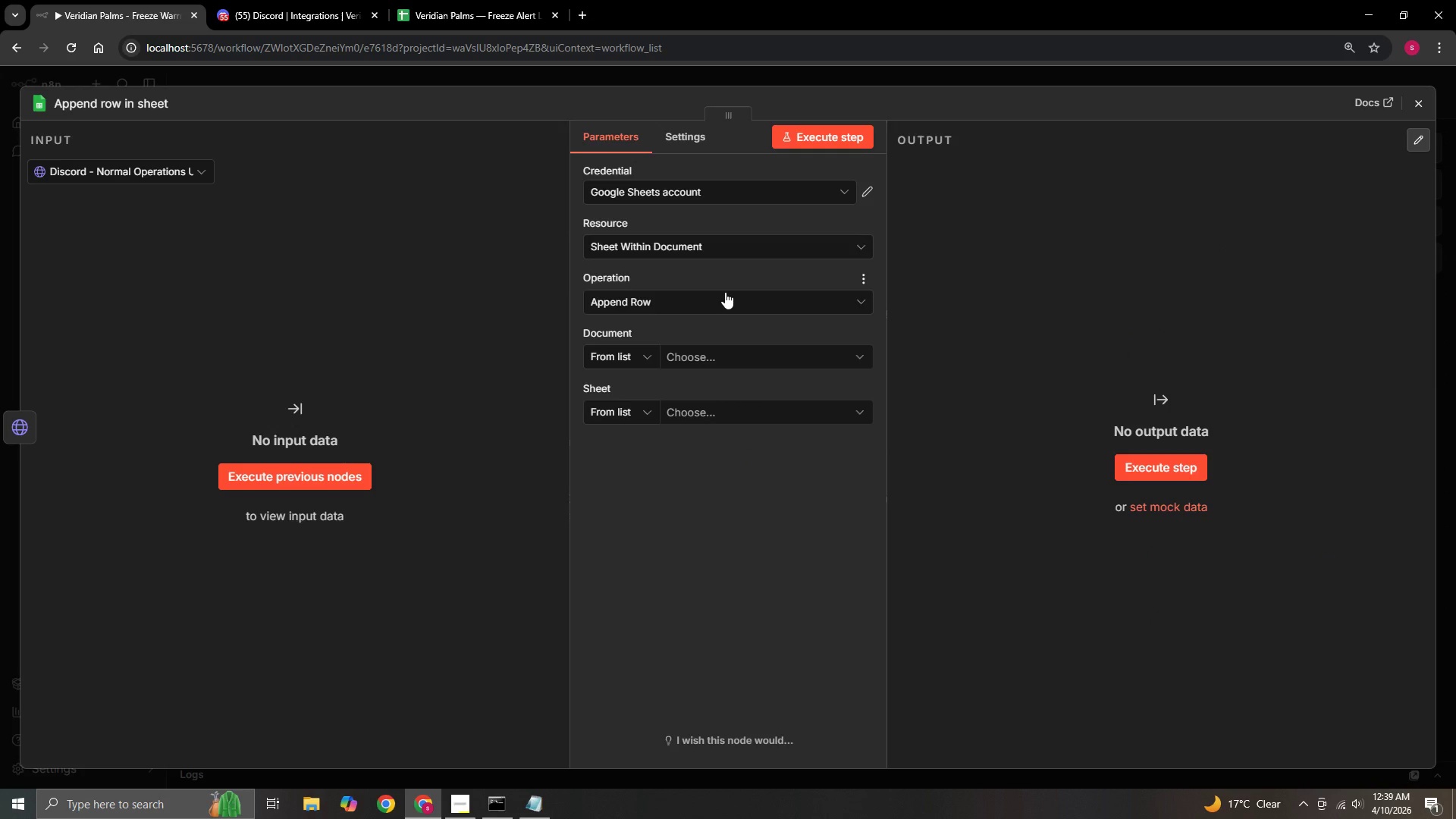 
left_click([640, 356])
 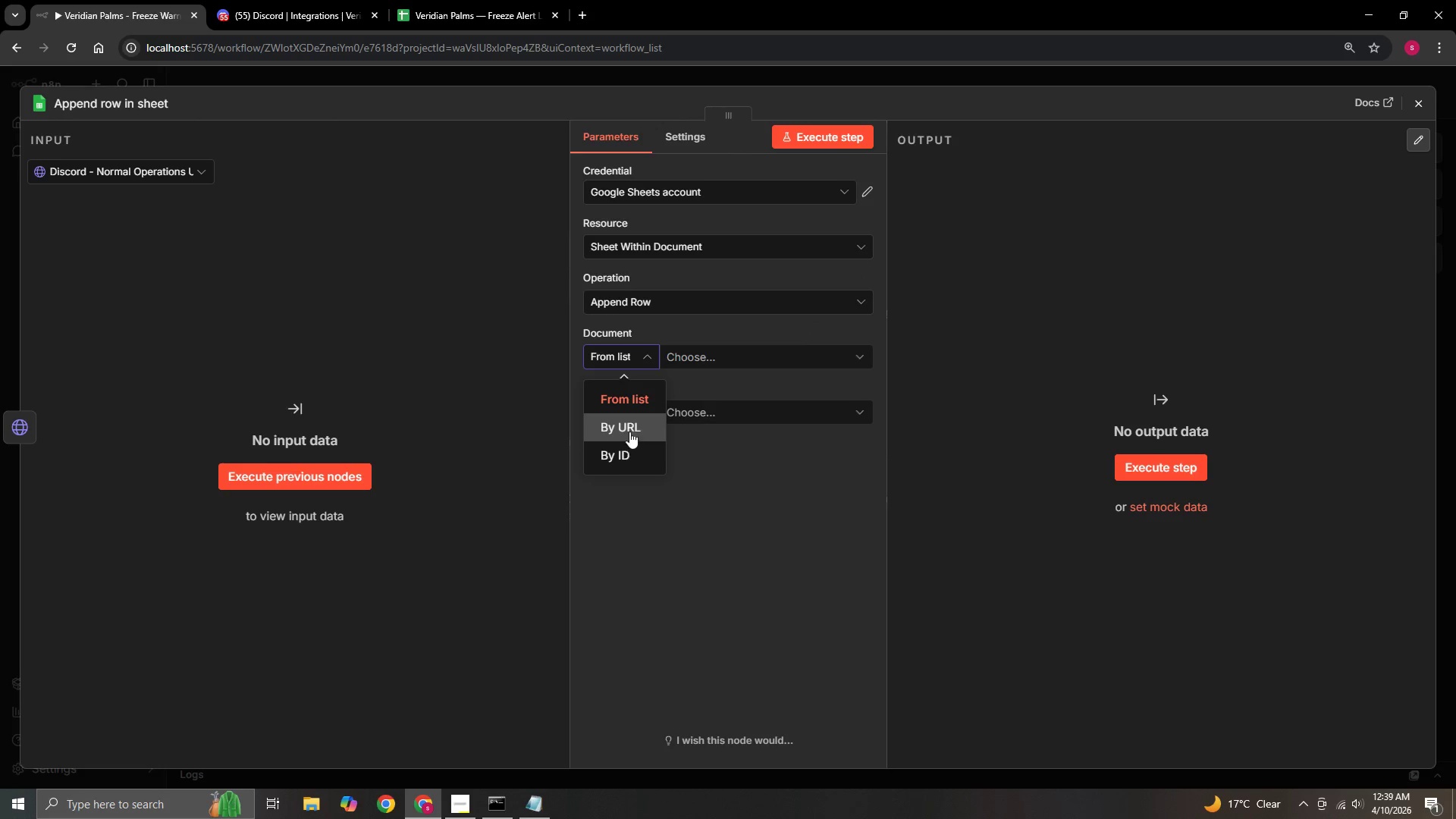 
left_click([629, 426])
 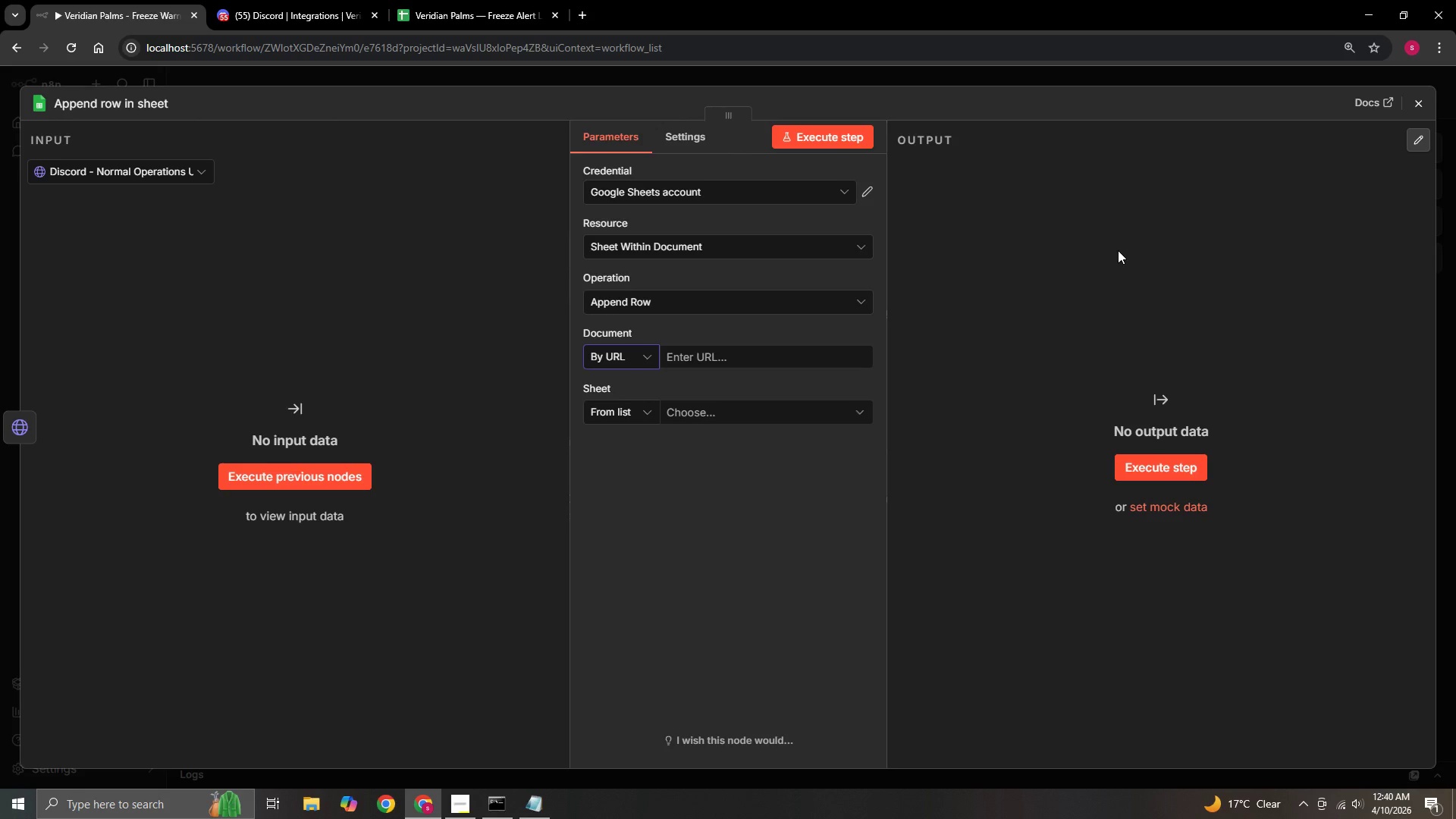 
wait(29.01)
 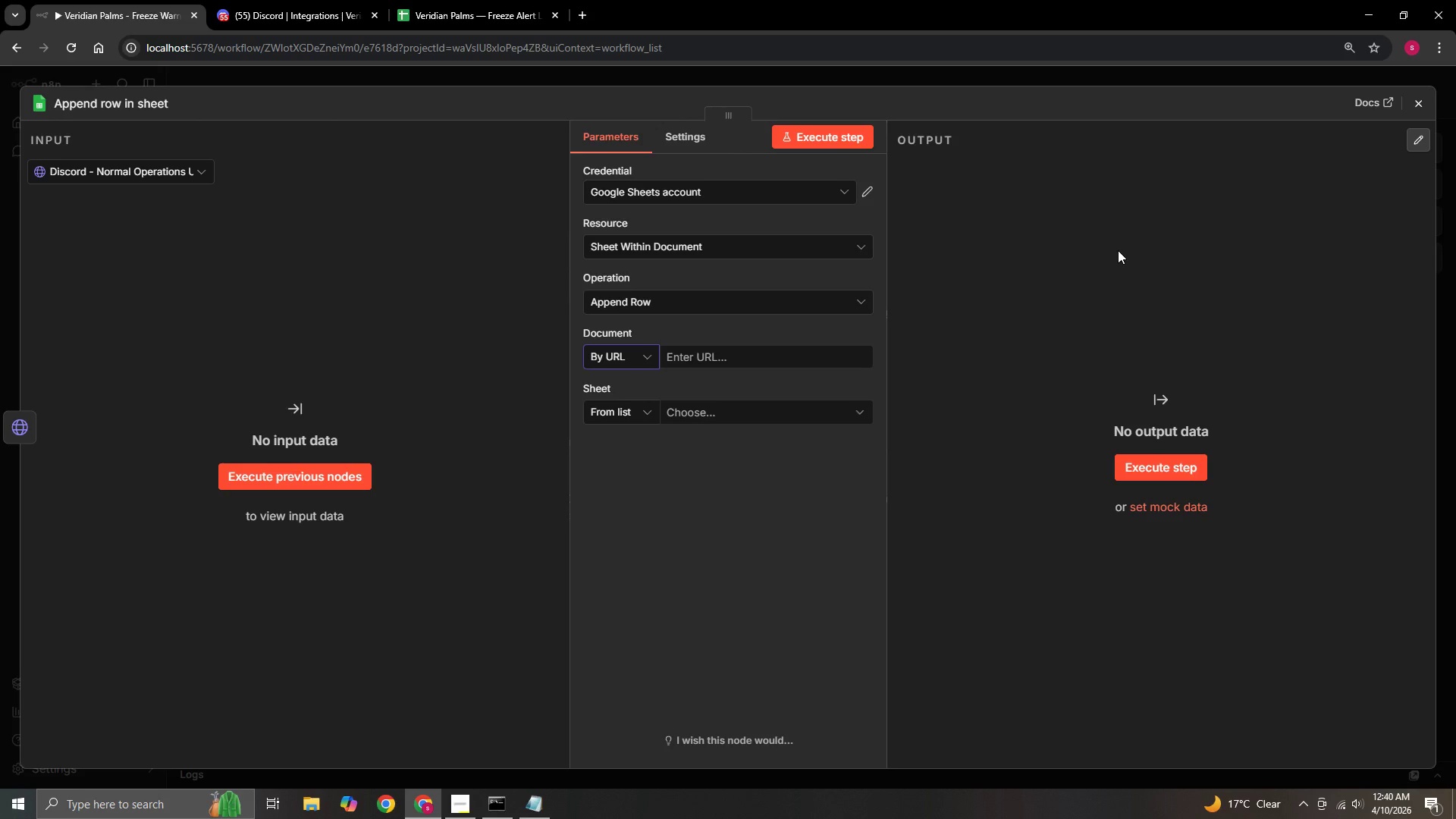 
left_click([506, 1])
 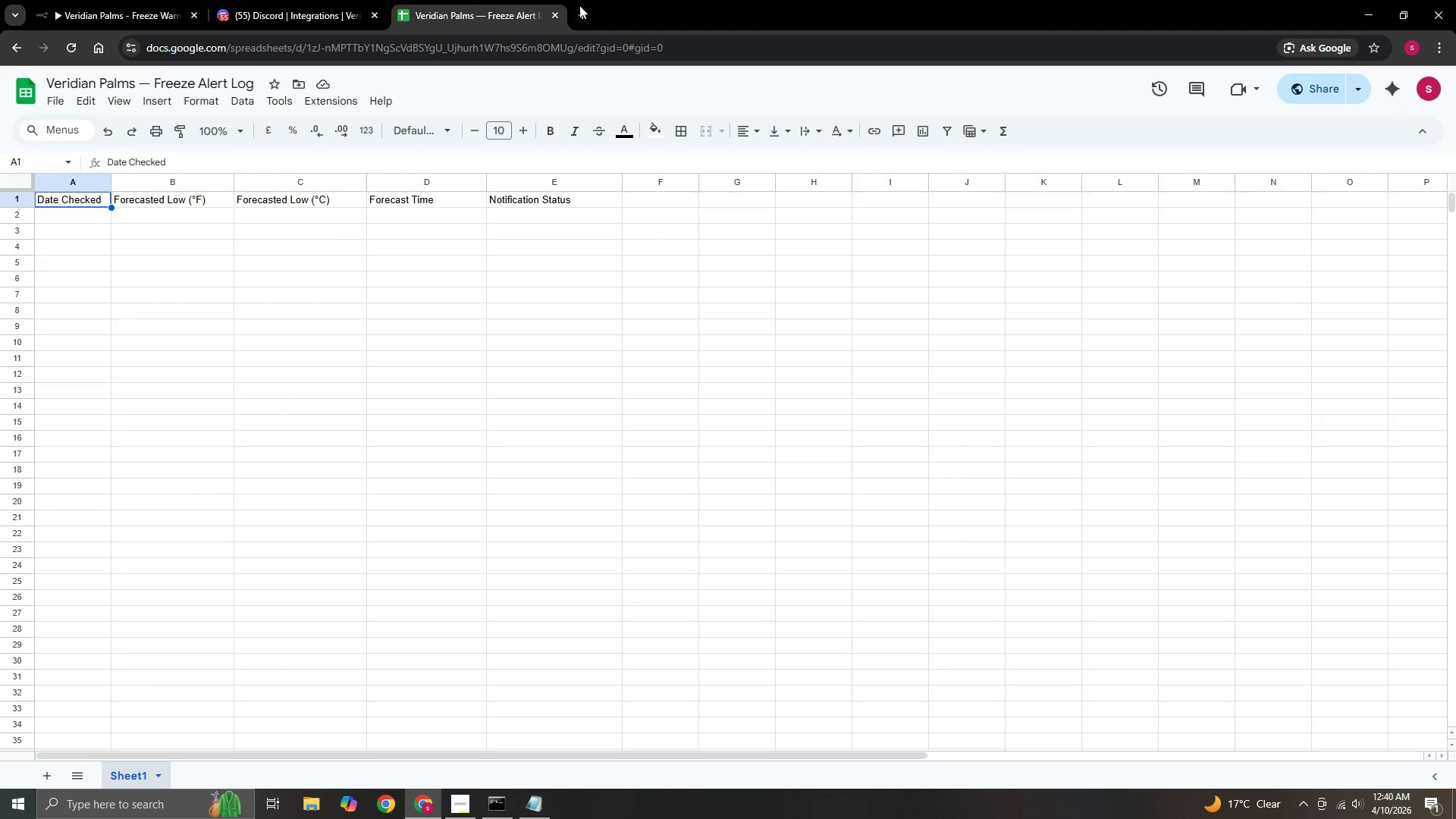 
left_click([585, 10])
 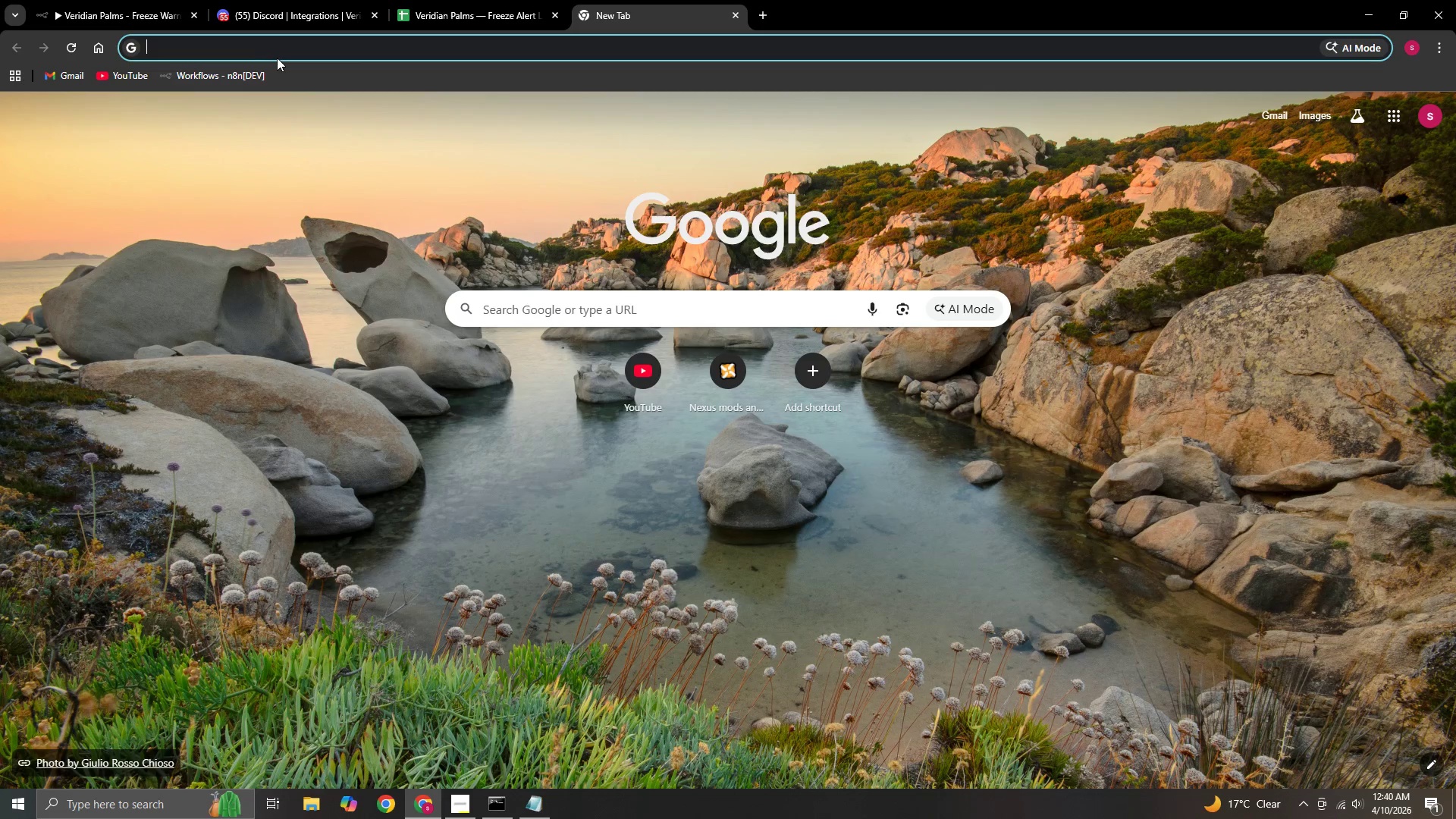 
type(docs)
 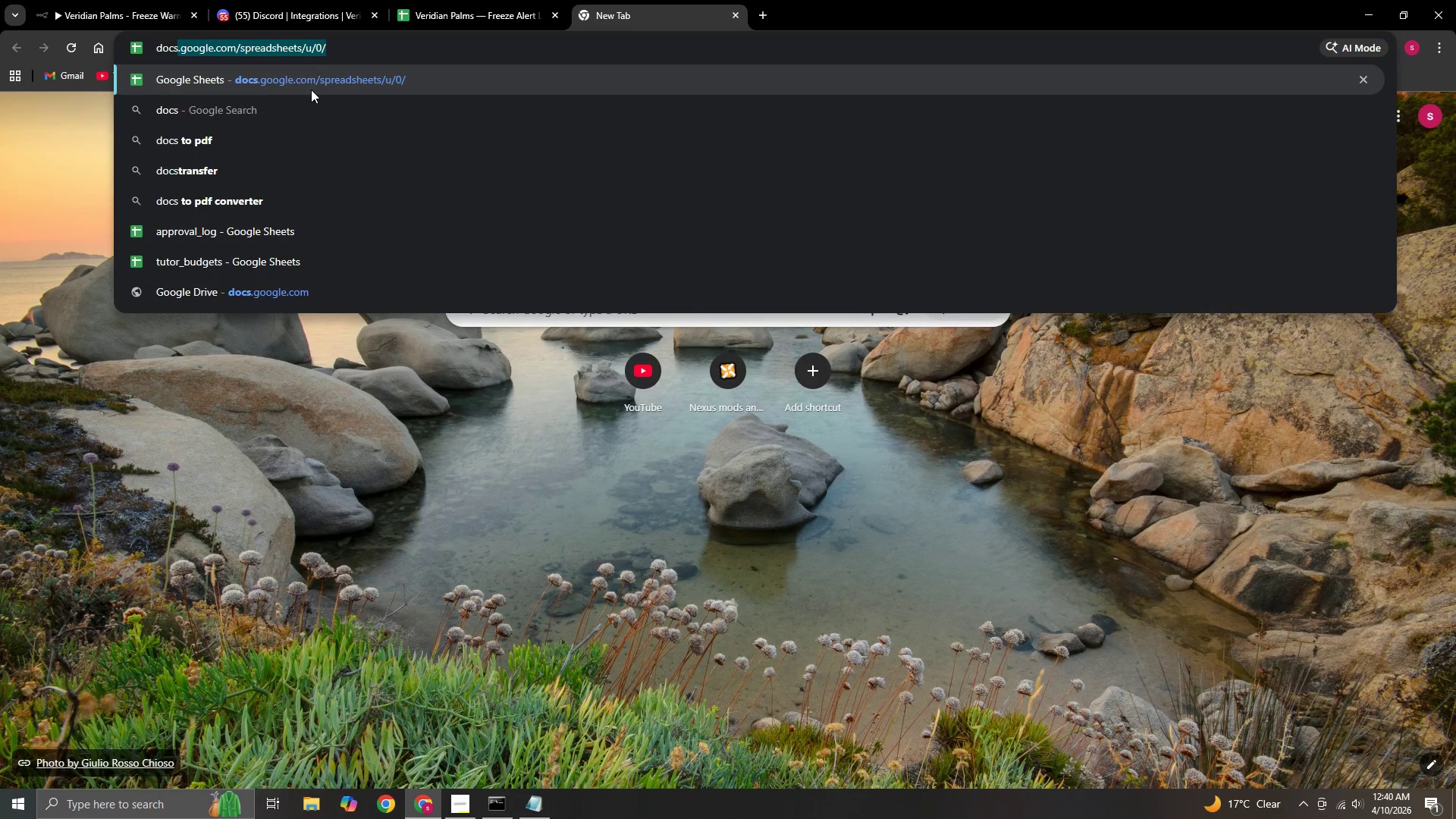 
left_click([311, 89])
 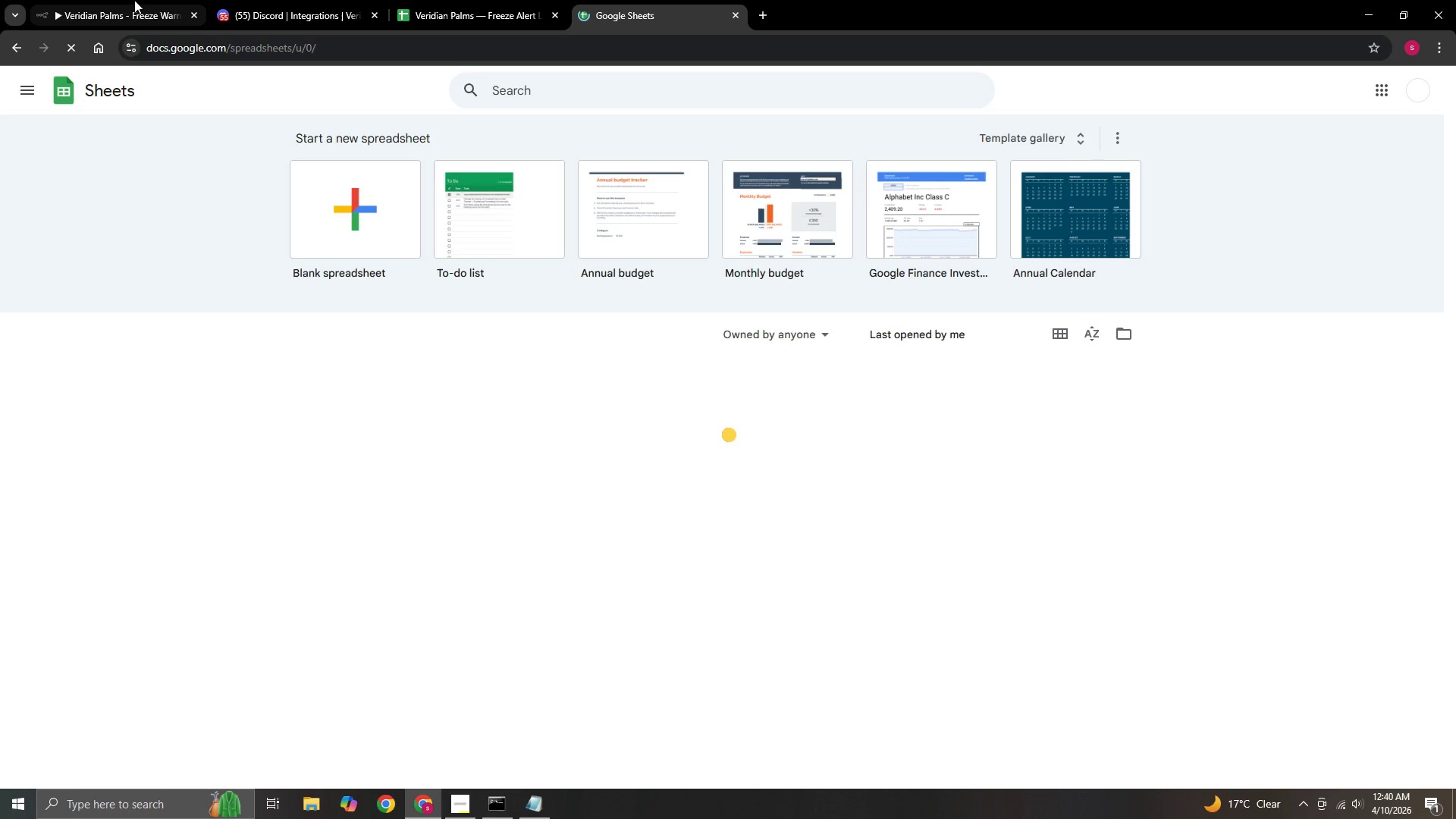 
left_click([96, 0])
 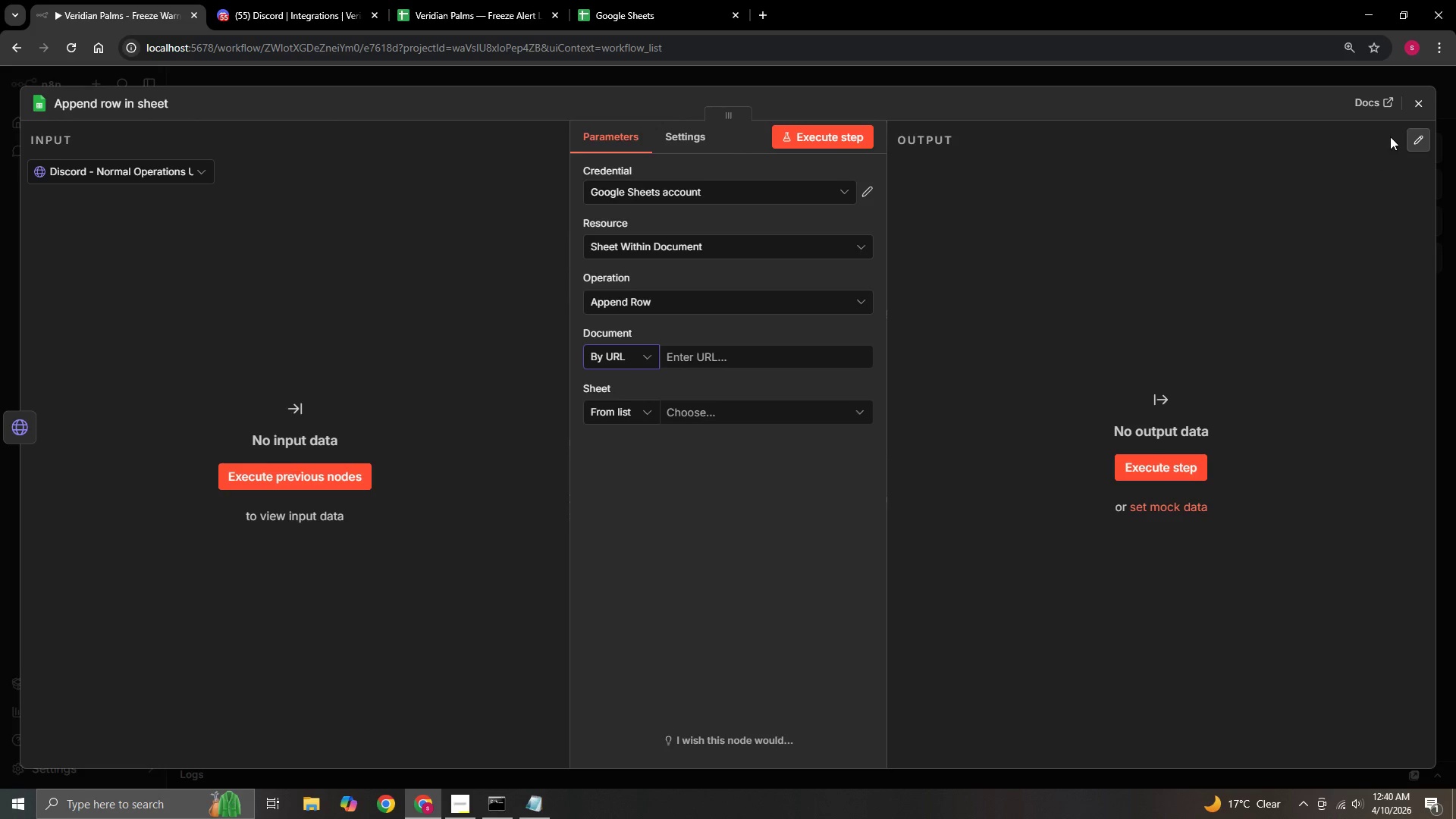 
left_click([1414, 106])
 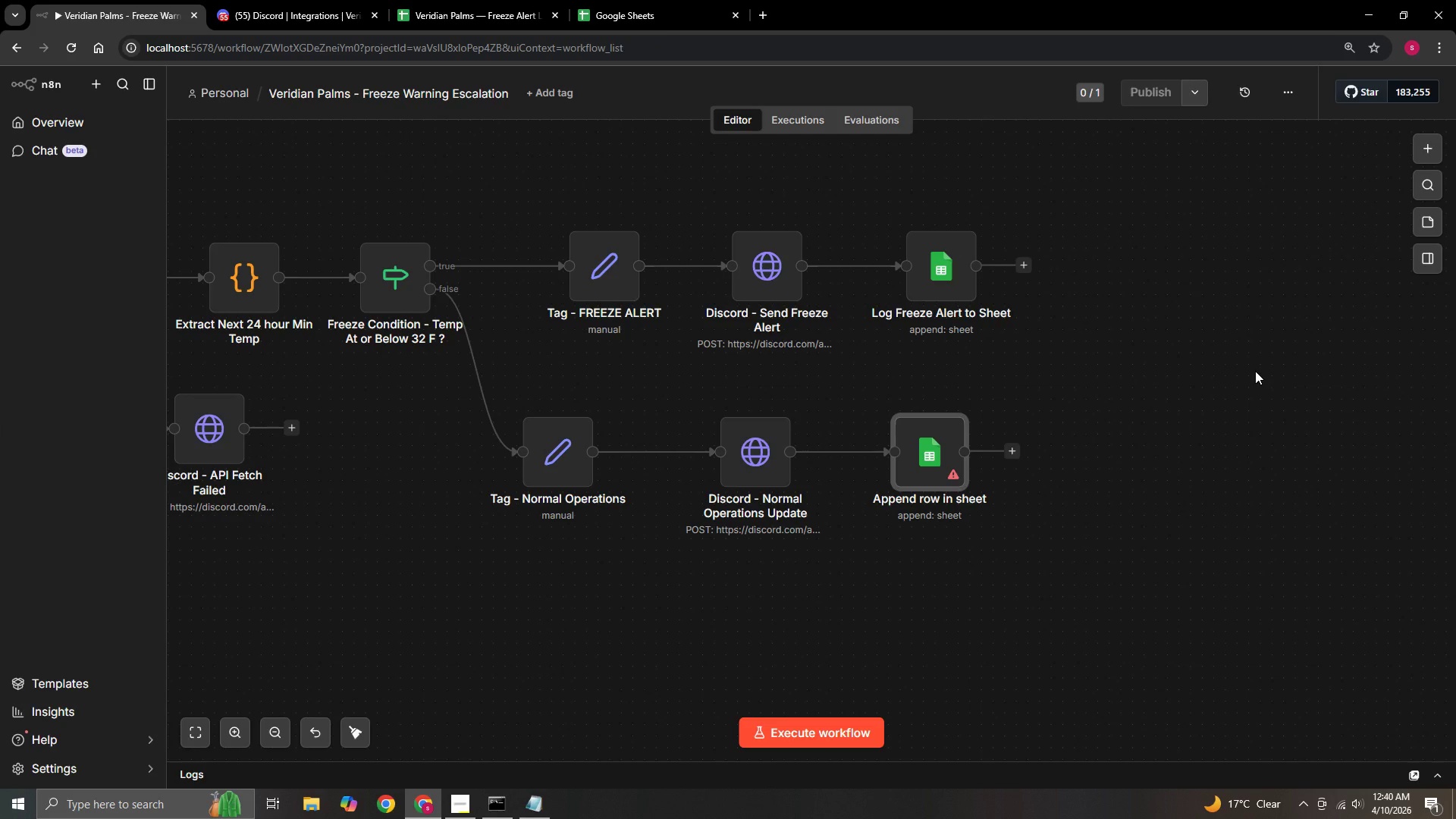 
wait(8.7)
 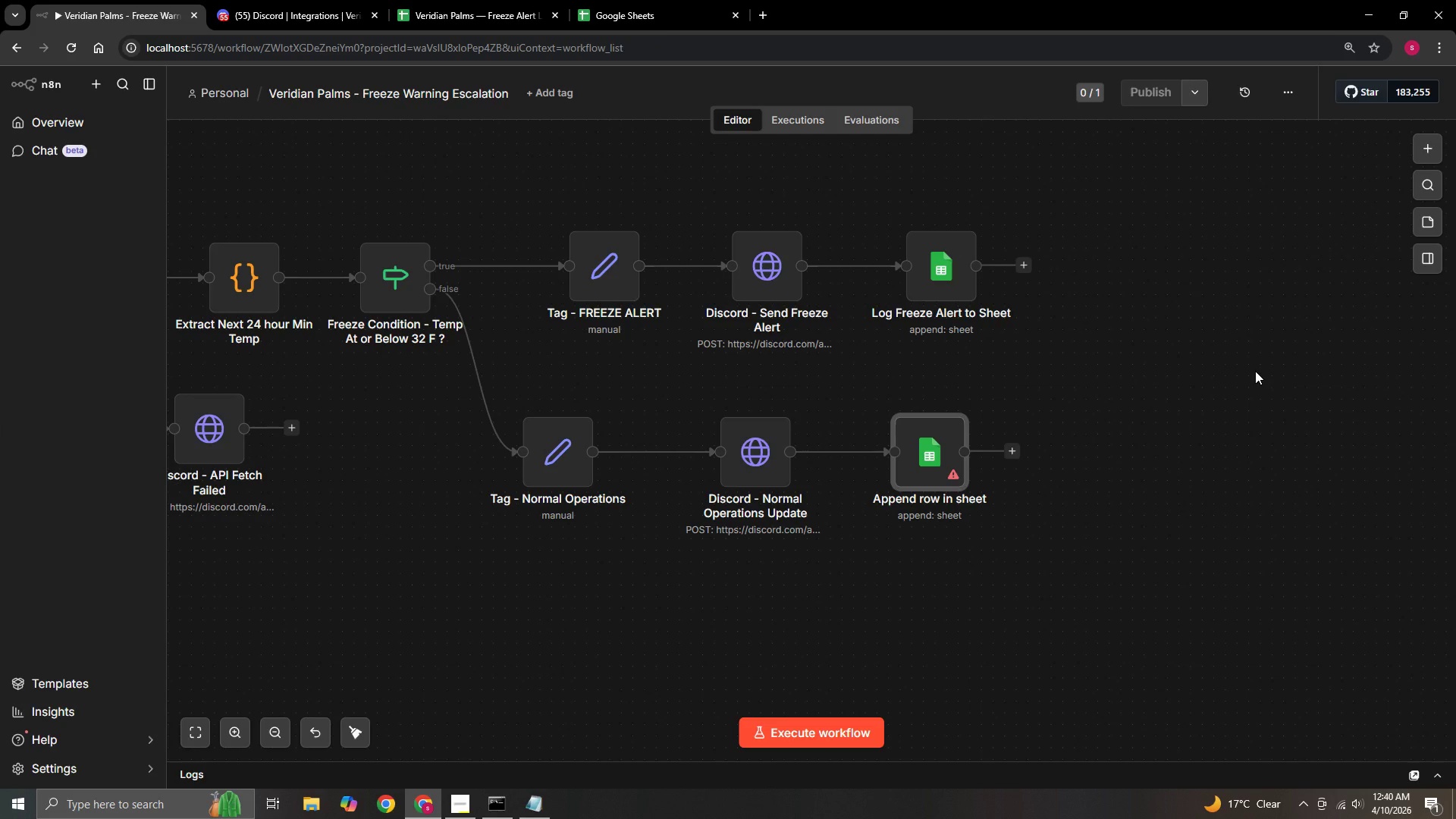 
left_click([635, 9])
 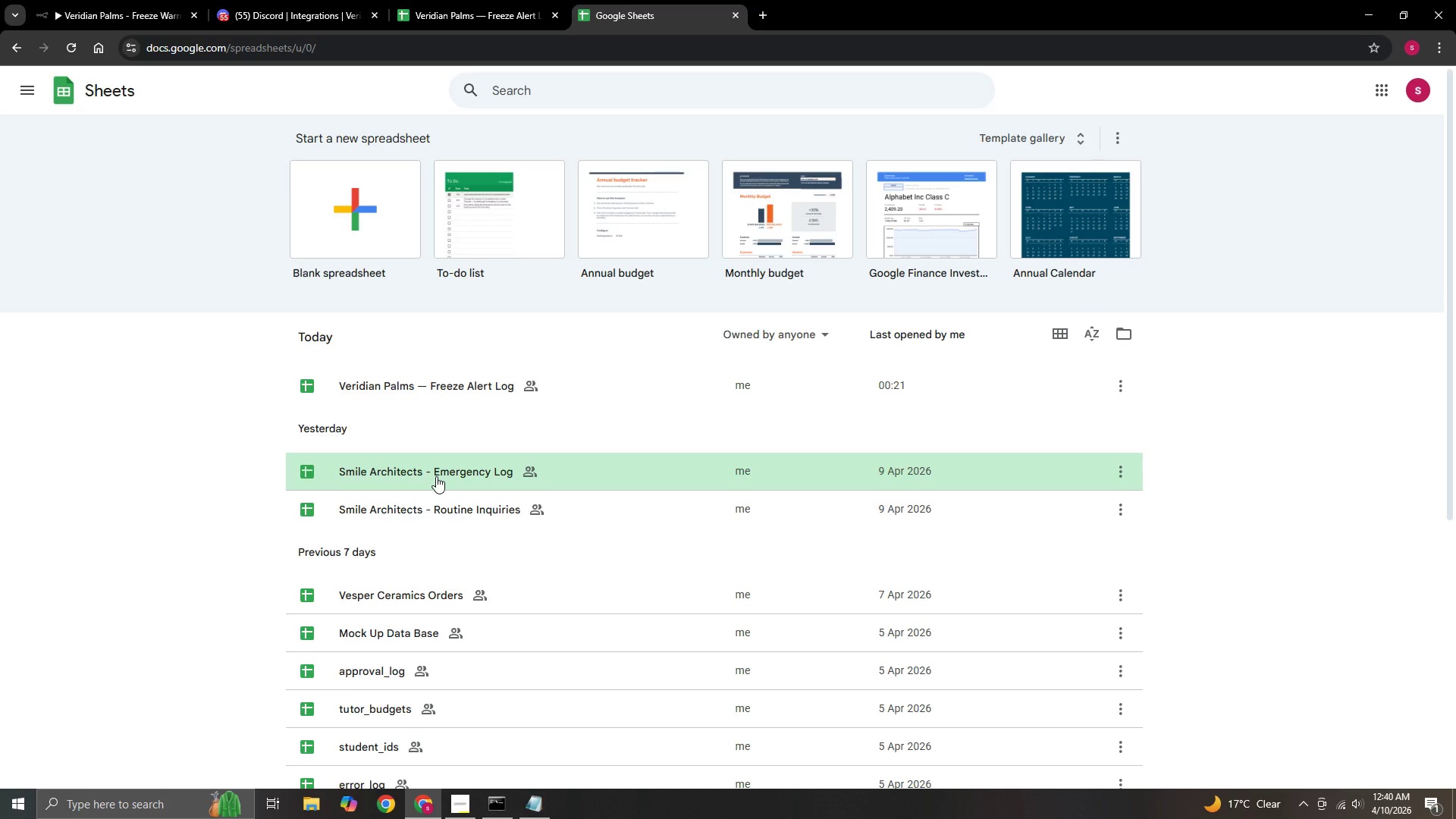 
left_click([436, 476])
 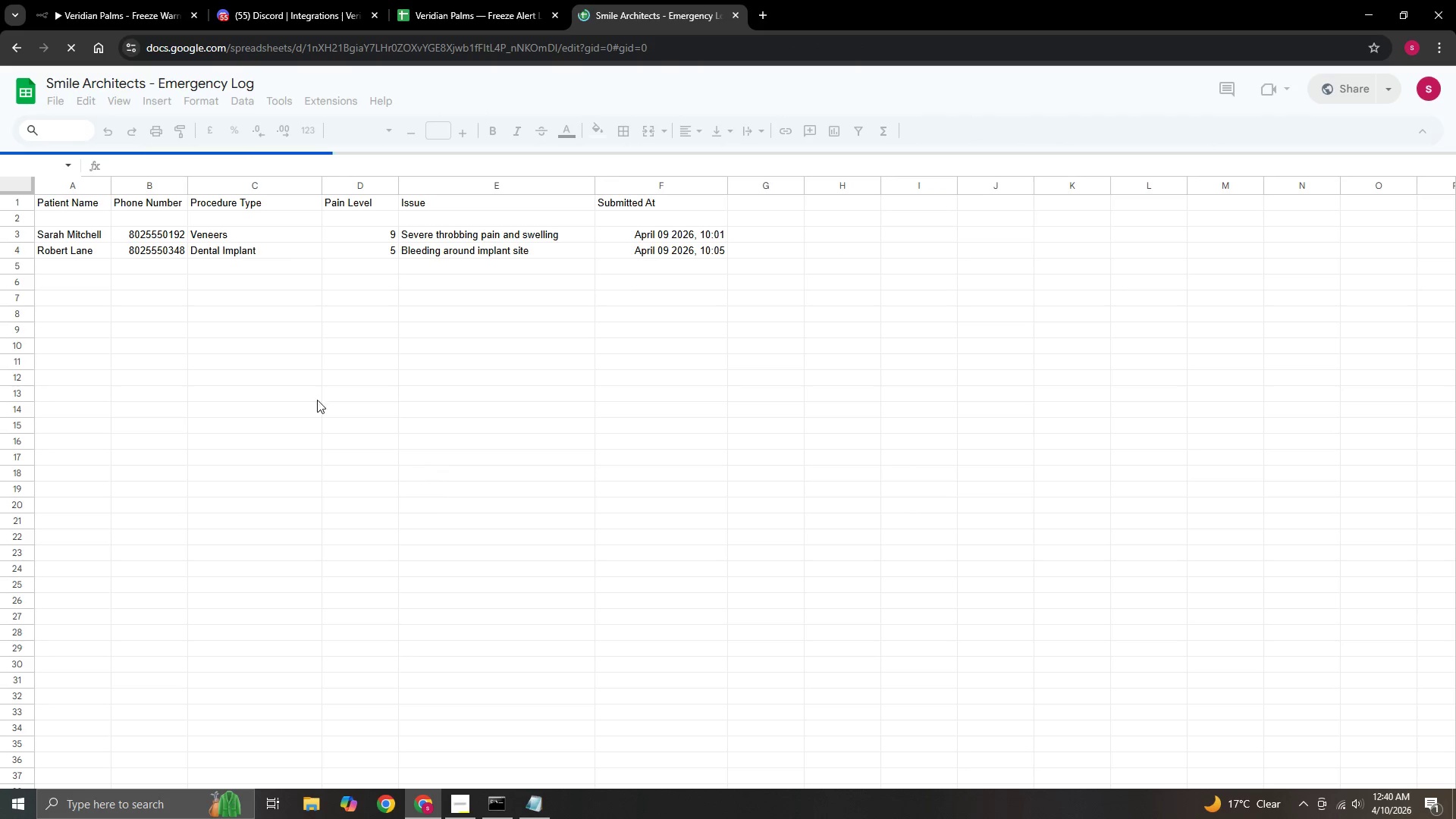 
left_click([17, 47])
 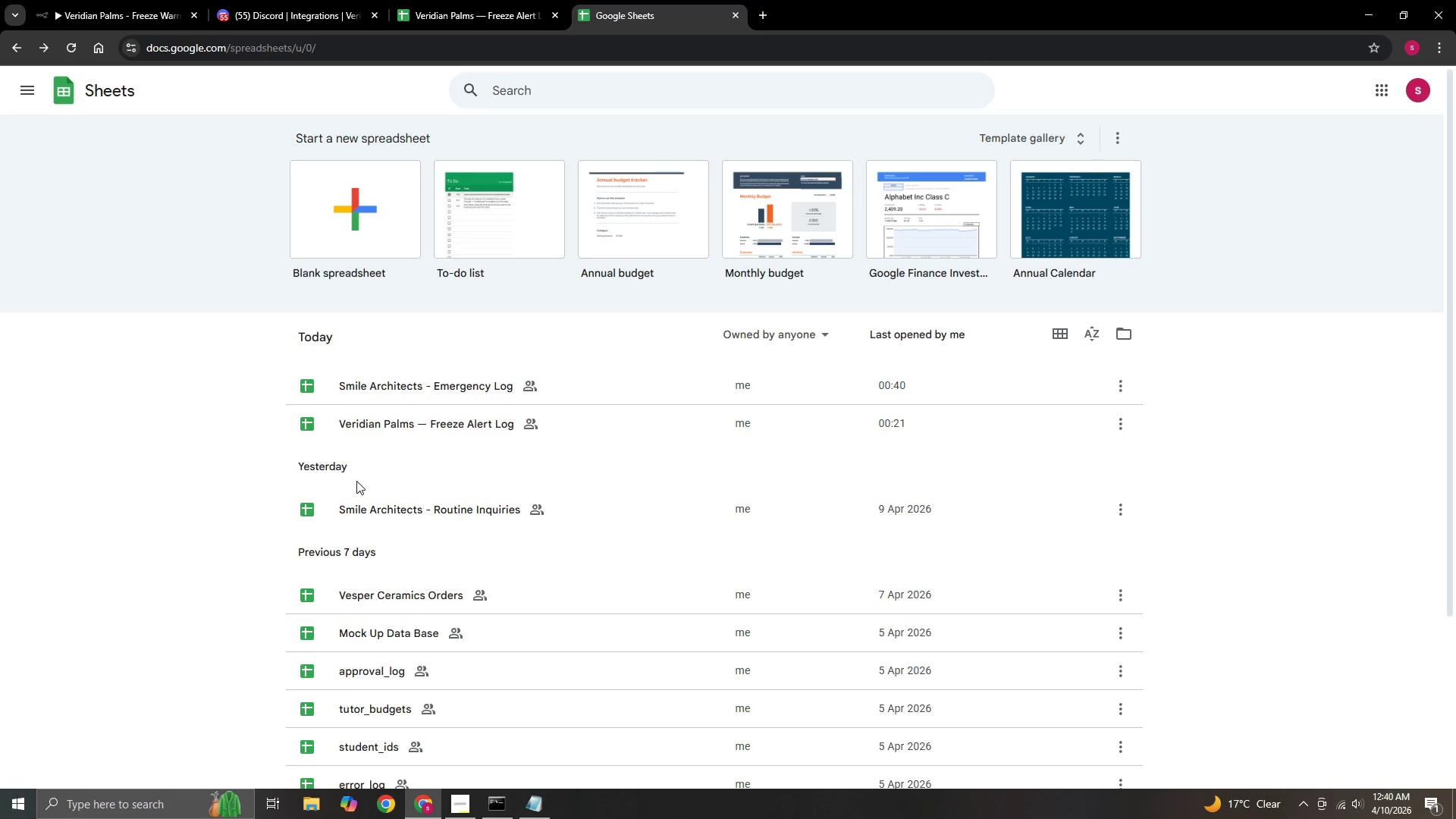 
scroll: coordinate [381, 473], scroll_direction: none, amount: 0.0
 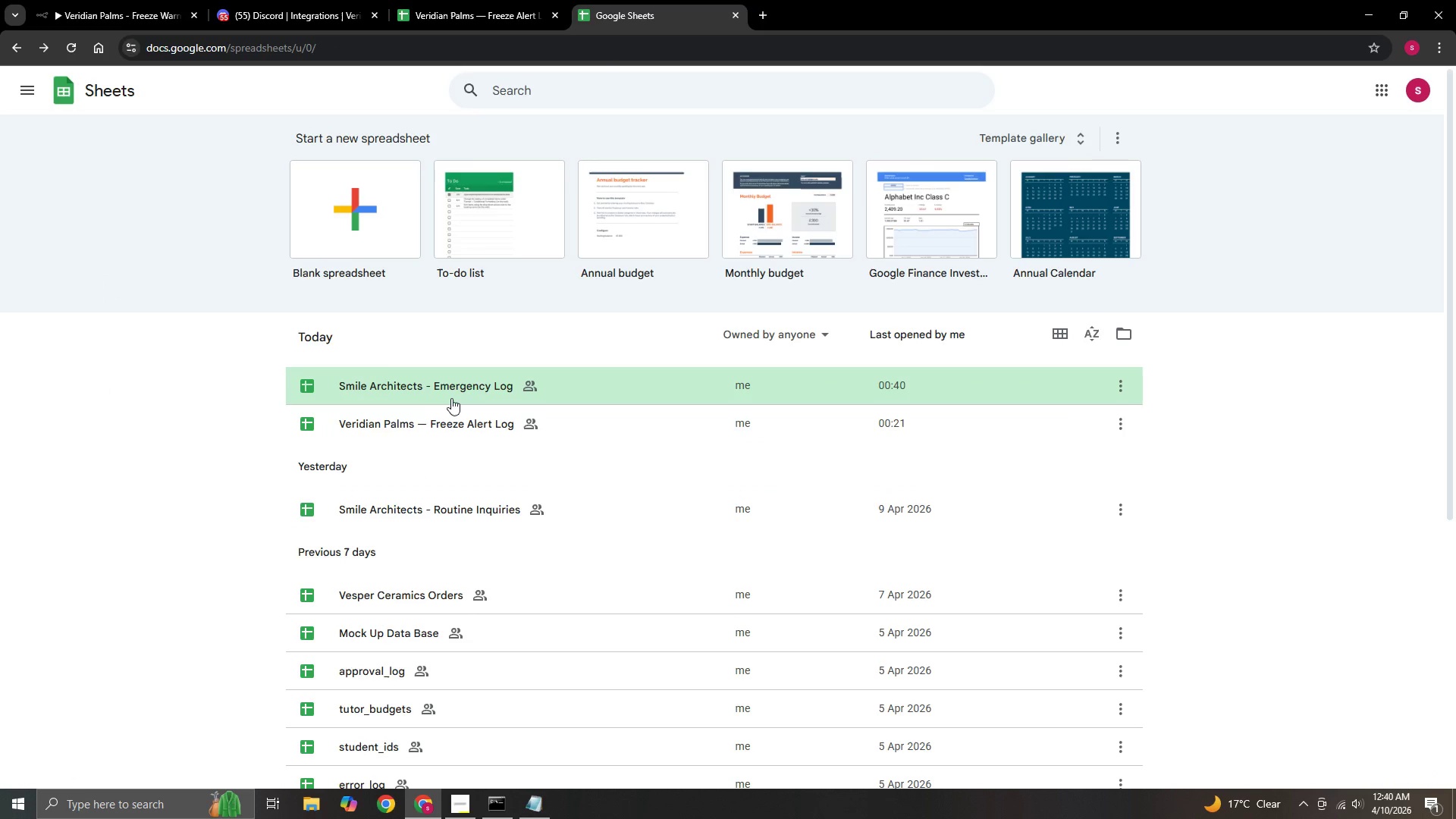 
wait(5.05)
 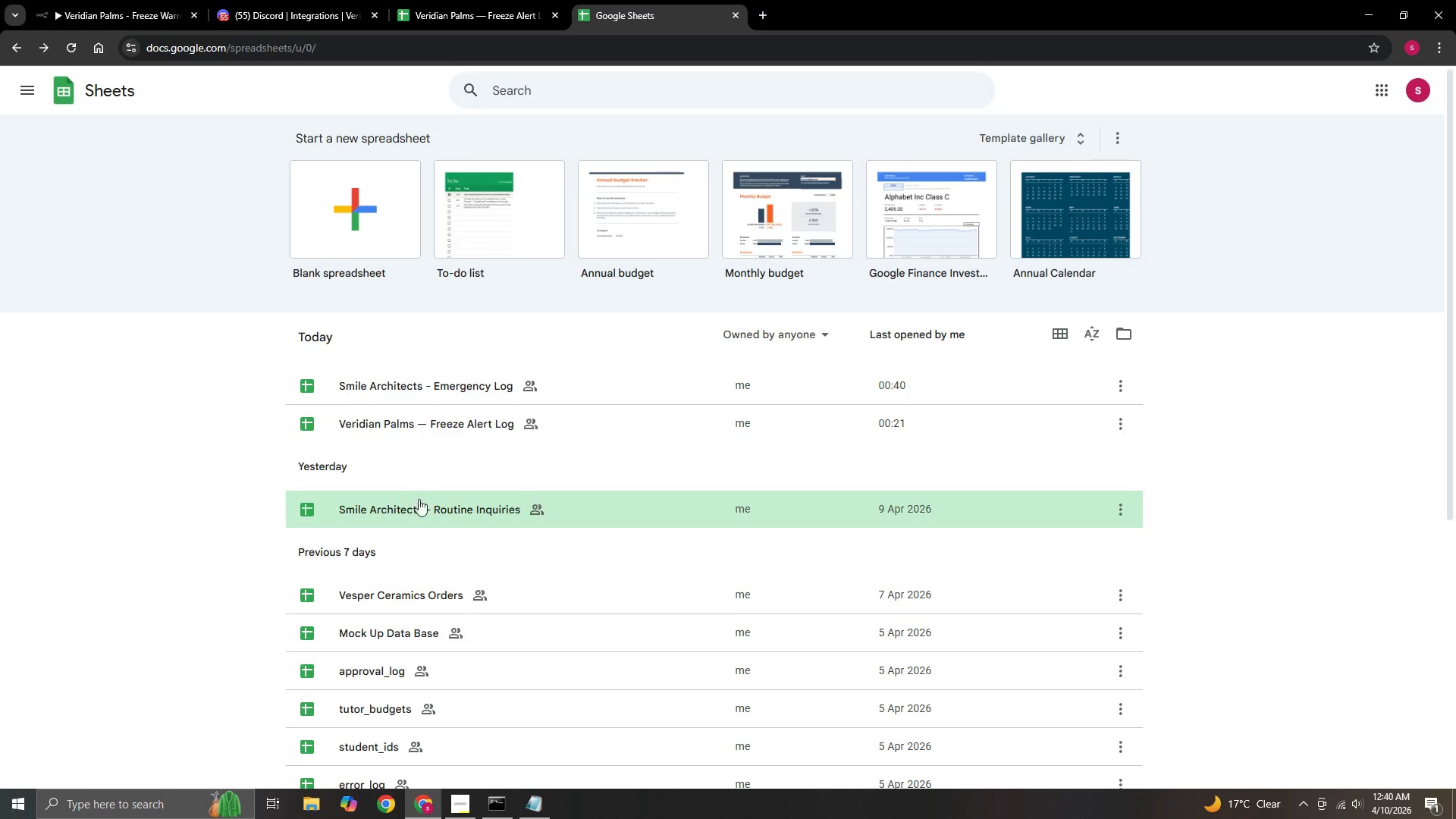 
left_click([435, 427])
 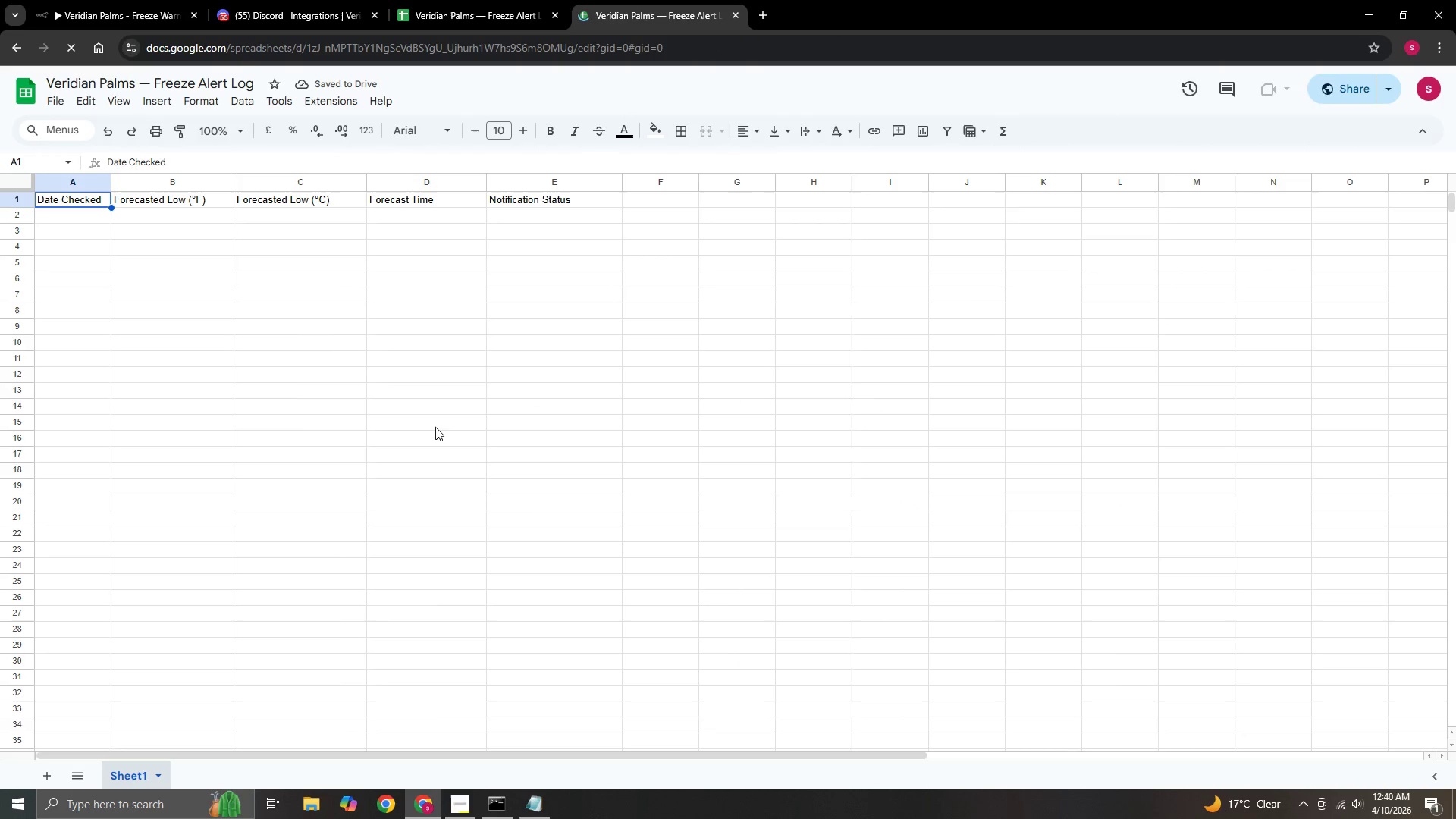 
wait(8.01)
 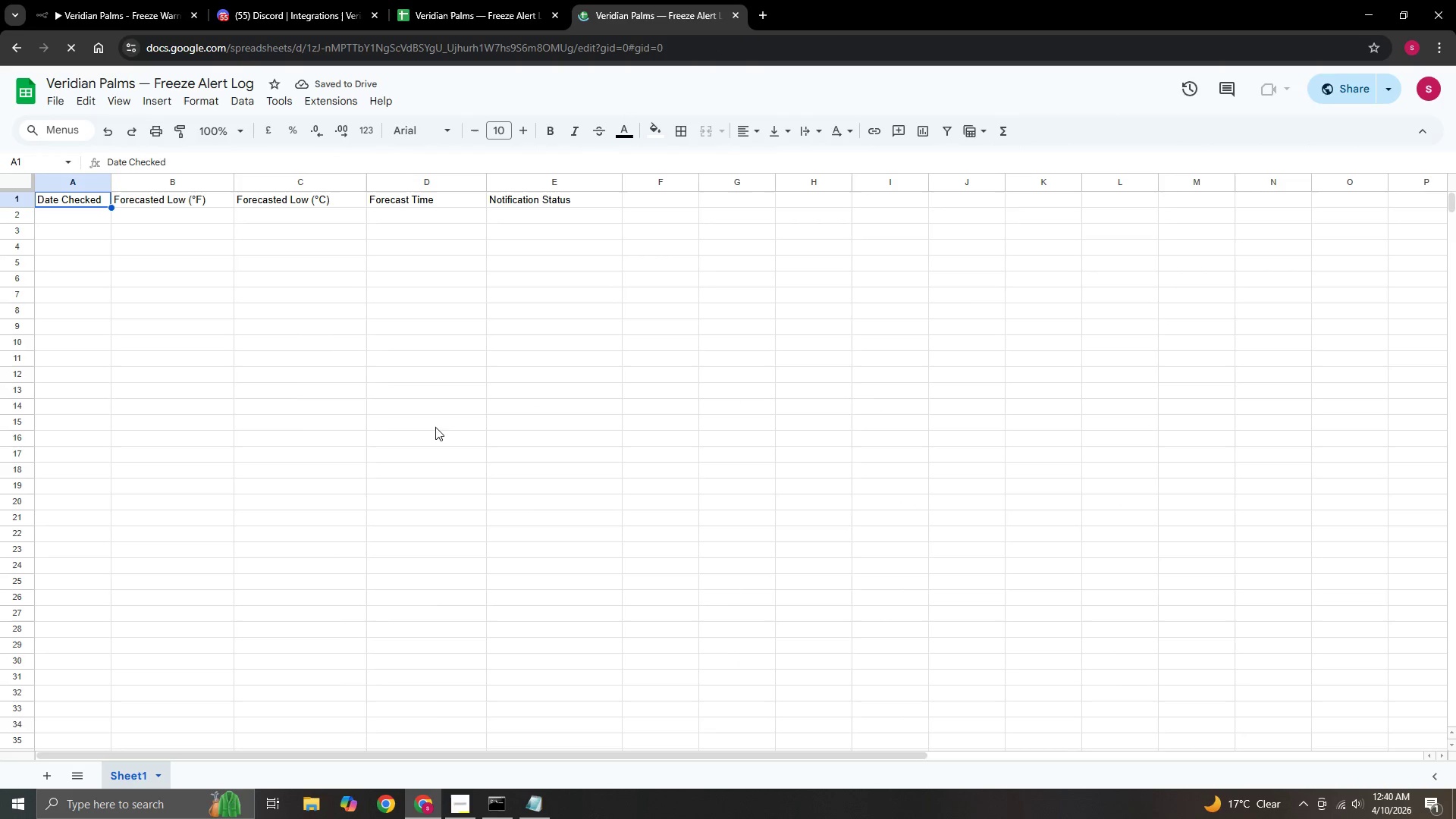 
left_click([1352, 89])
 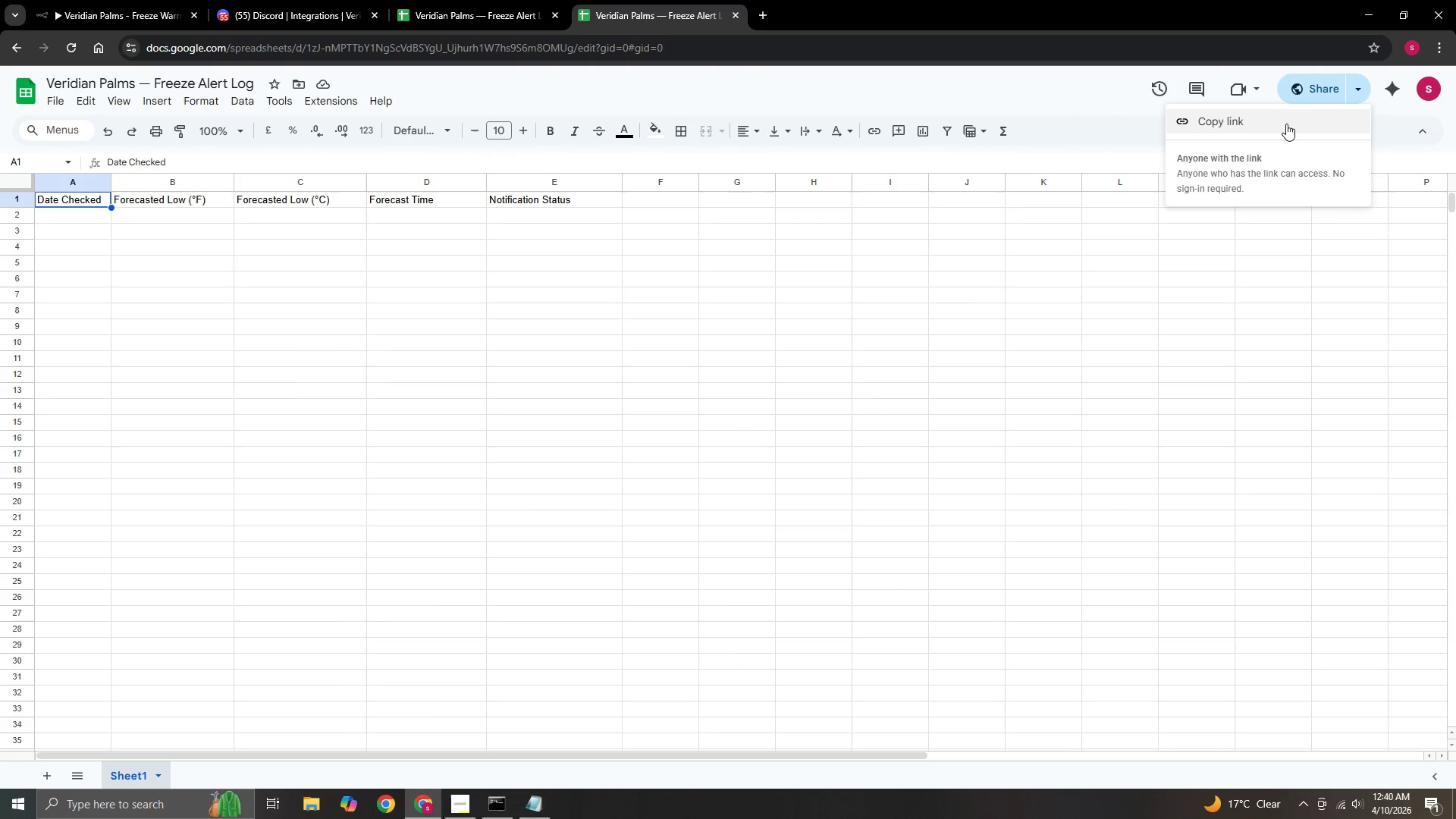 
left_click([1285, 124])
 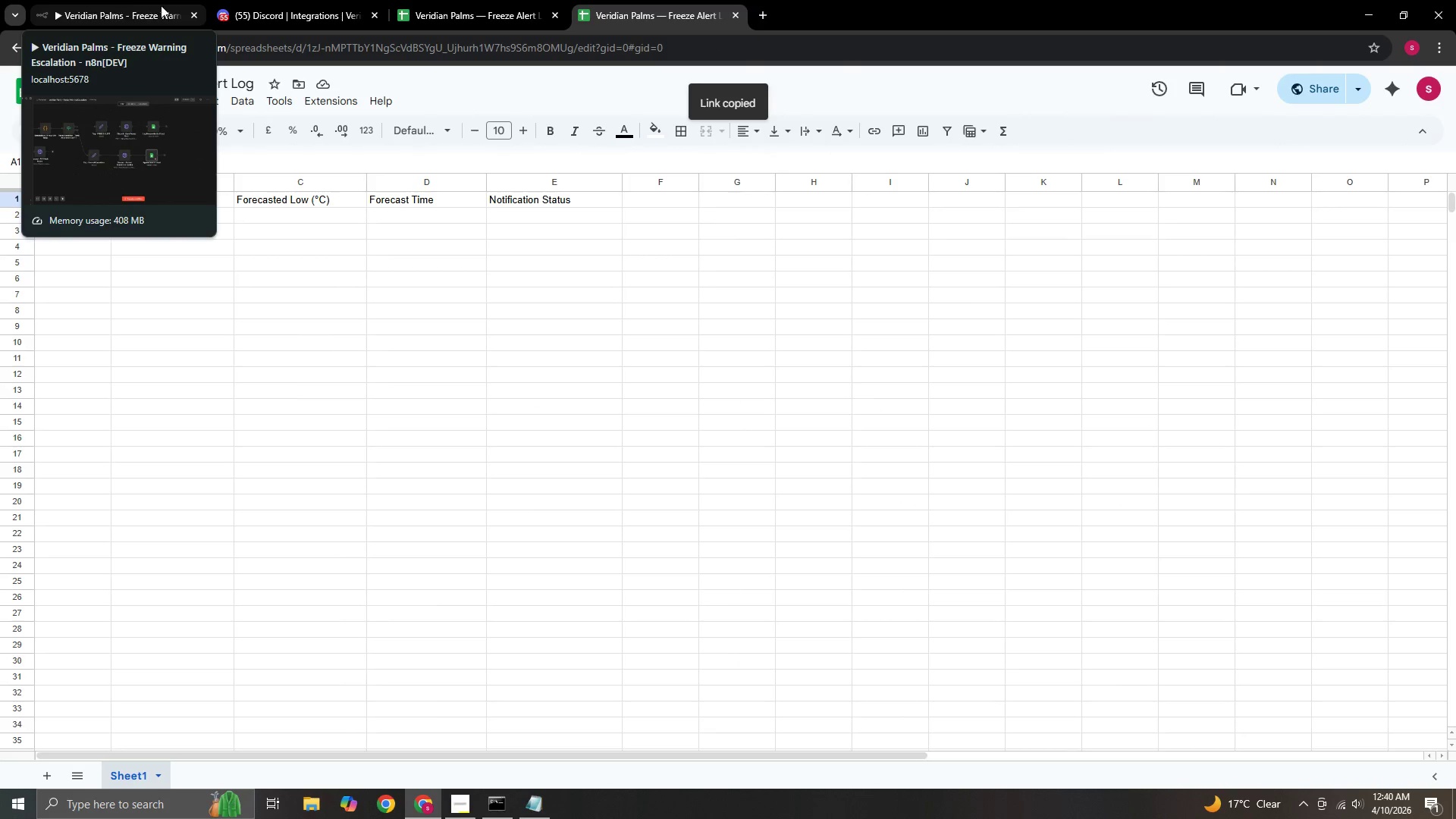 
left_click([487, 17])
 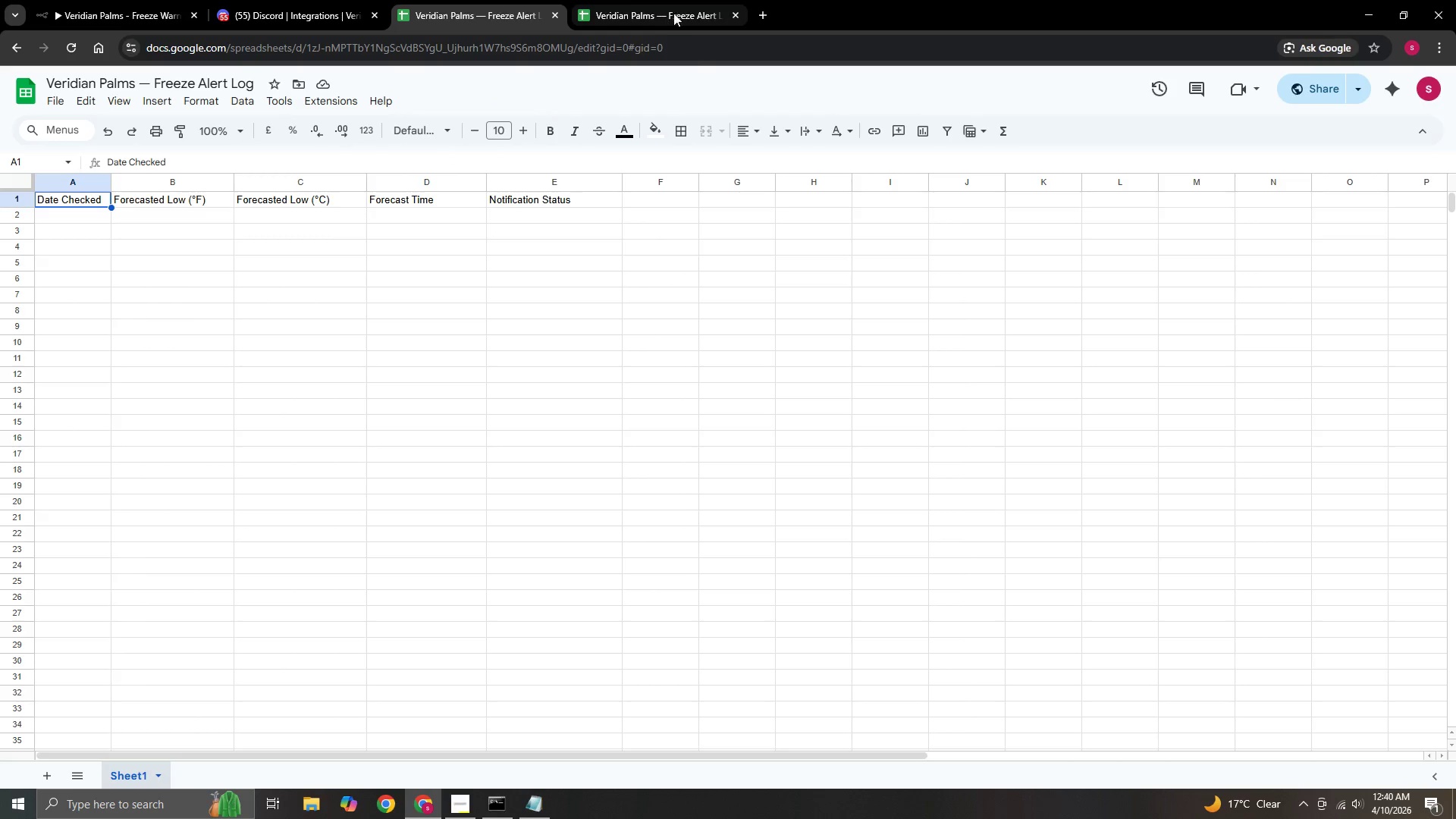 
left_click([676, 13])
 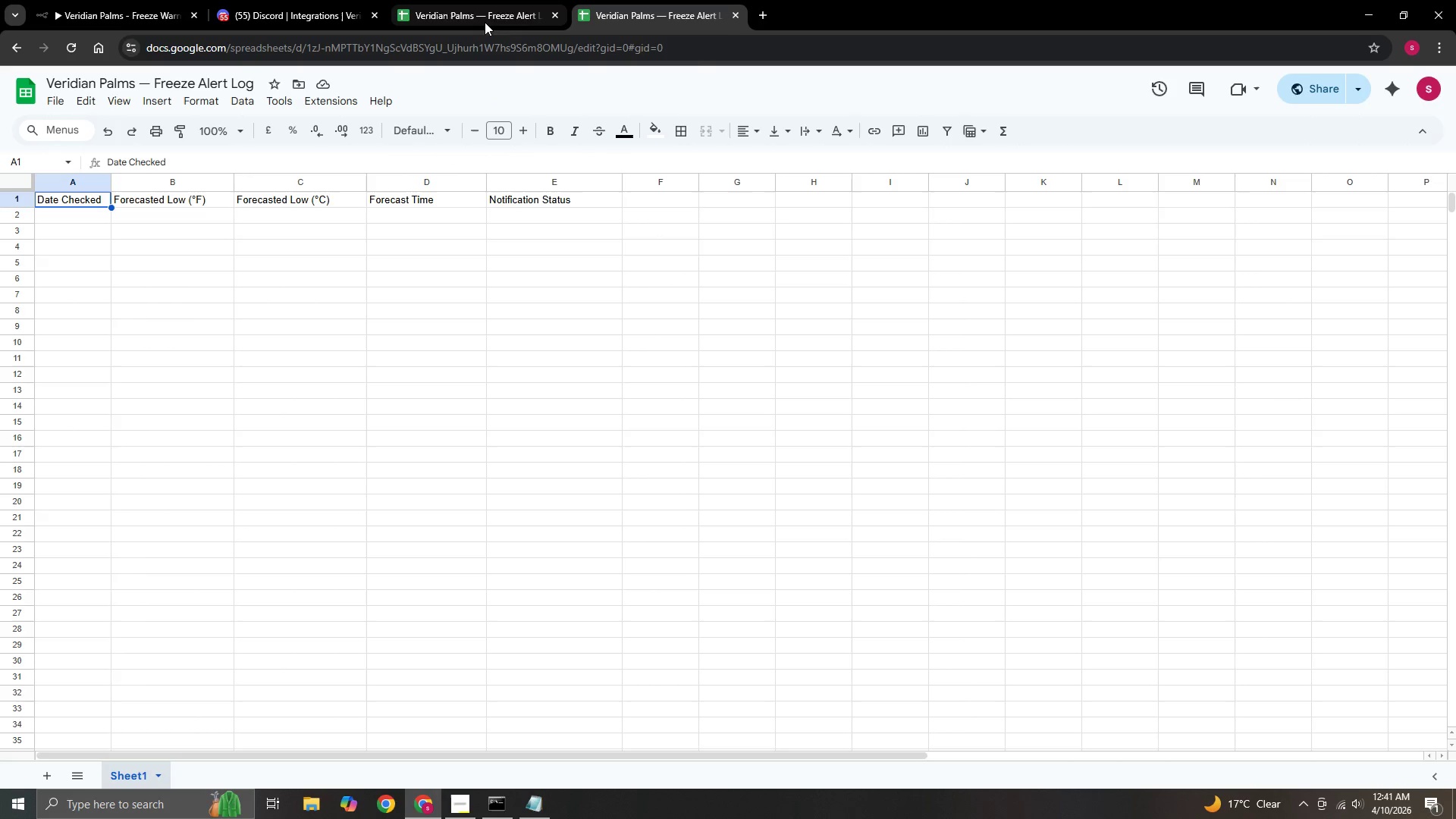 
left_click([485, 22])
 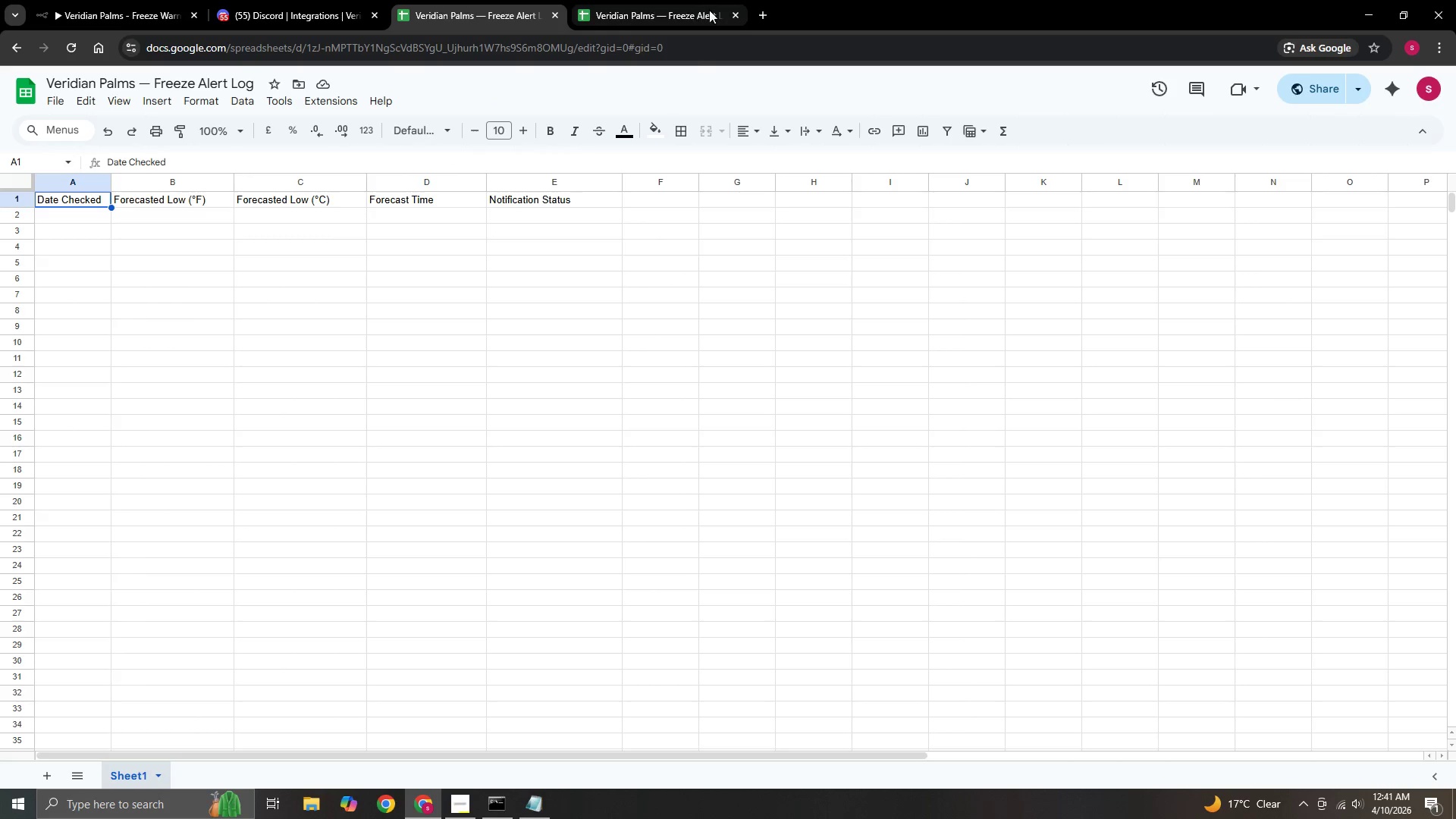 
left_click([711, 10])
 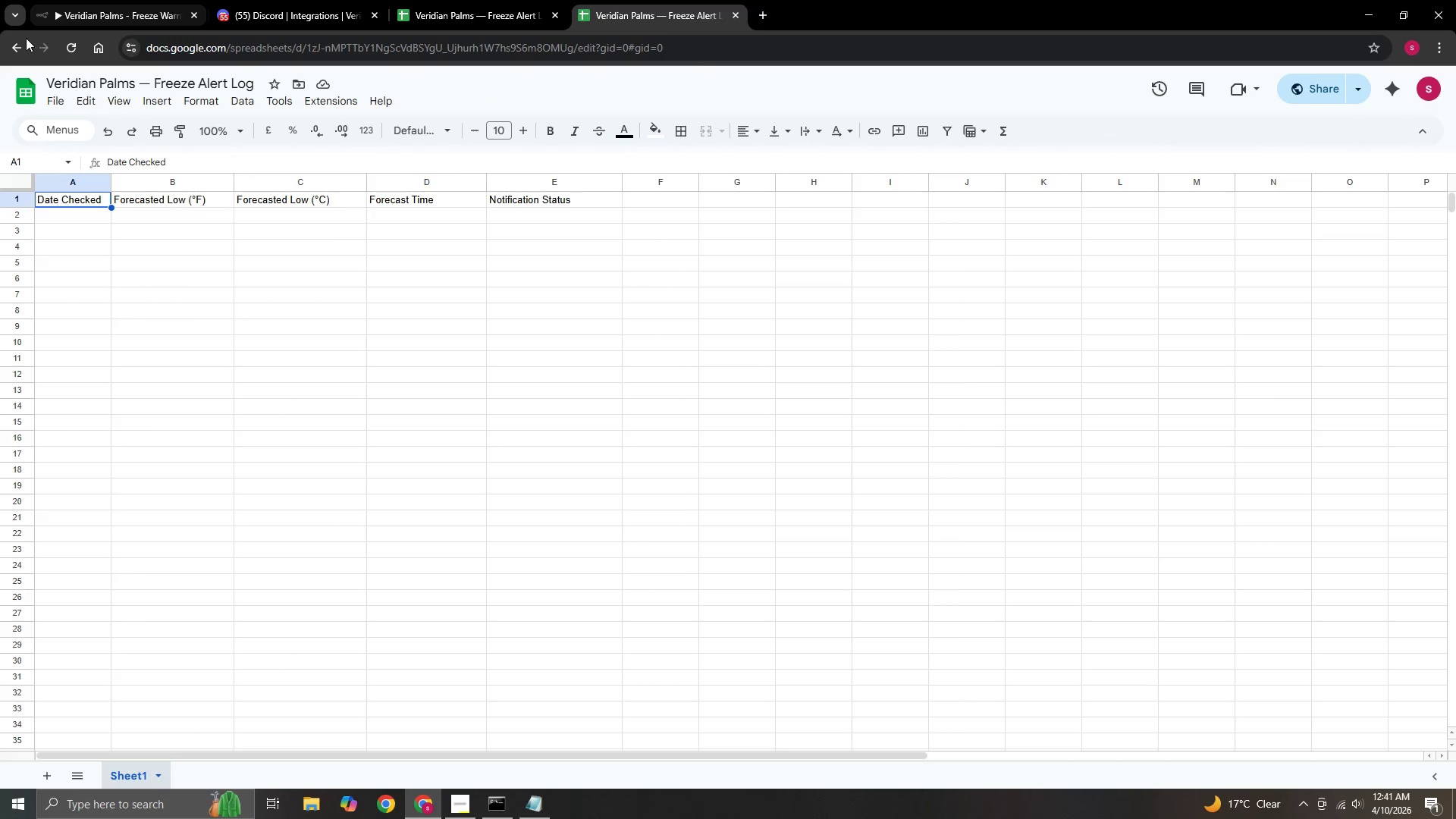 
left_click([17, 43])
 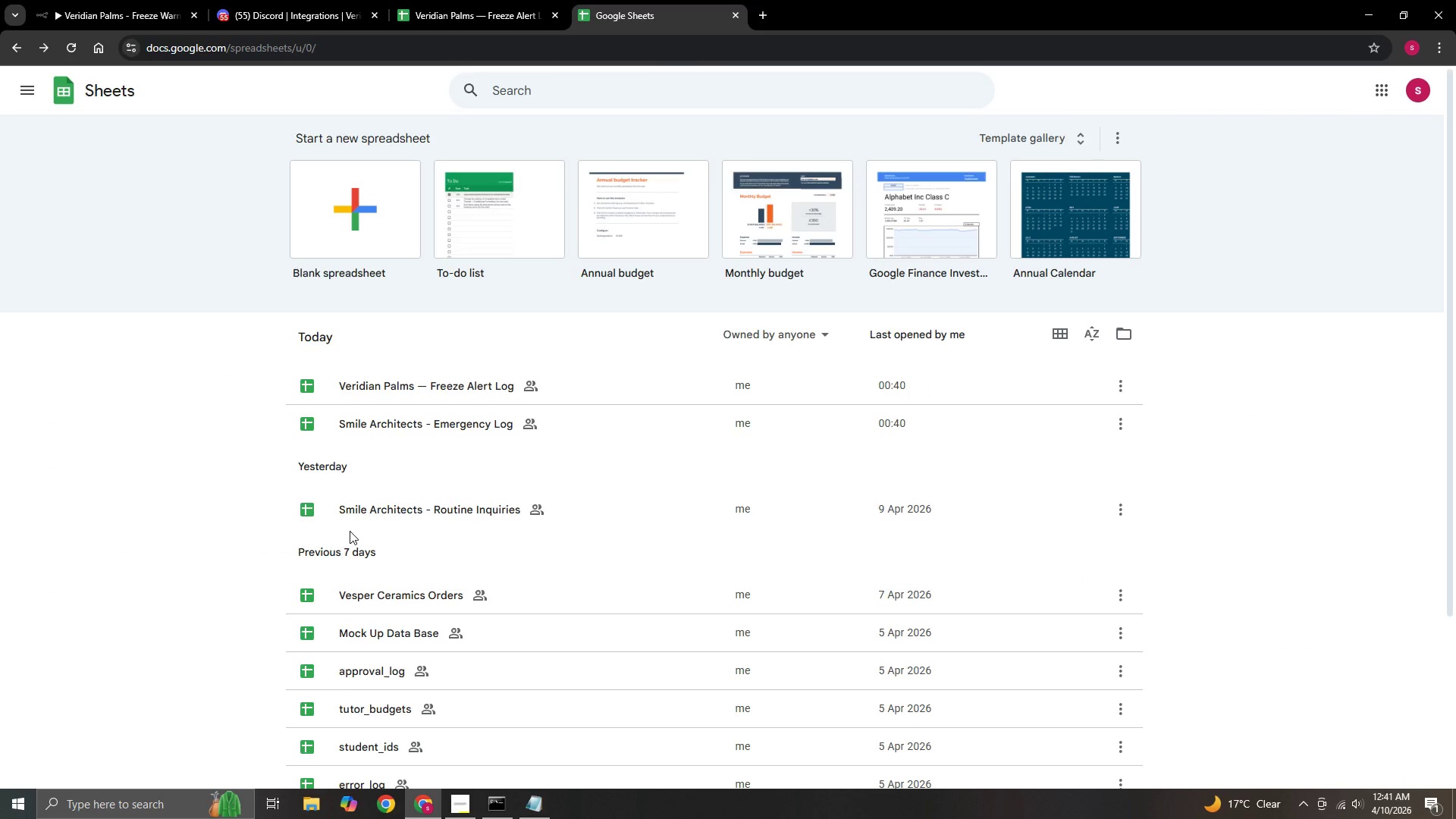 
left_click([144, 0])
 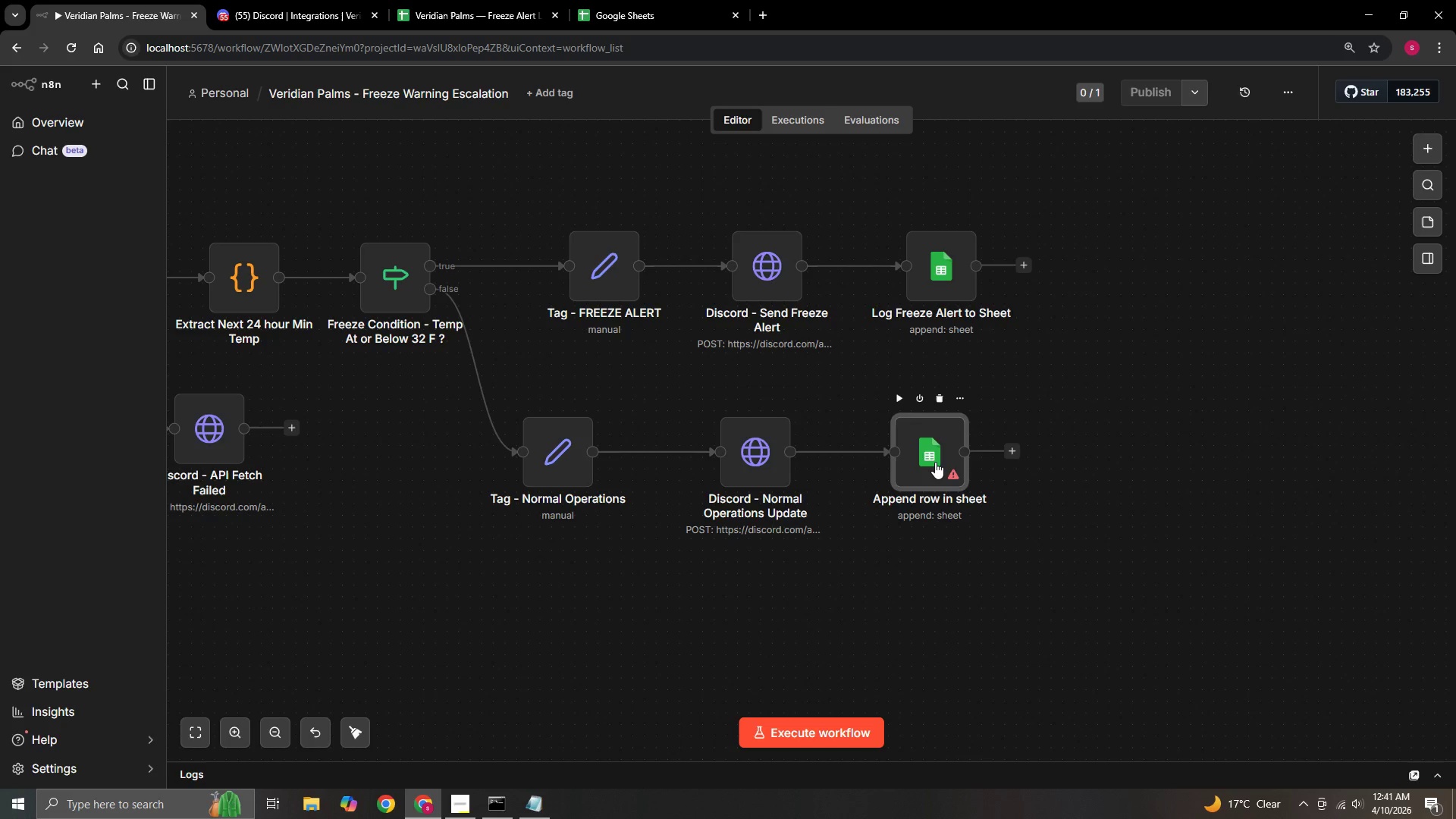 
double_click([935, 462])
 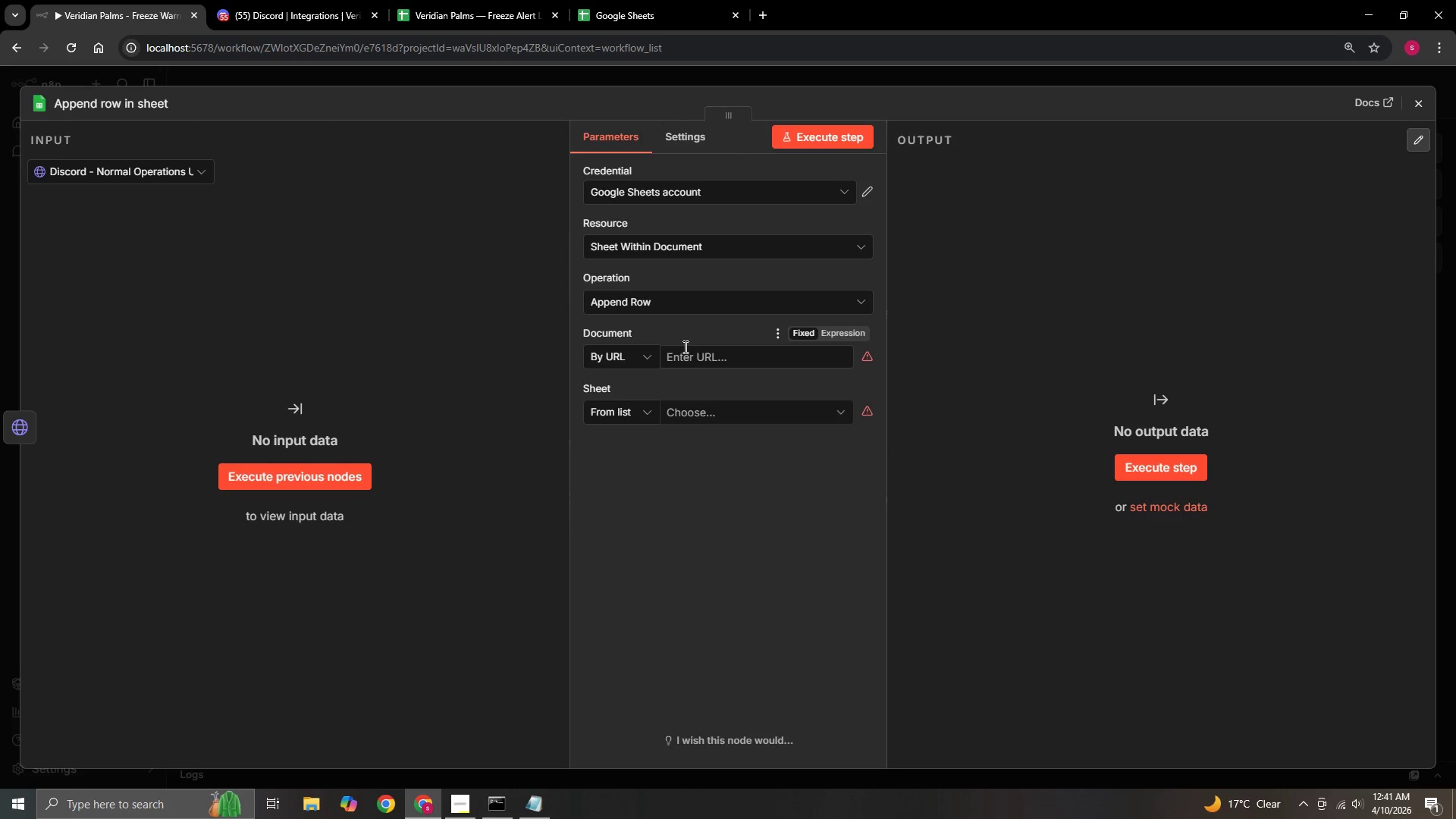 
left_click([697, 354])
 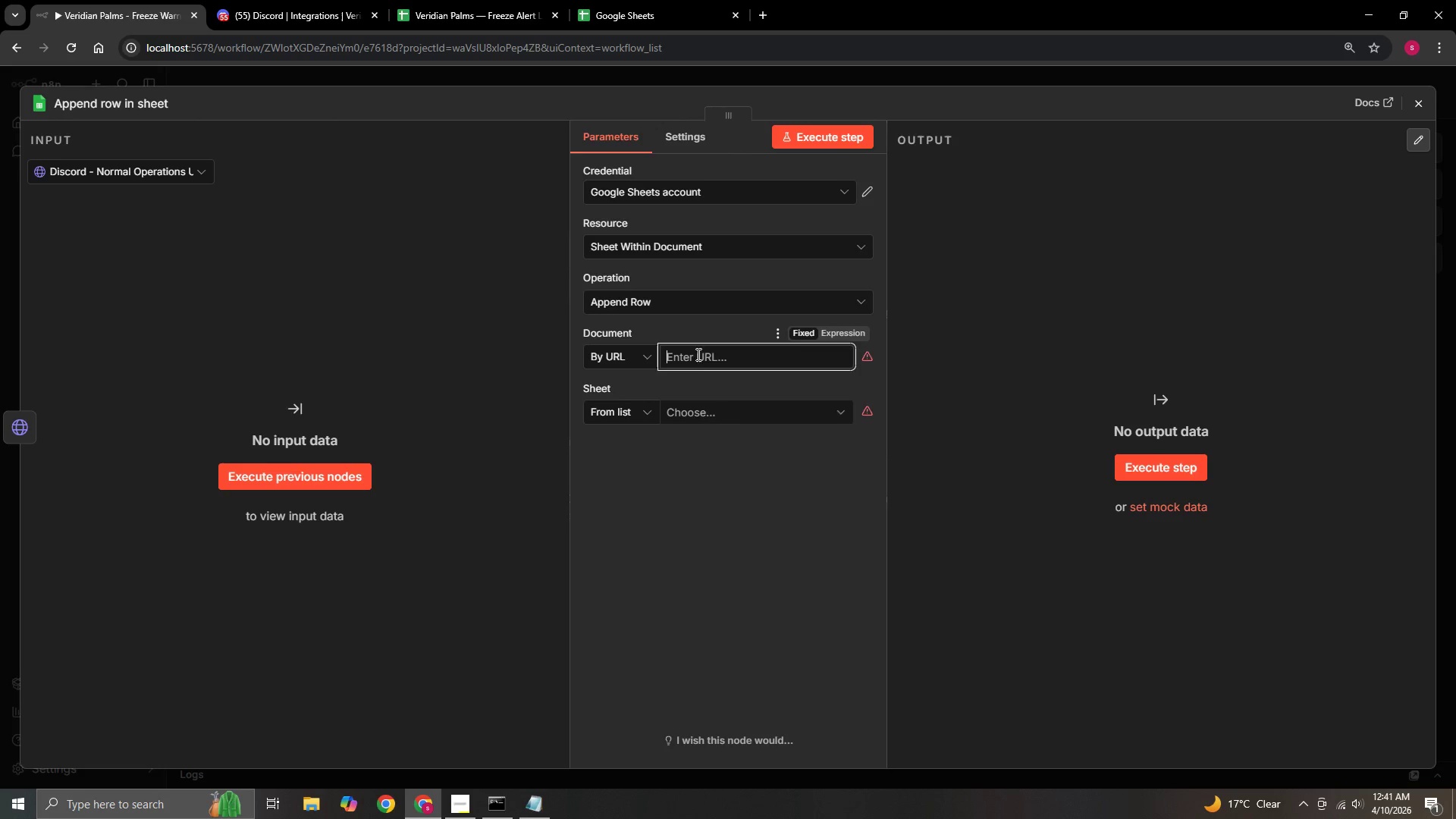 
right_click([697, 354])
 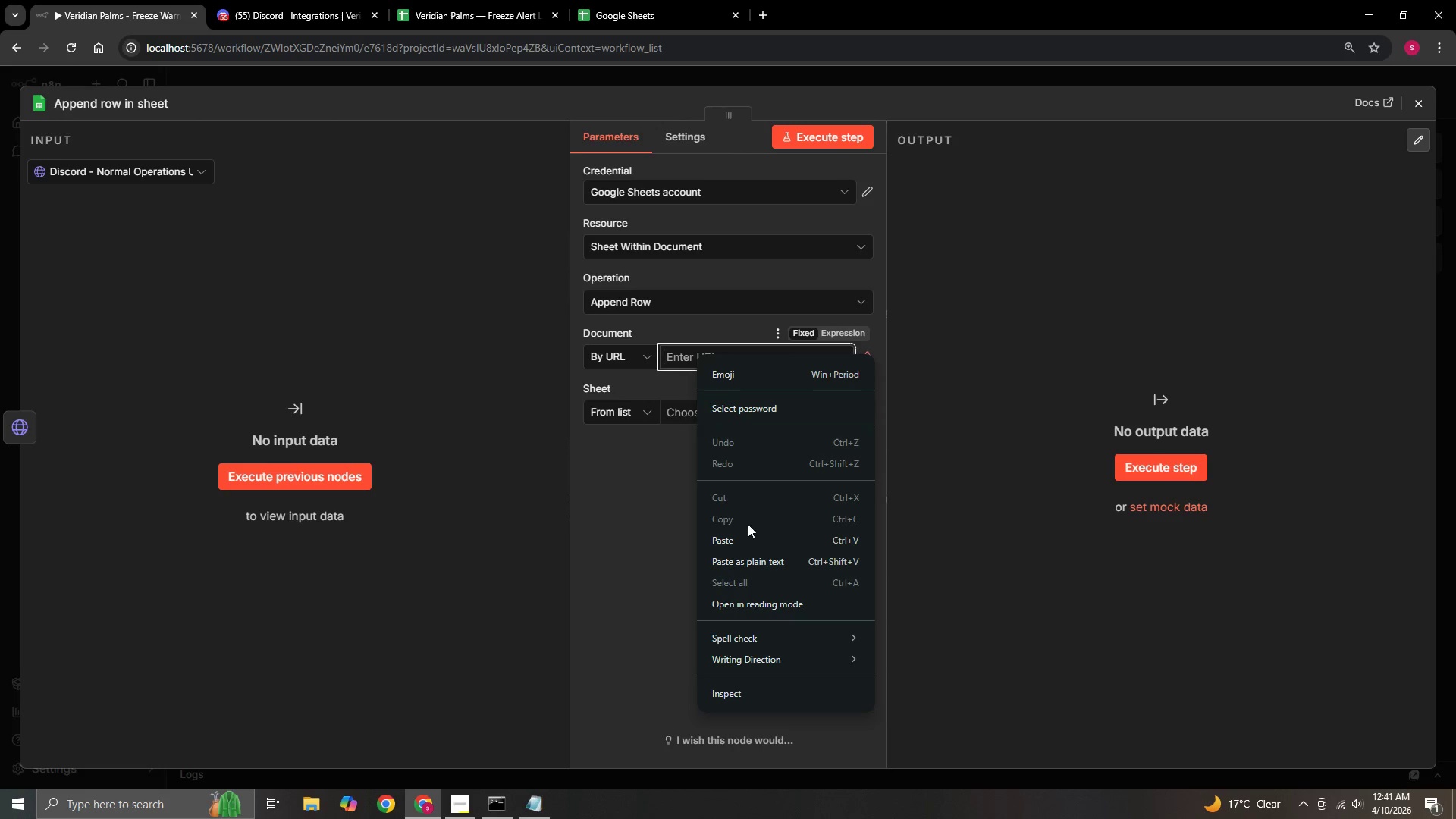 
left_click([747, 541])
 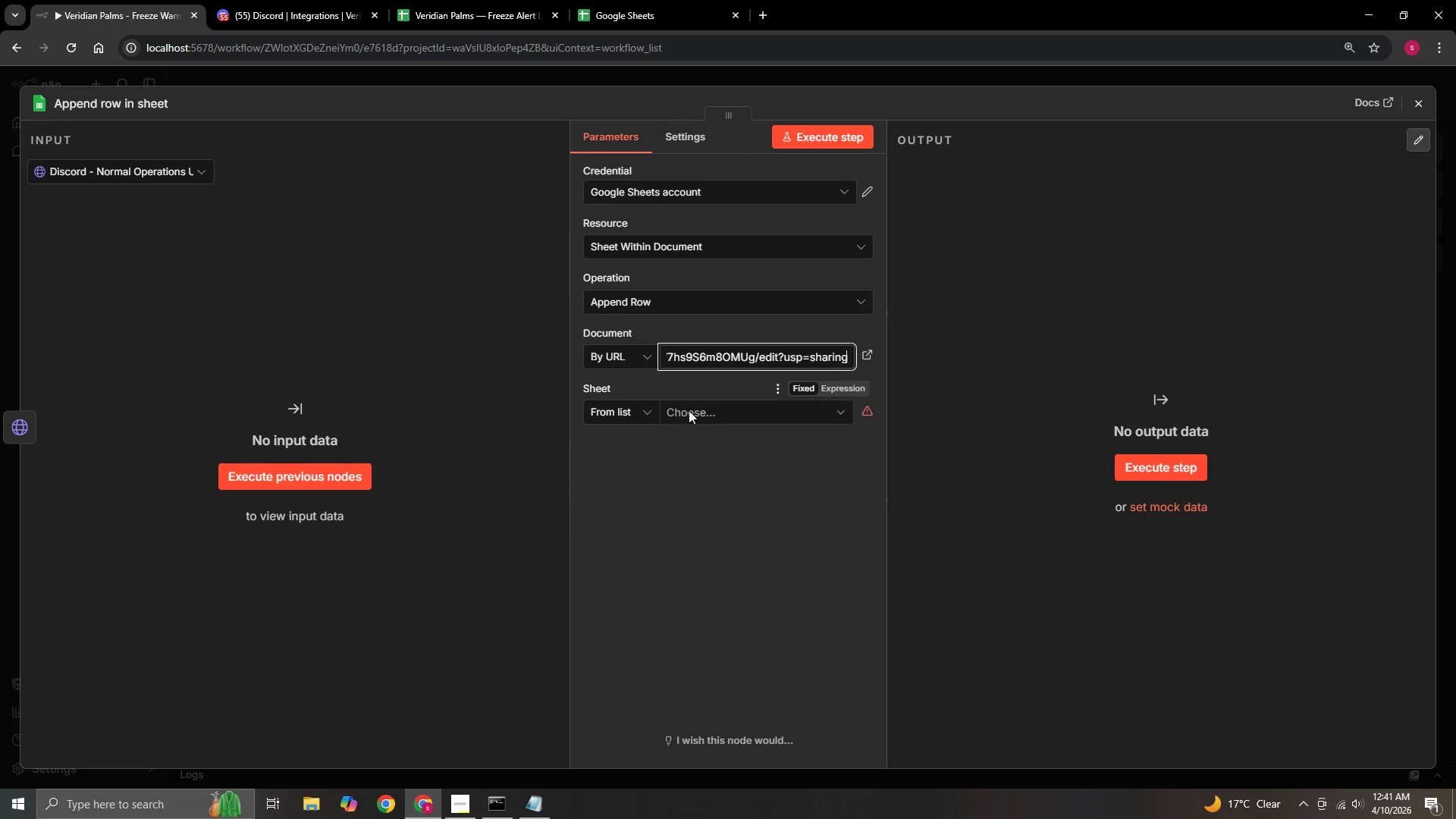 
left_click([690, 409])
 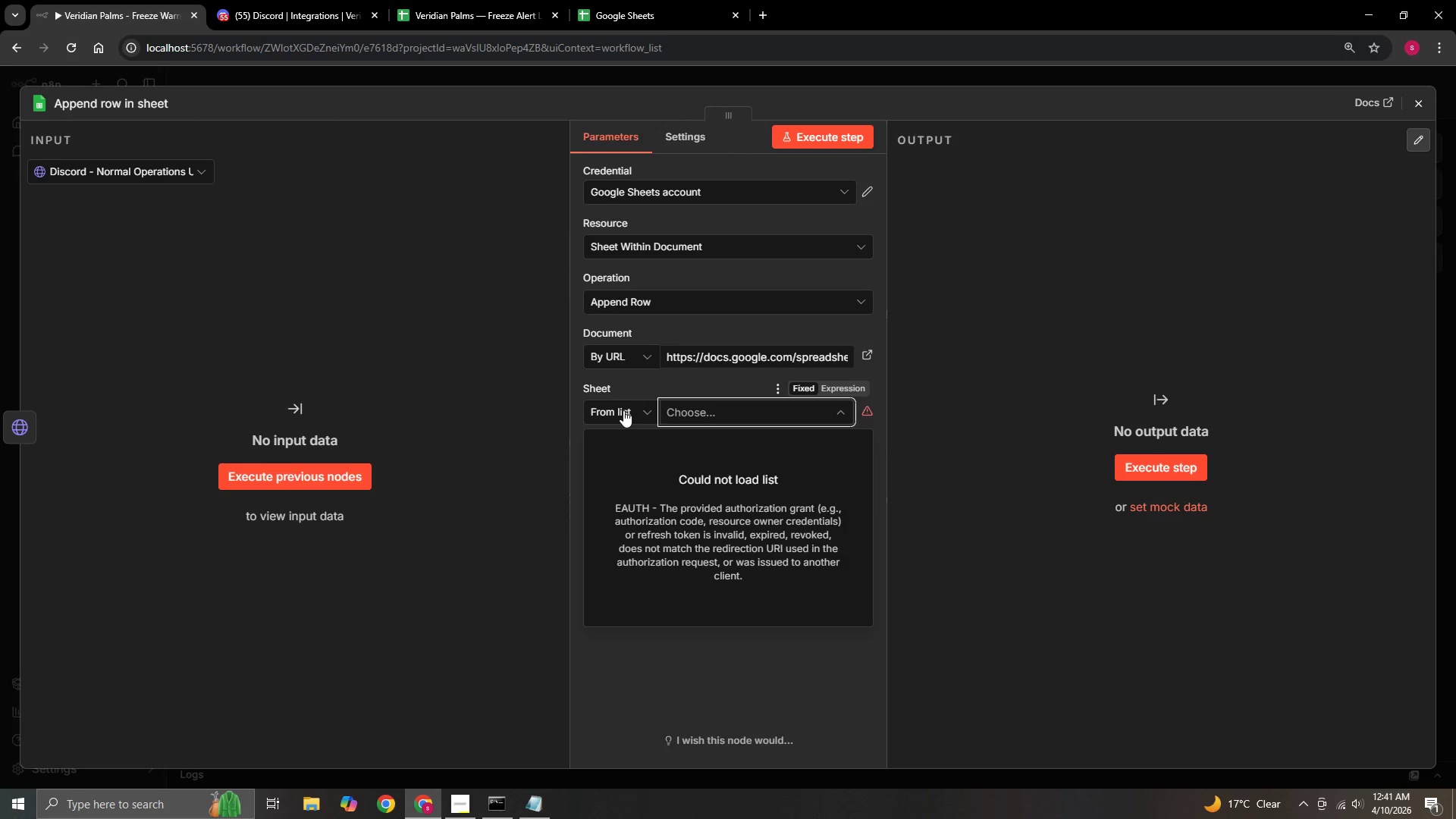 
wait(5.42)
 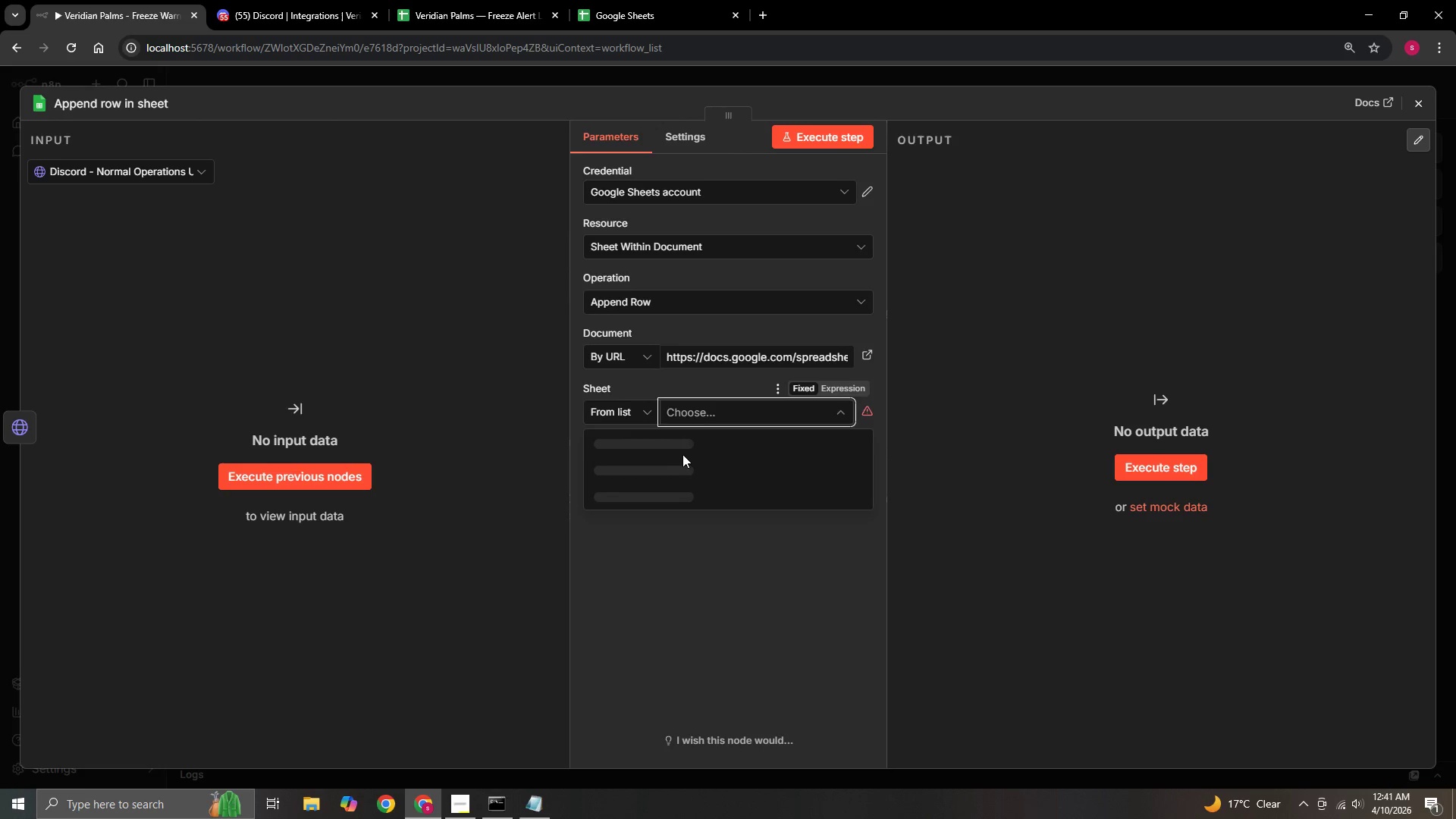 
left_click([665, 626])
 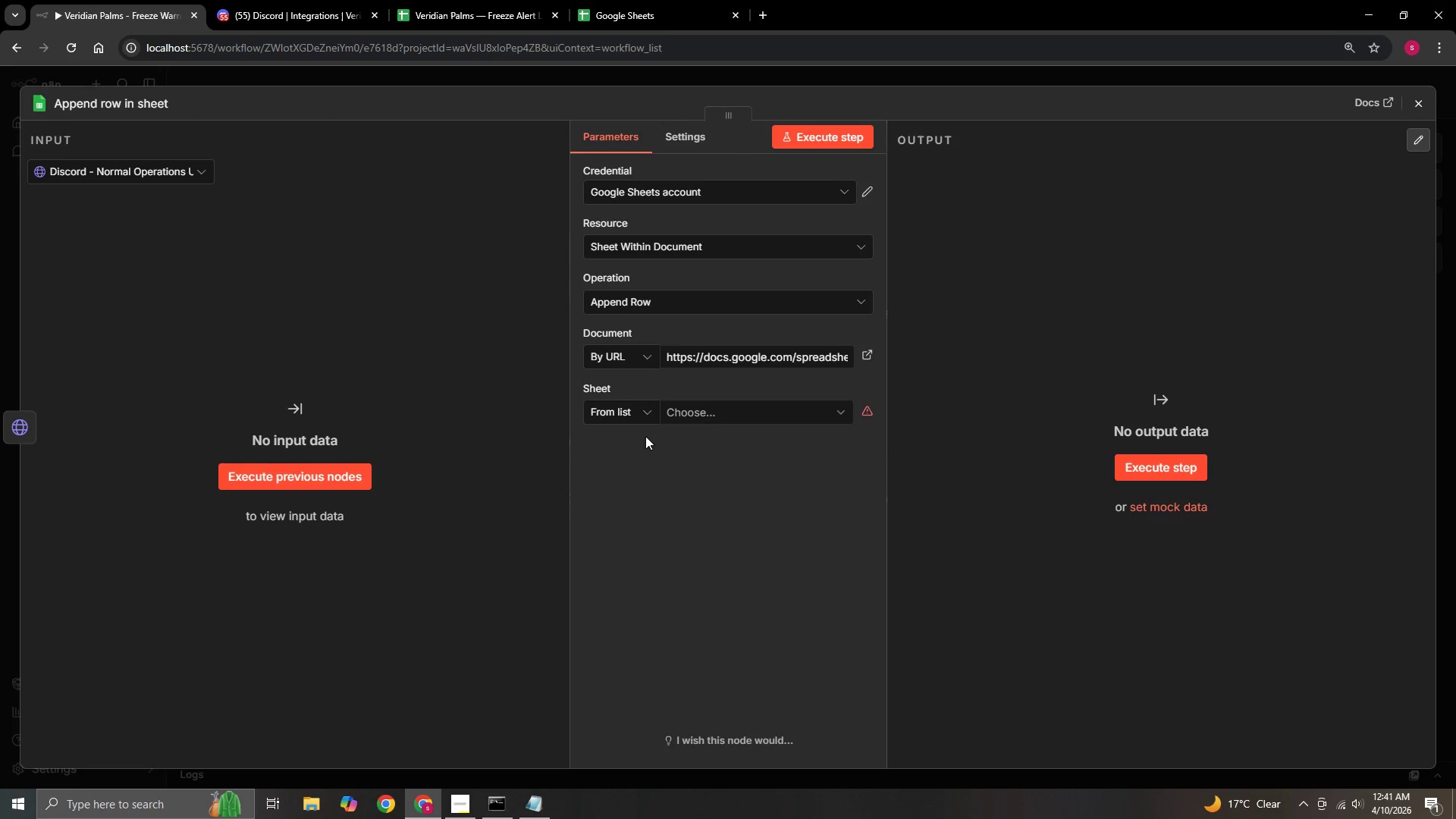 
left_click([646, 416])
 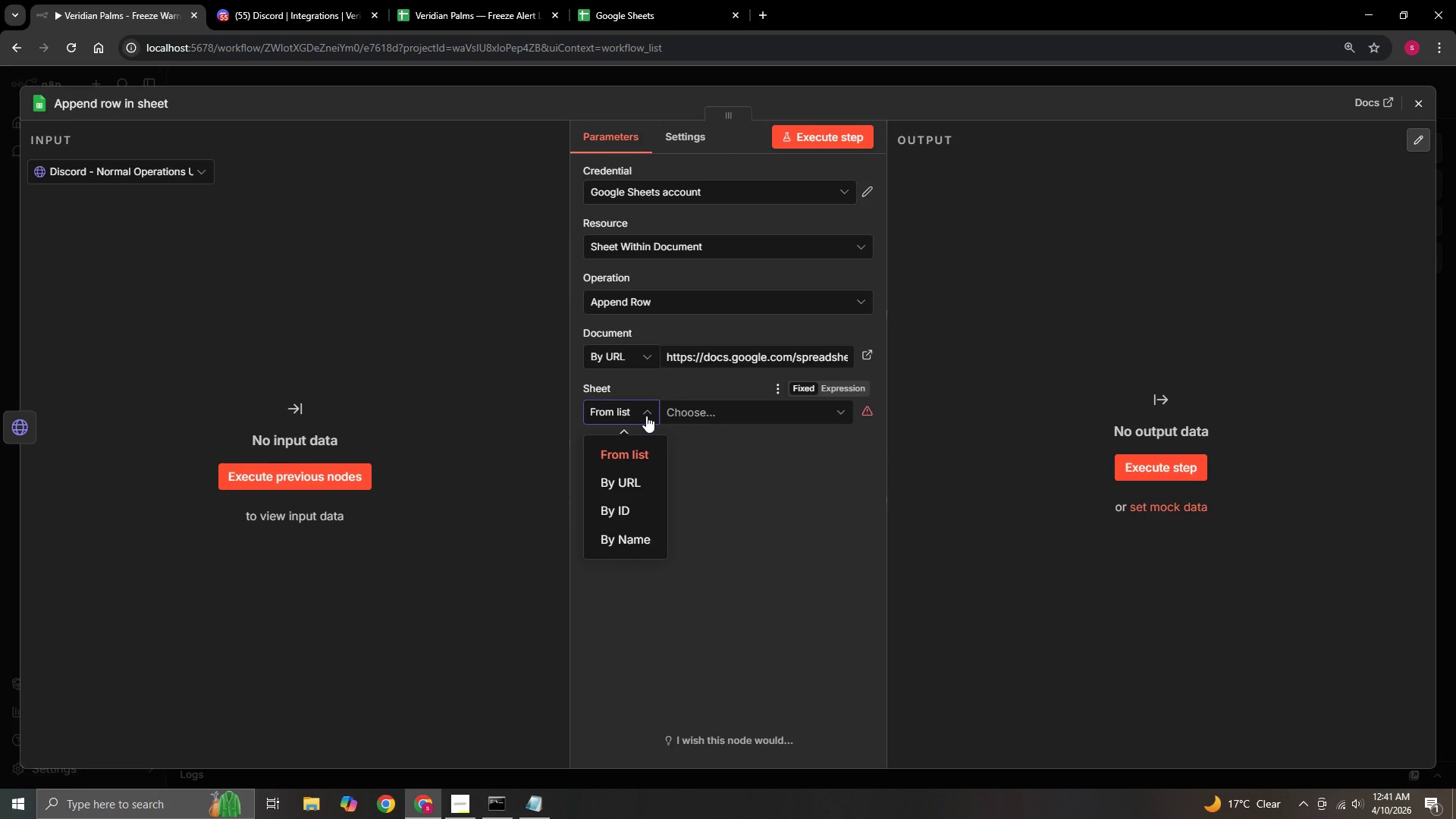 
left_click([646, 416])
 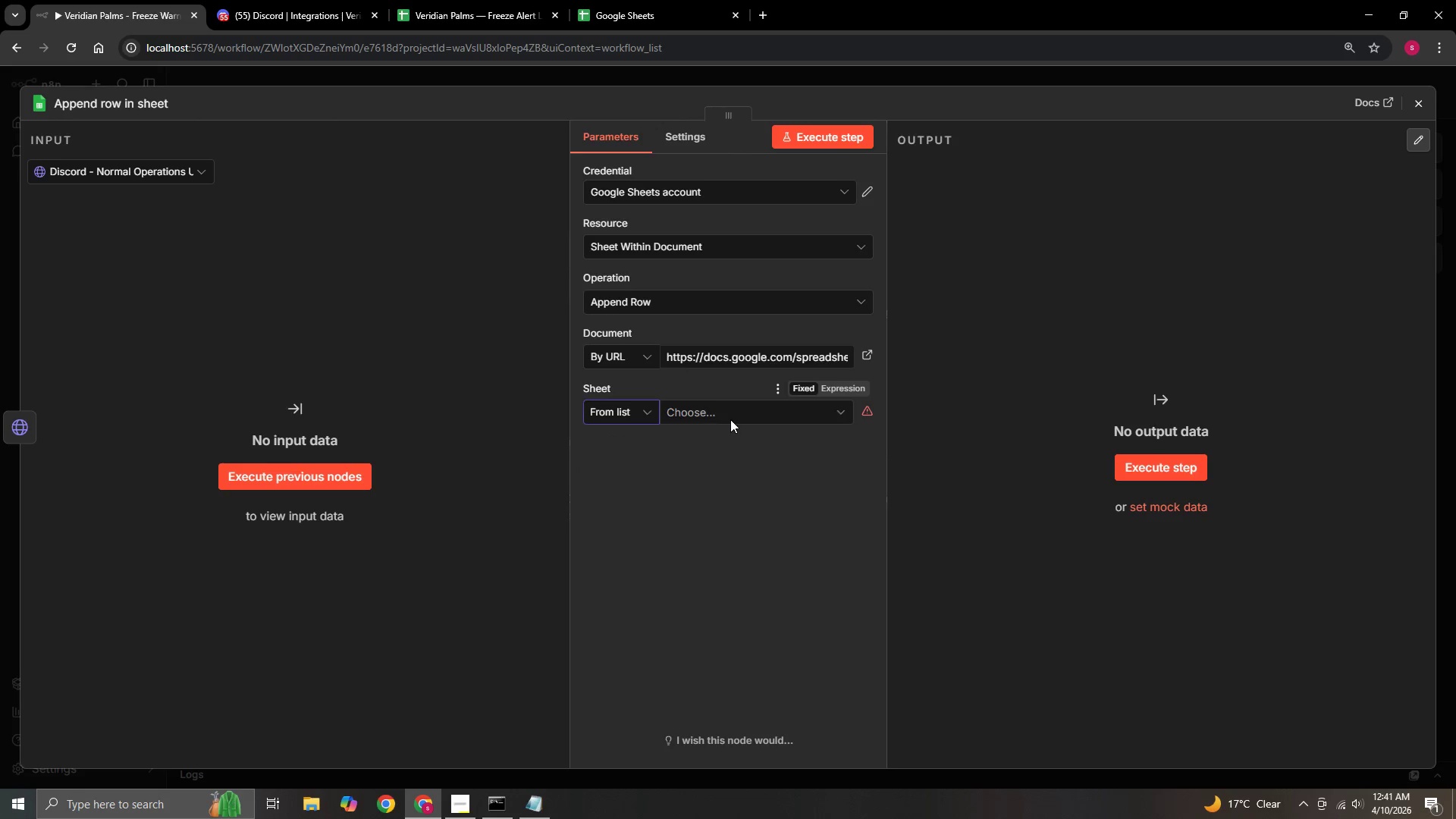 
double_click([730, 419])
 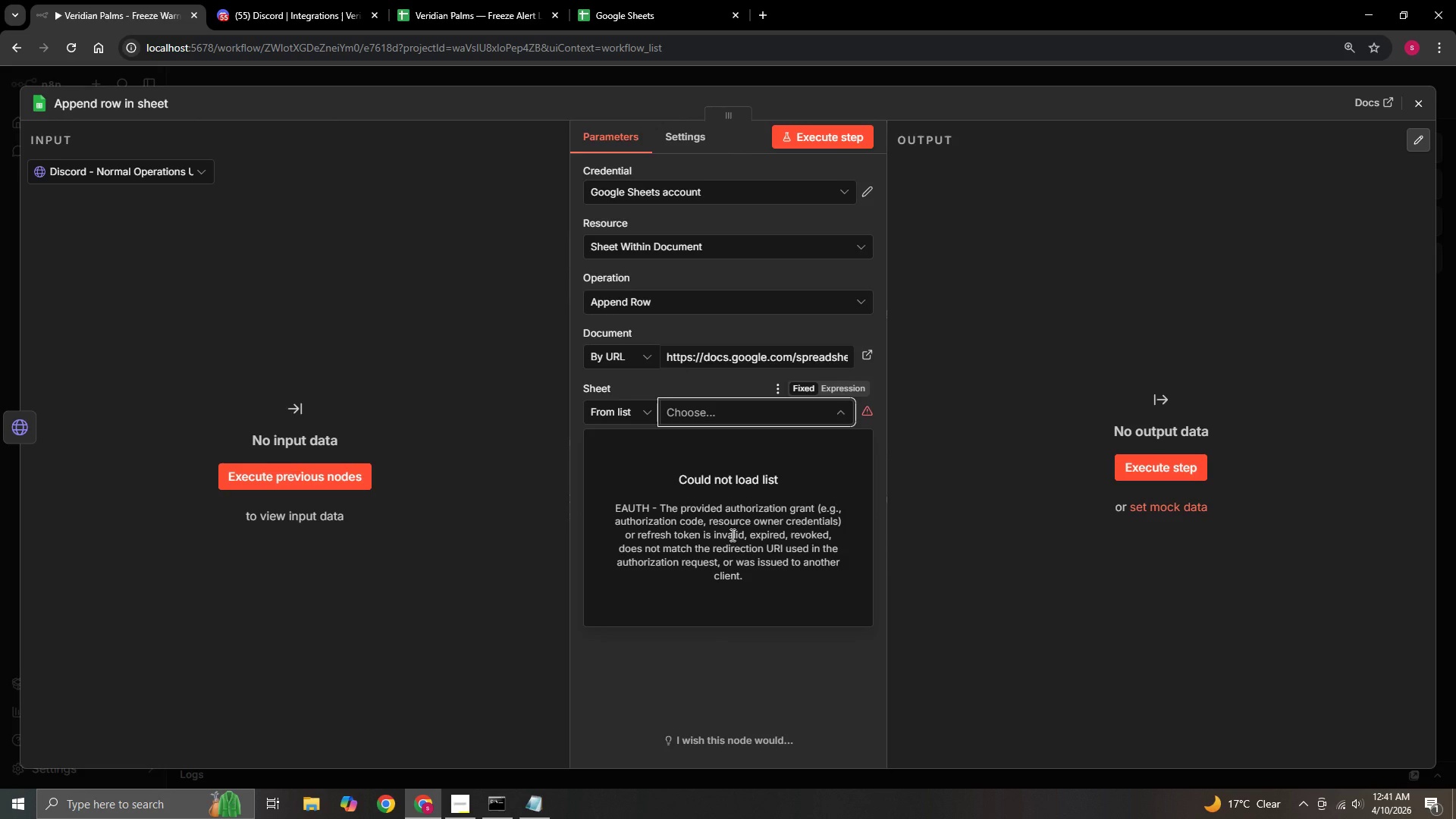 
wait(12.58)
 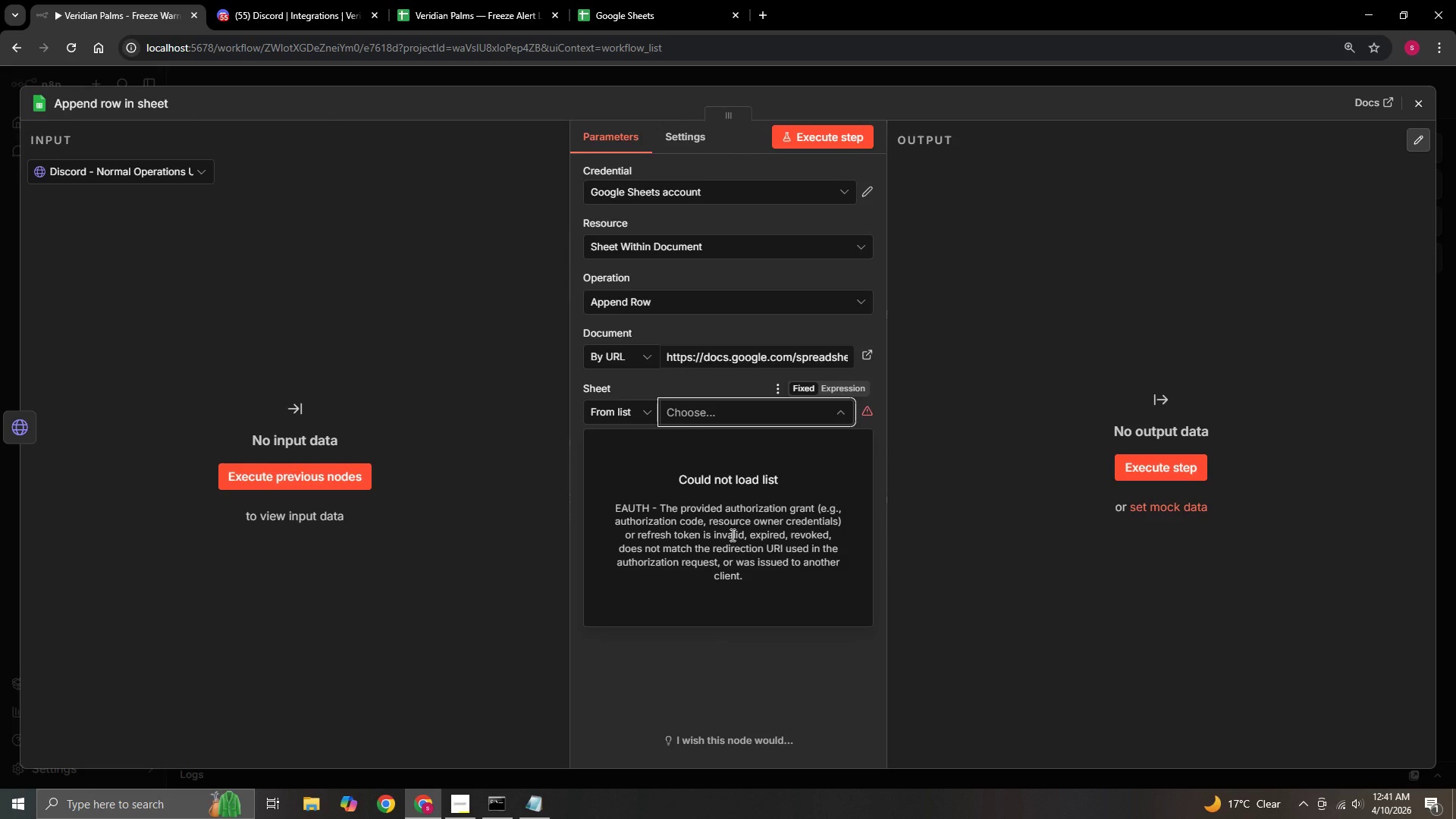 
left_click([712, 604])
 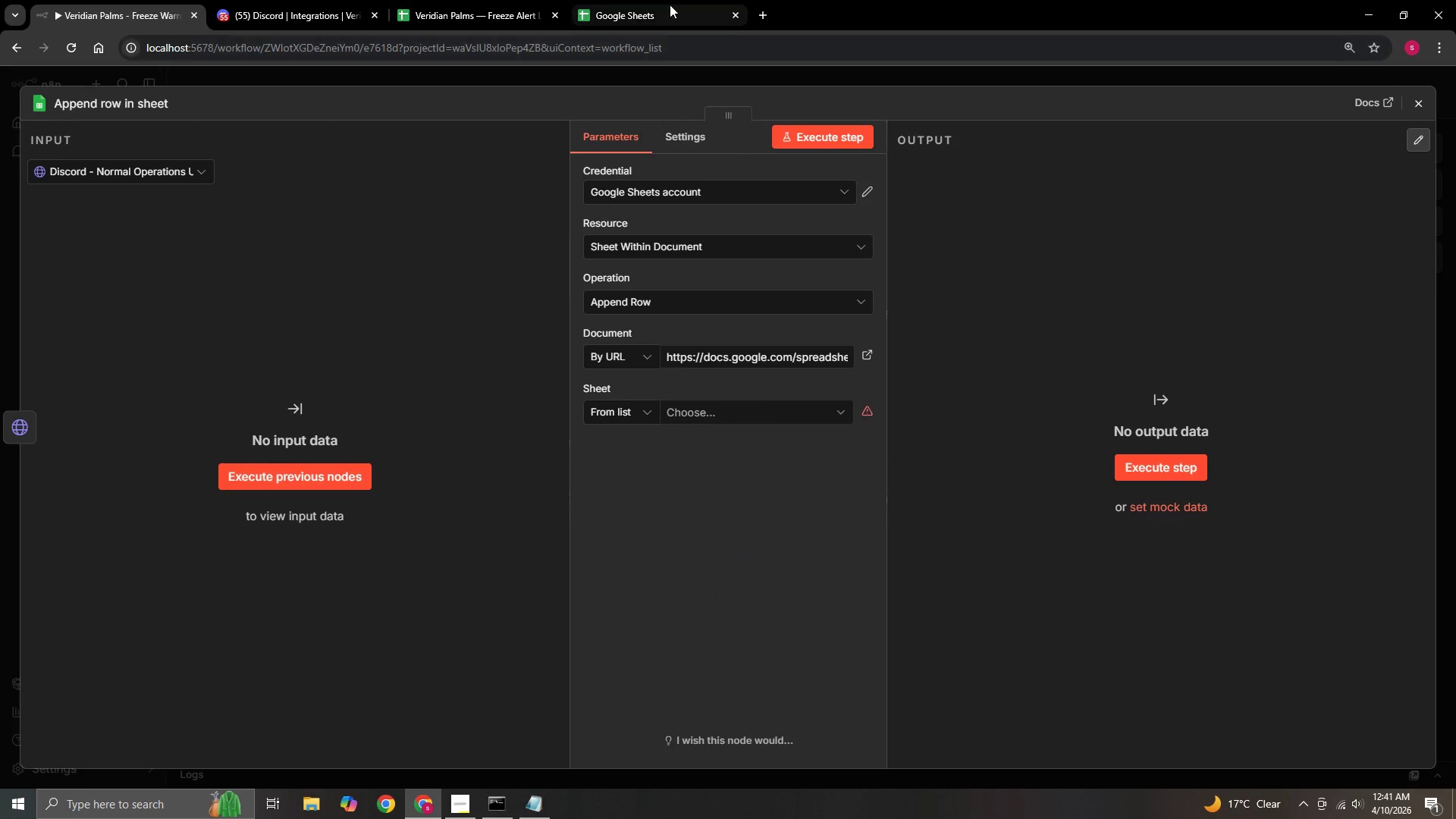 
left_click([491, 4])
 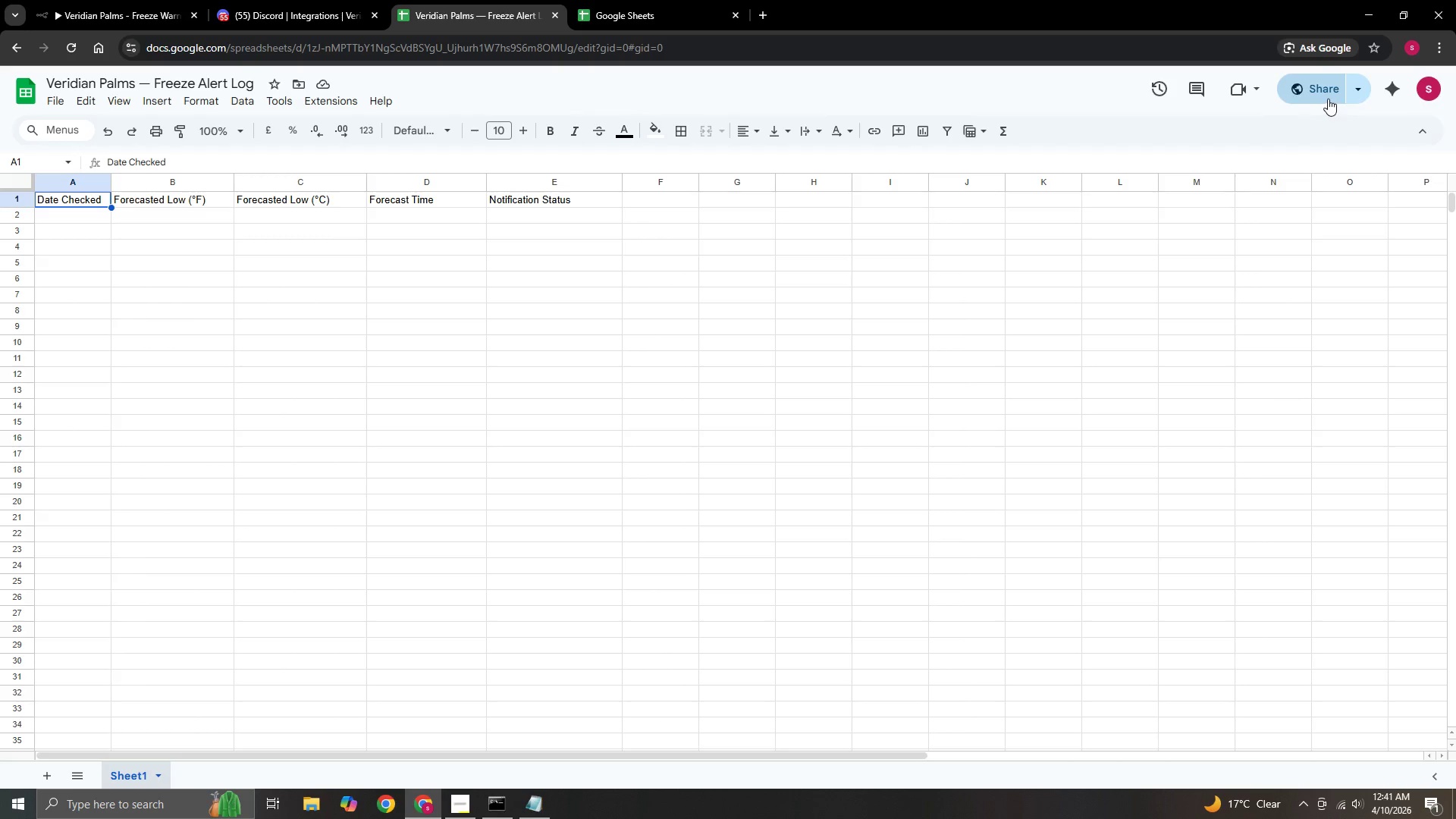 
left_click([1364, 86])
 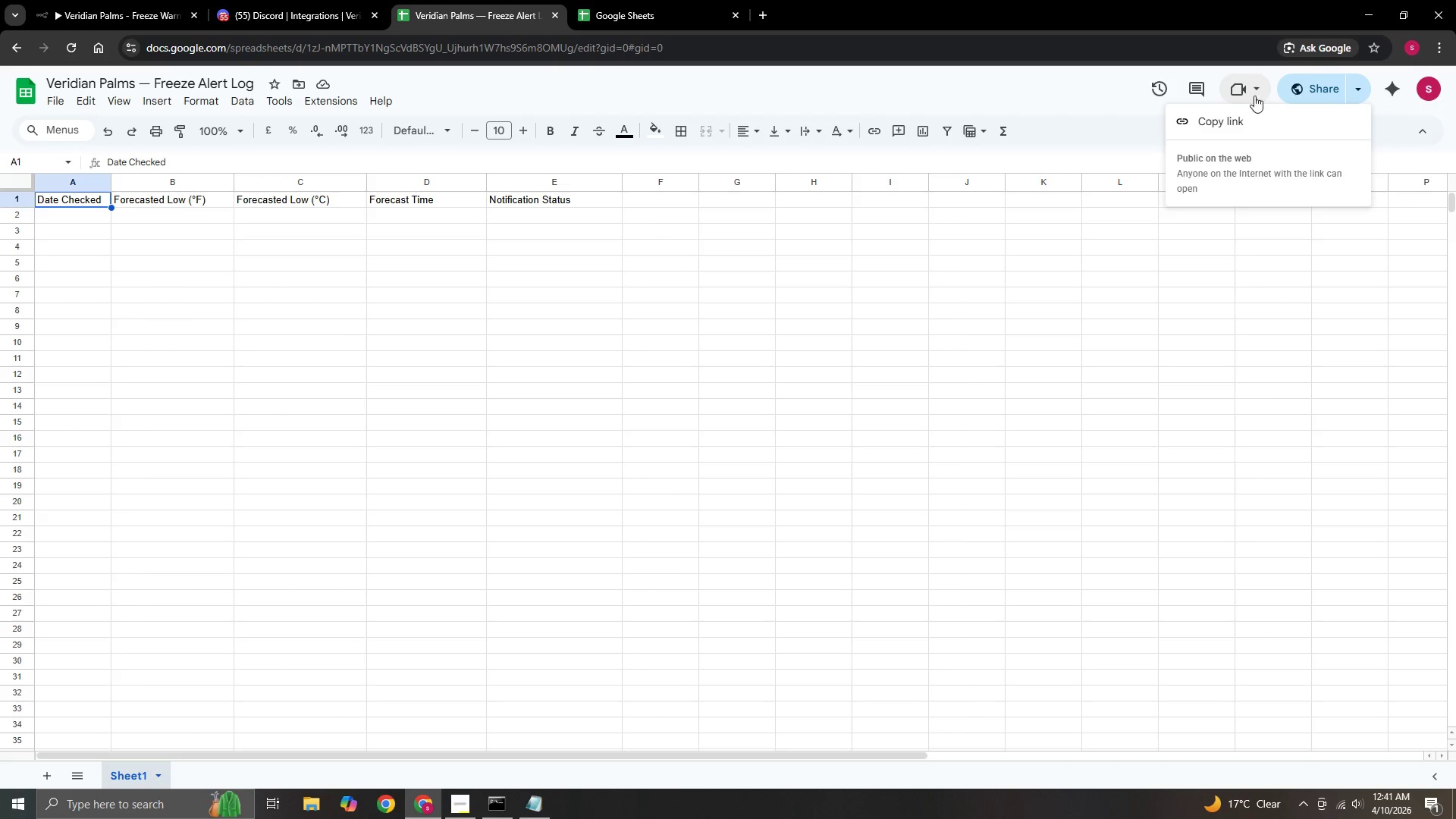 
left_click([1298, 93])
 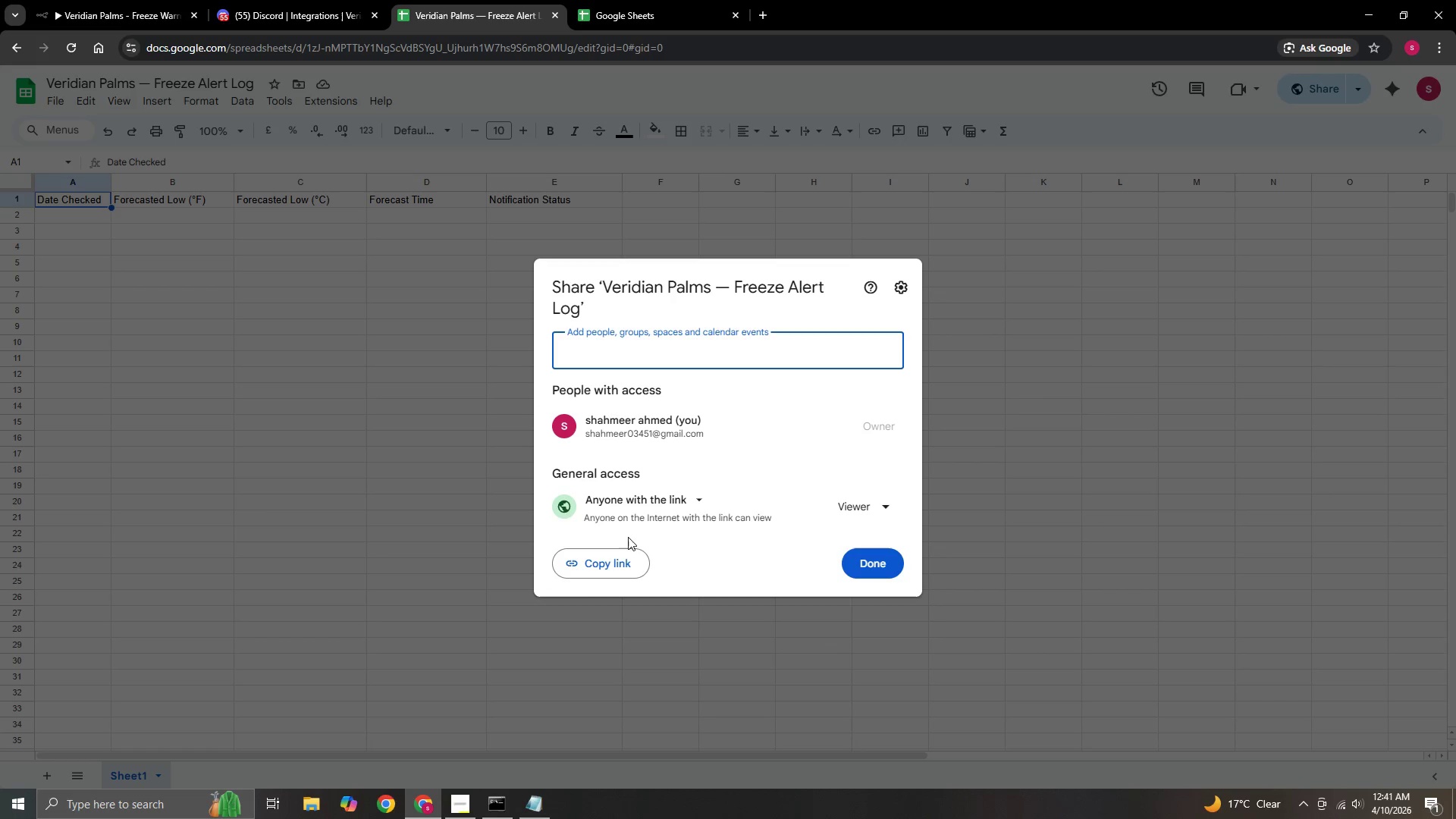 
left_click([621, 557])
 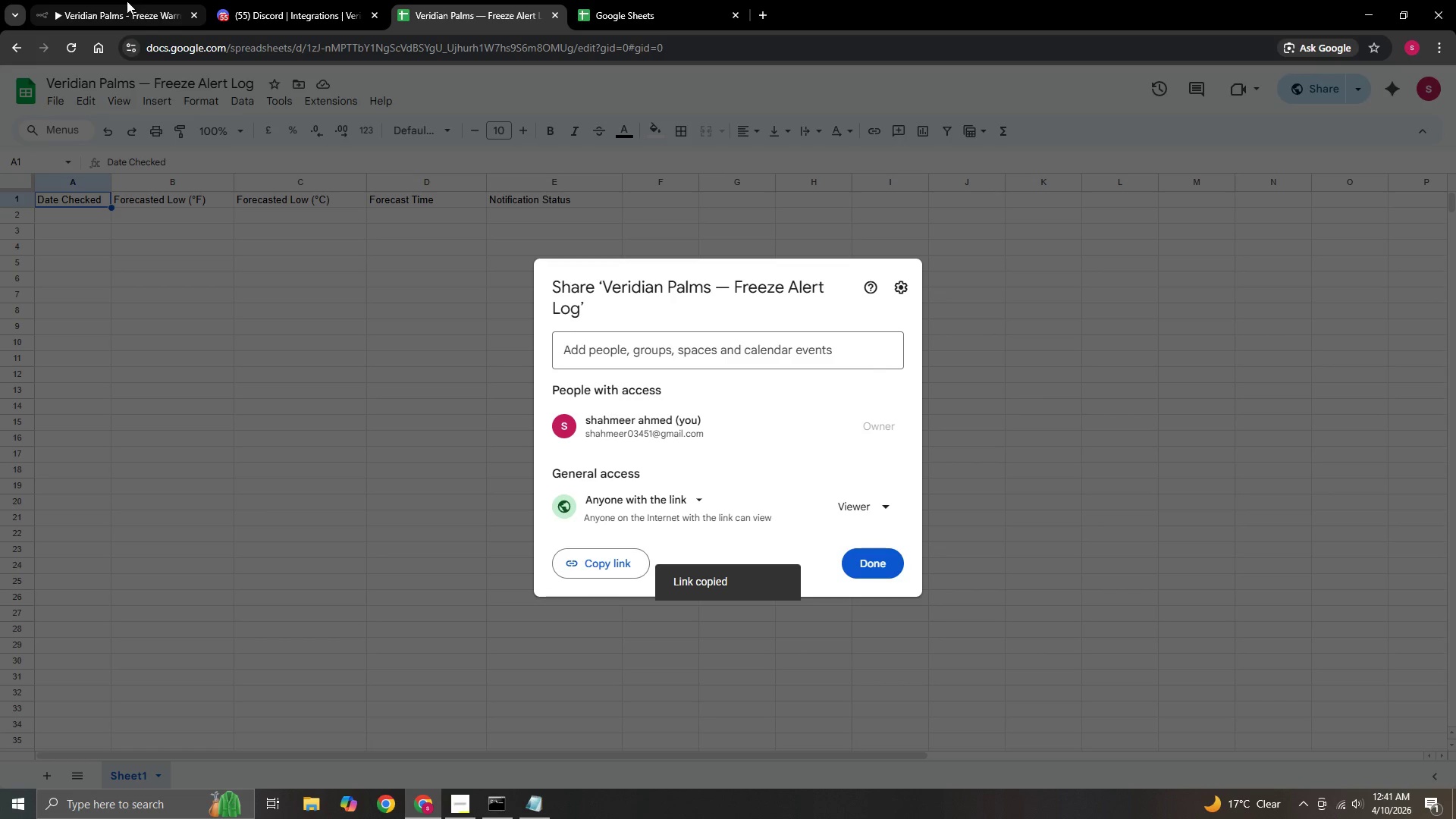 
left_click([127, 1])
 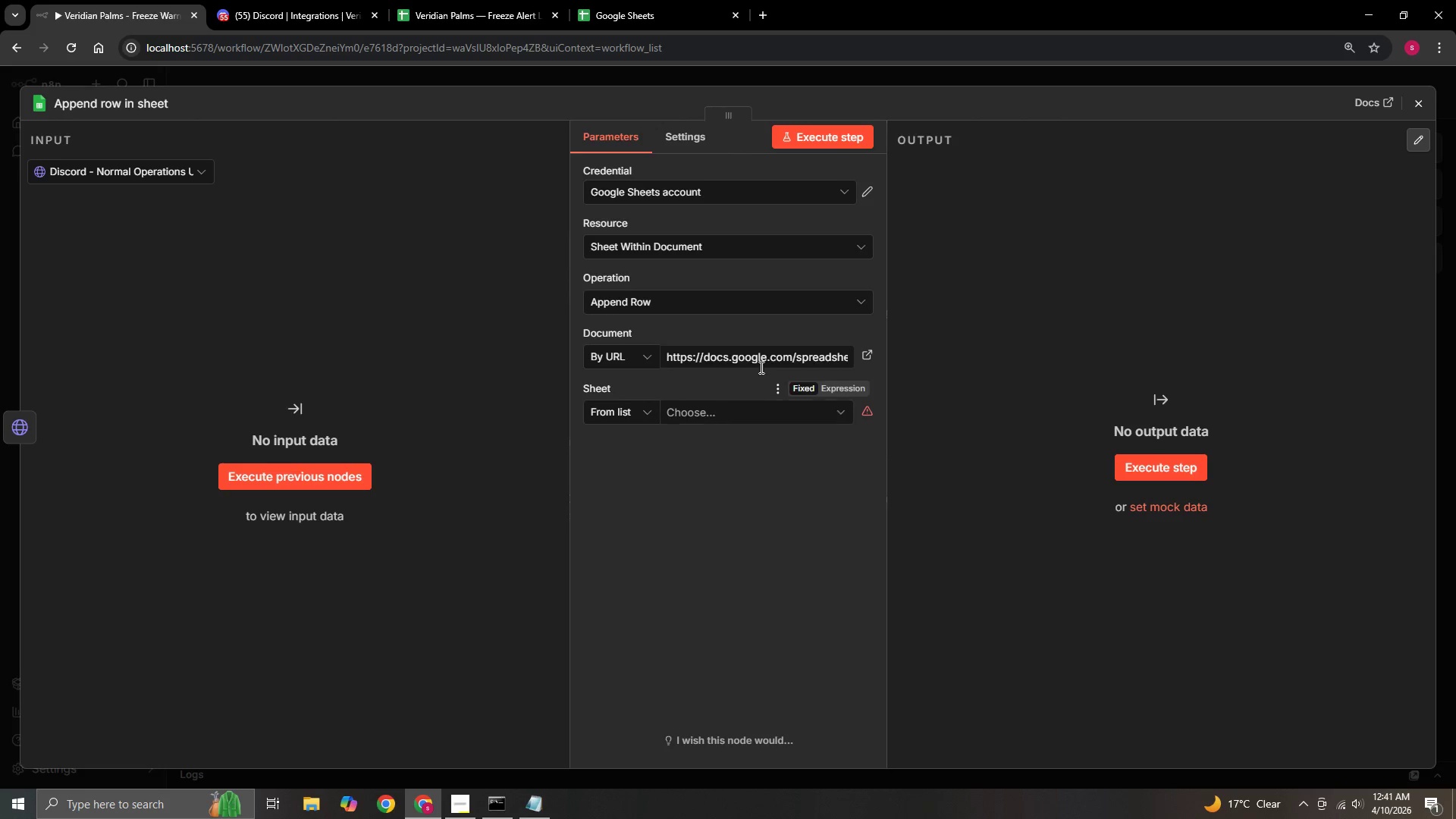 
double_click([775, 356])
 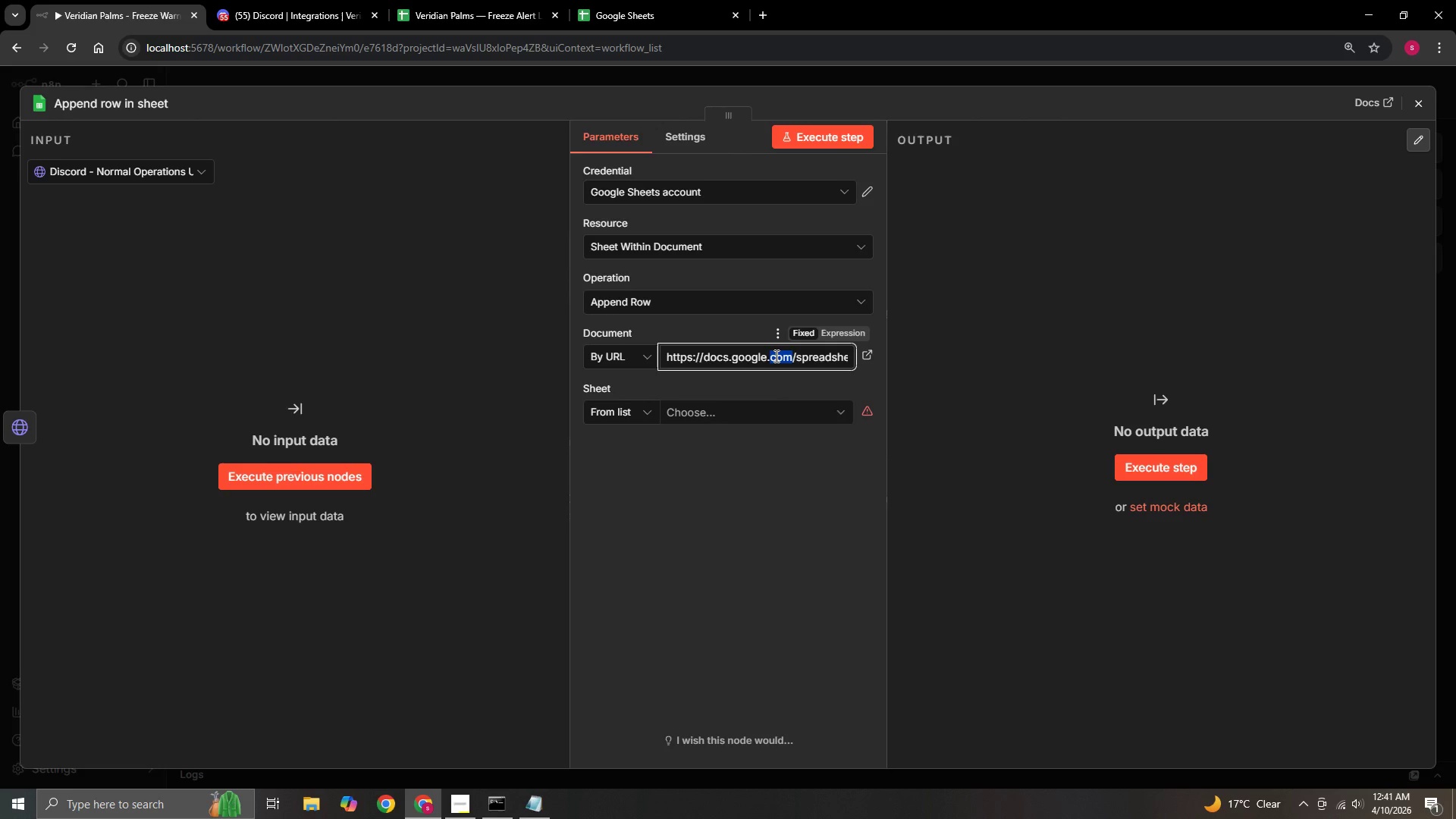 
hold_key(key=Backspace, duration=1.45)
 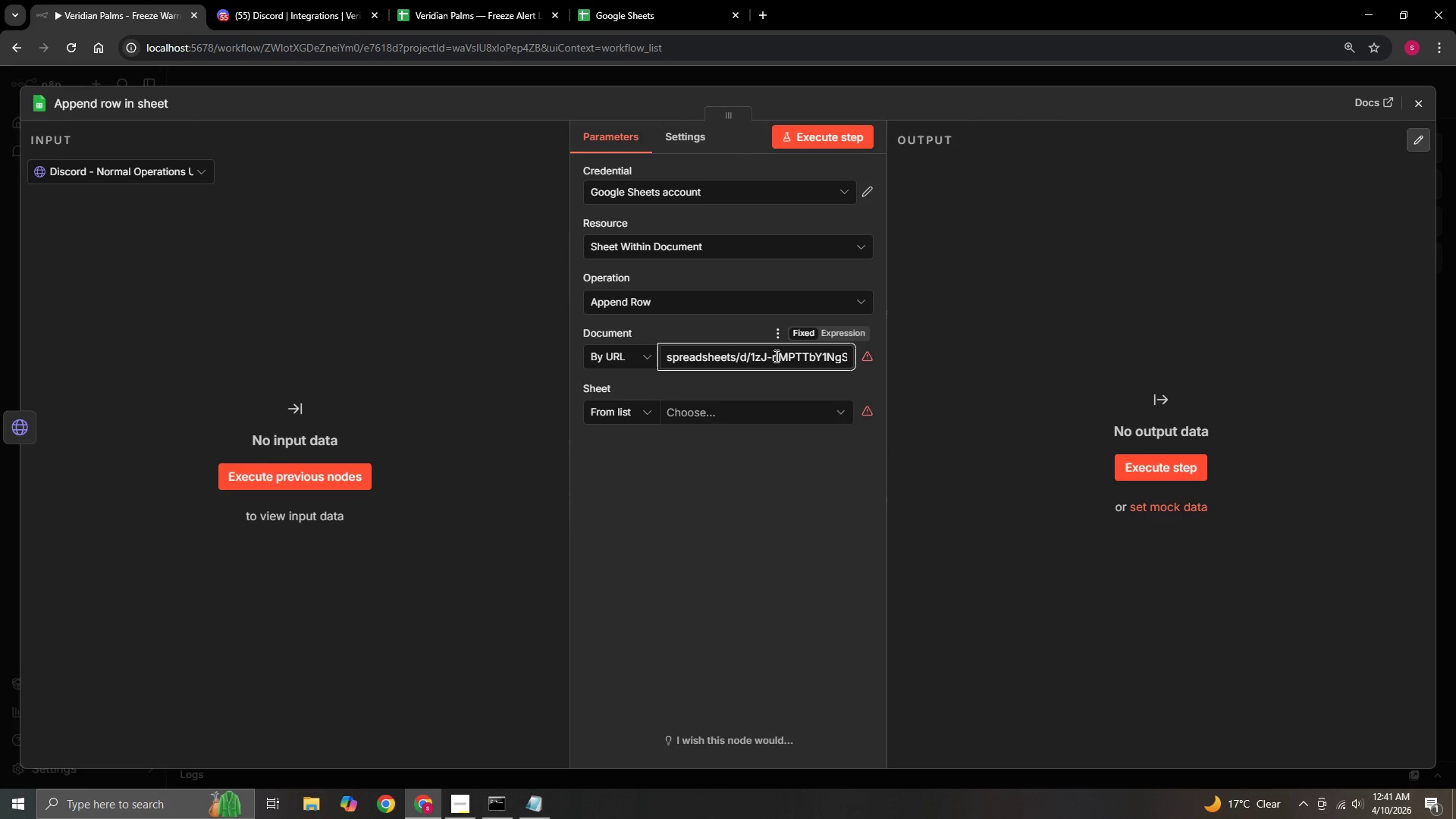 
hold_key(key=Delete, duration=1.5)
 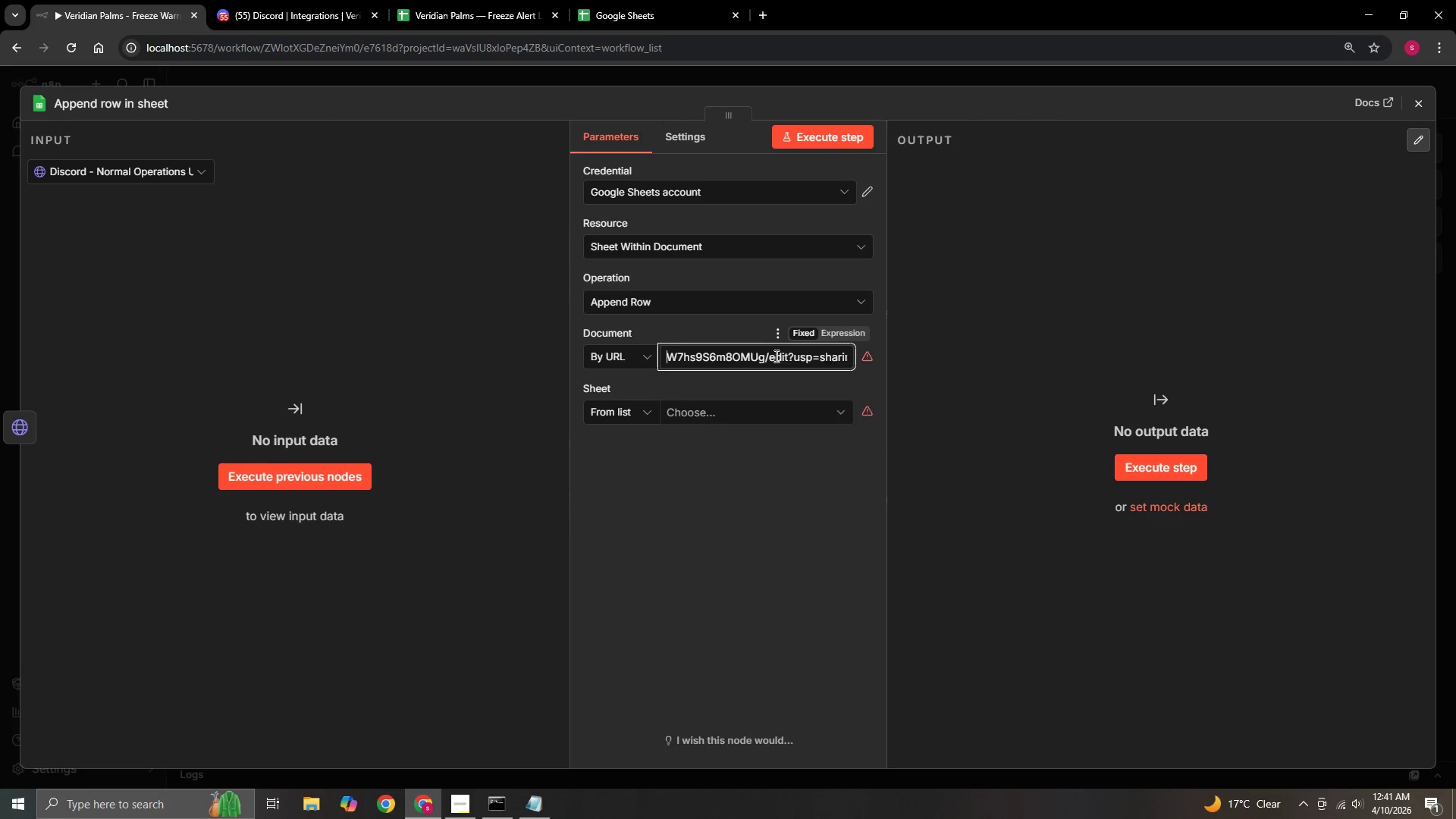 
hold_key(key=Delete, duration=1.51)
 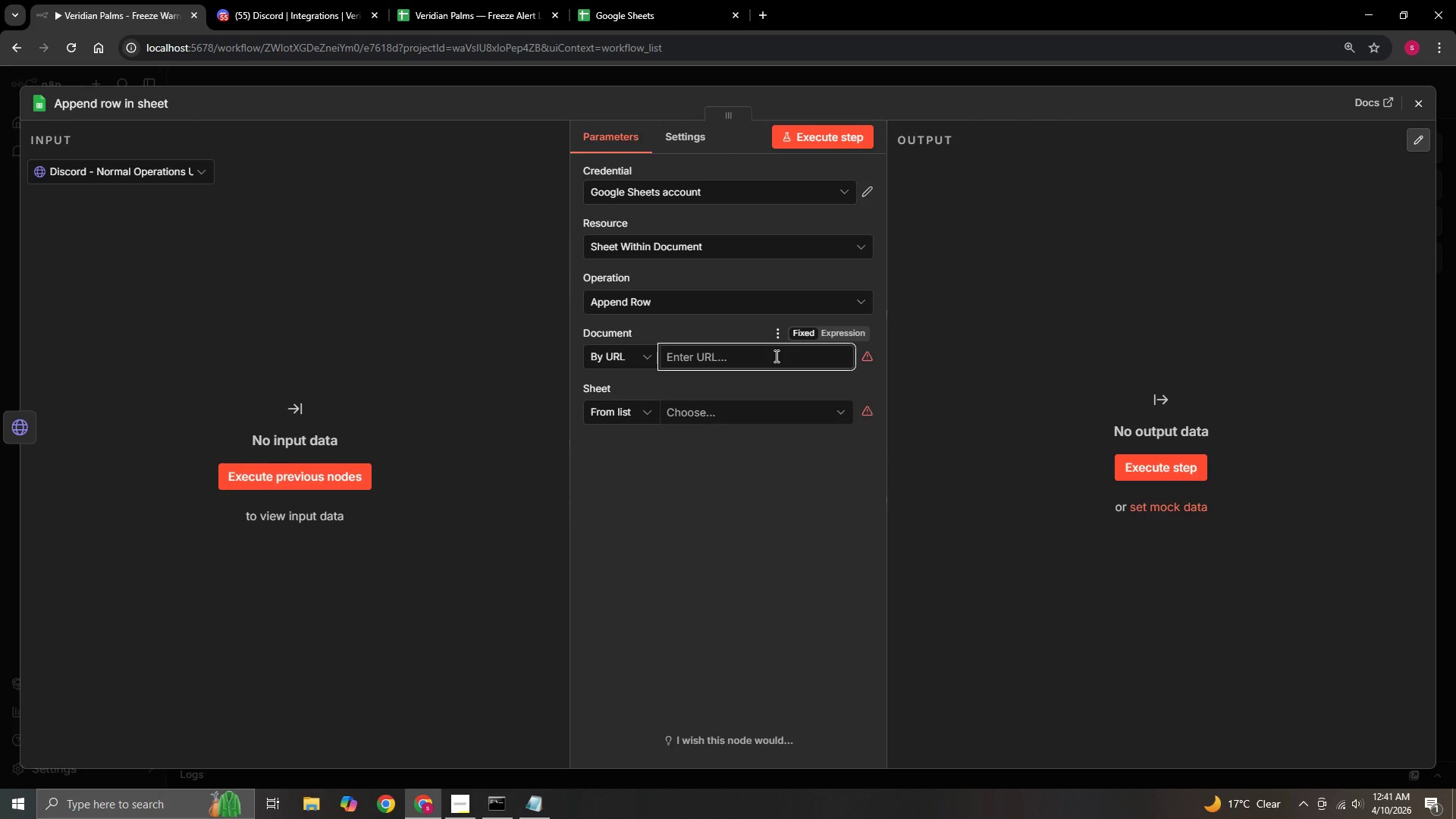 
key(Delete)
 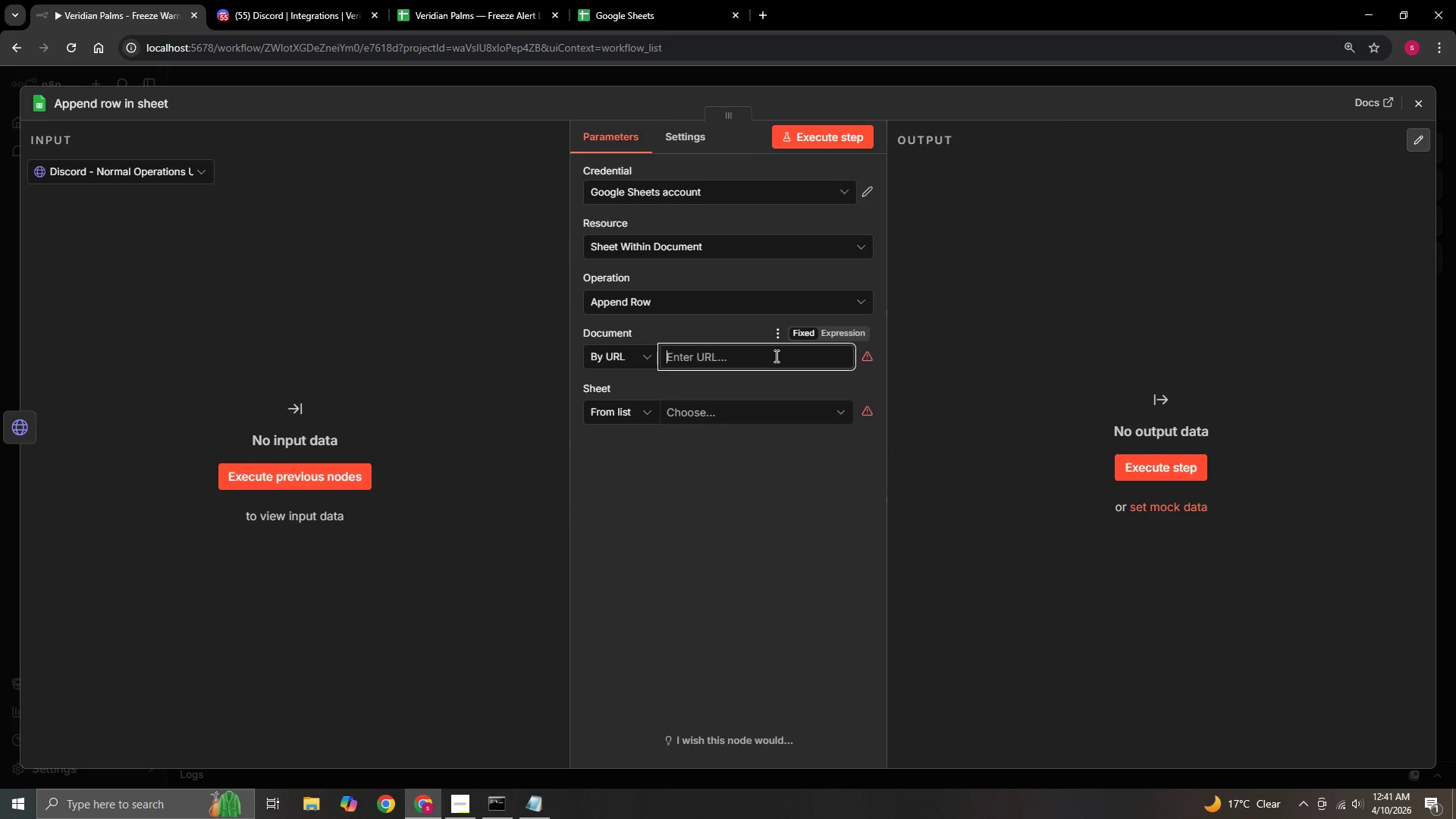 
key(Delete)
 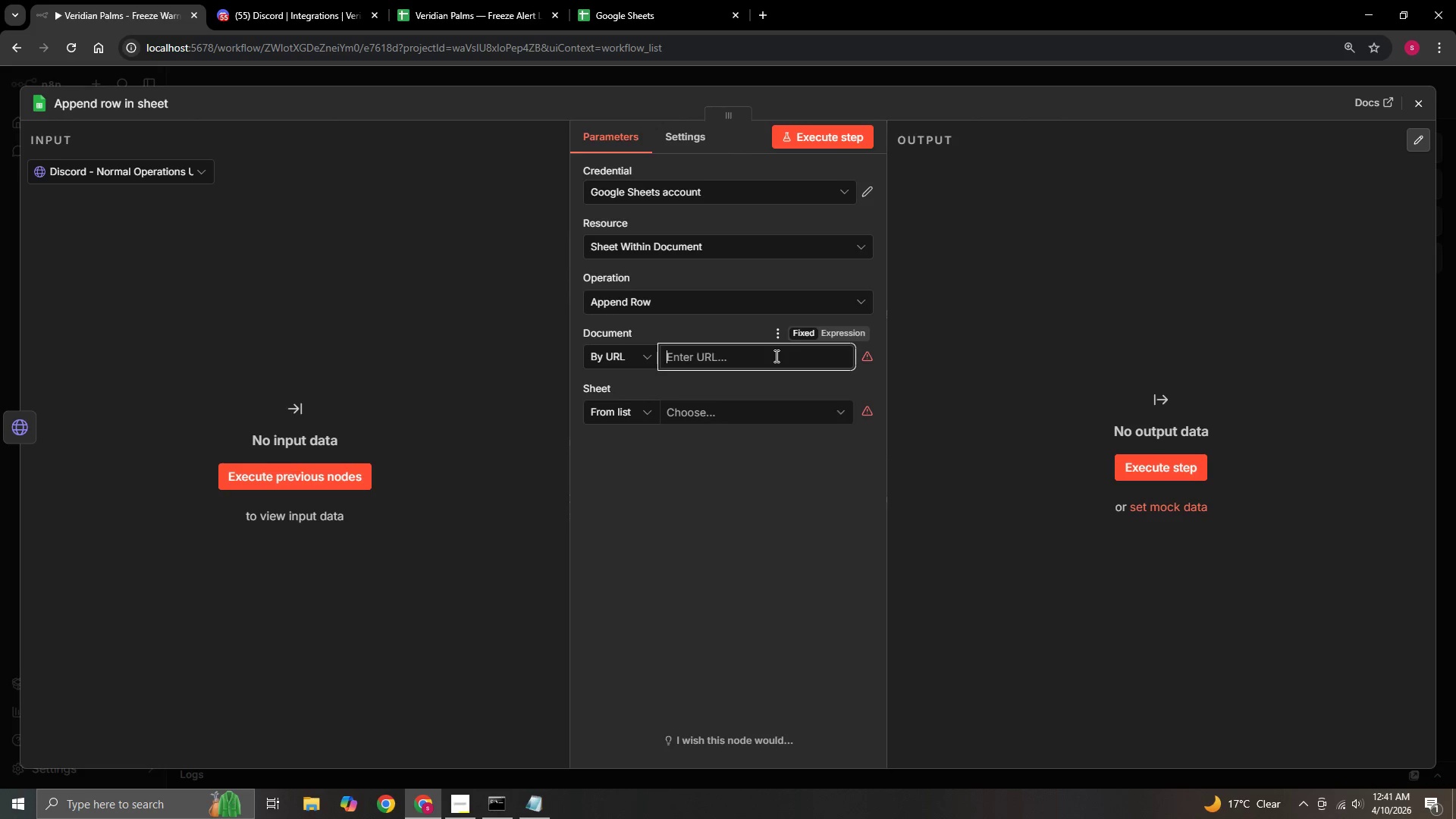 
key(Delete)
 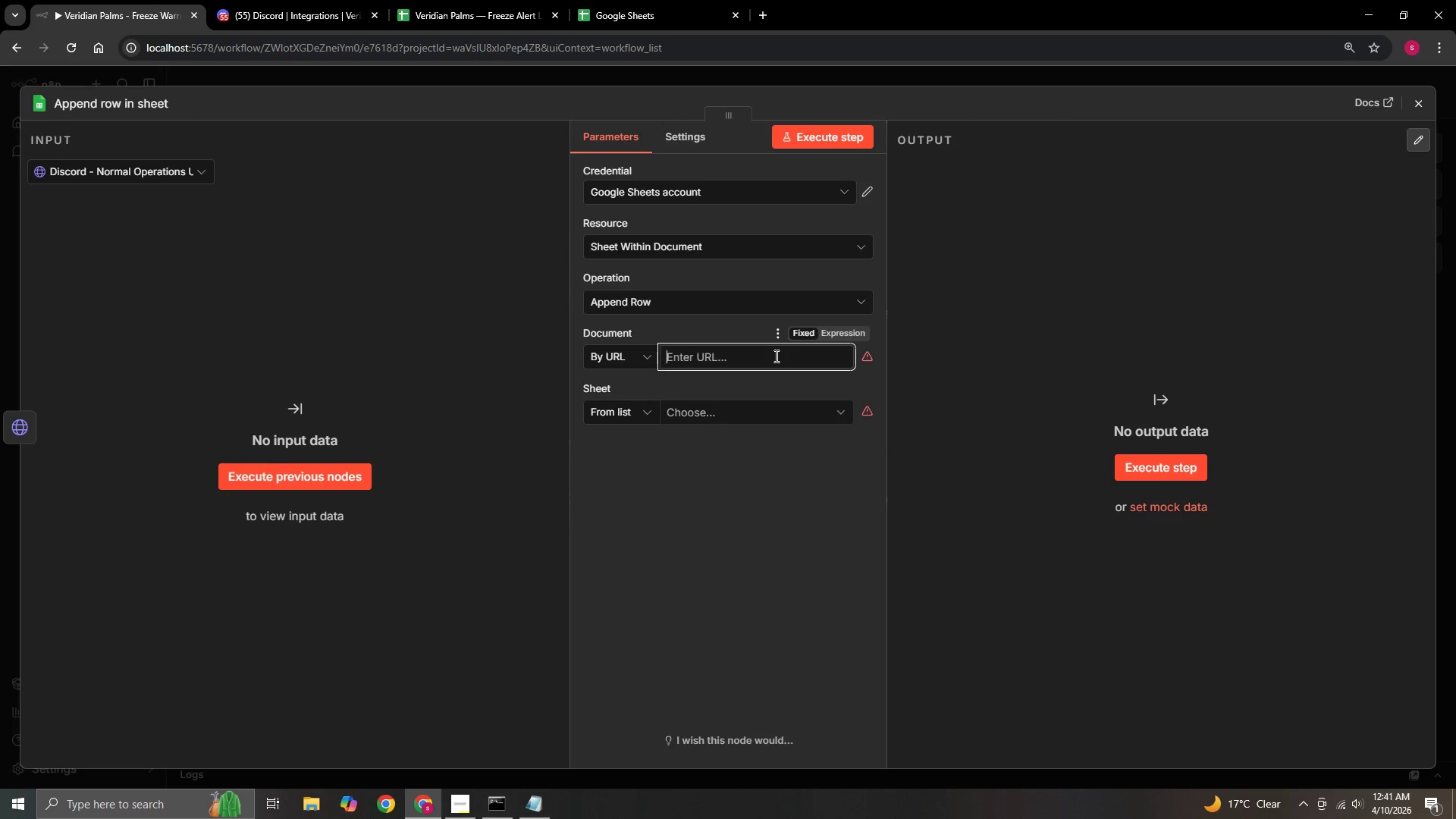 
key(Delete)
 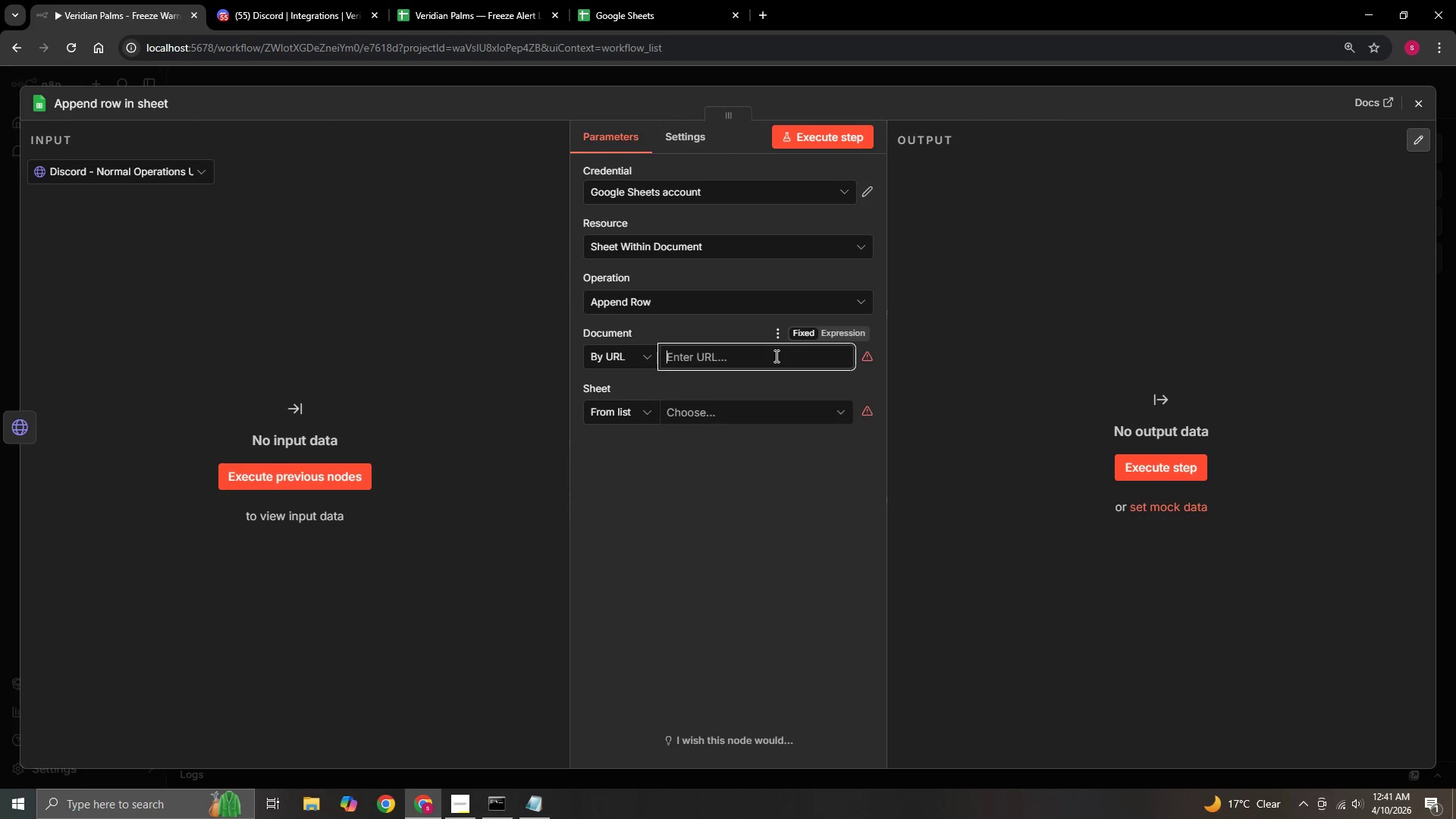 
key(Delete)
 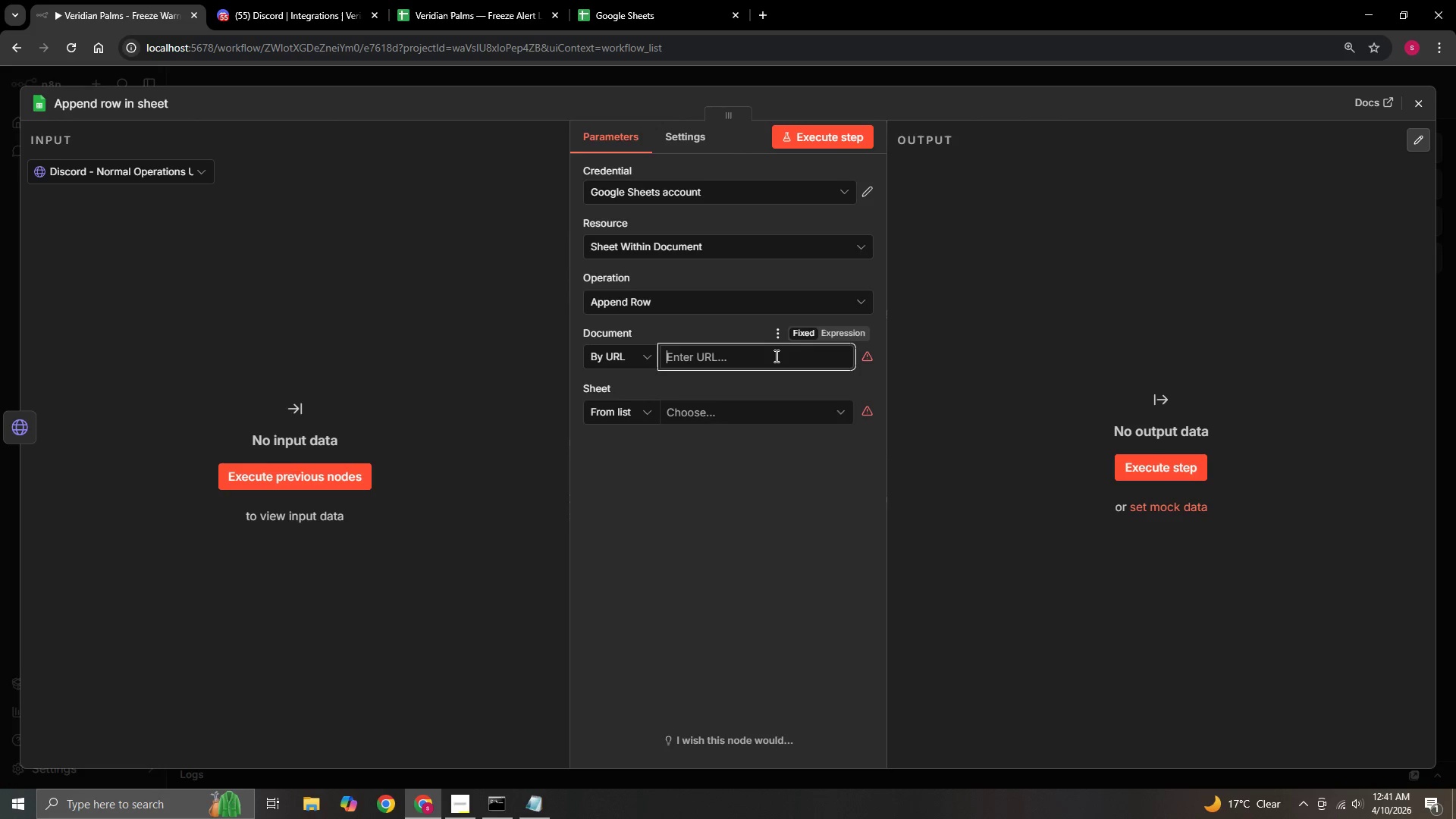 
key(Delete)
 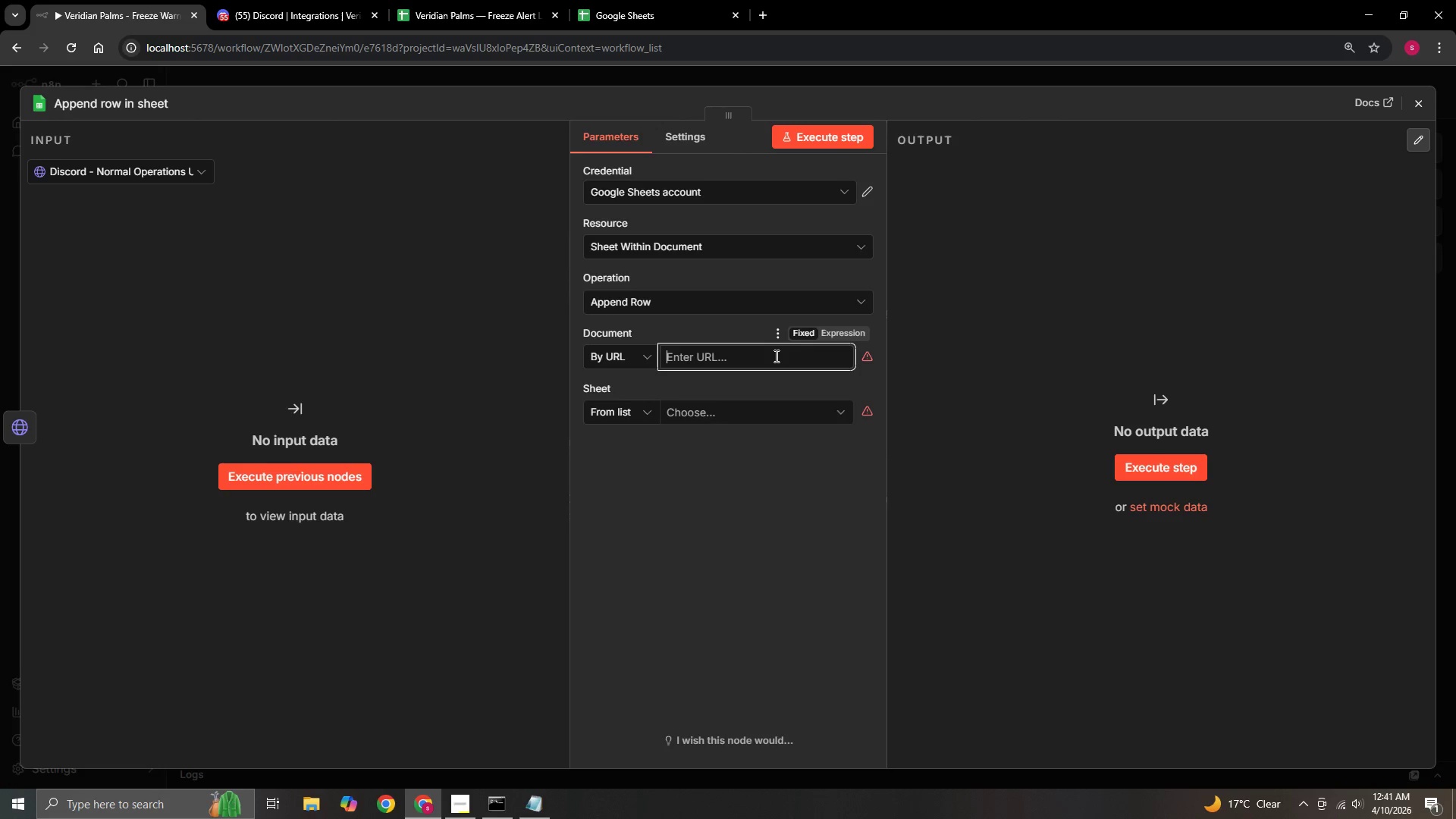 
key(Delete)
 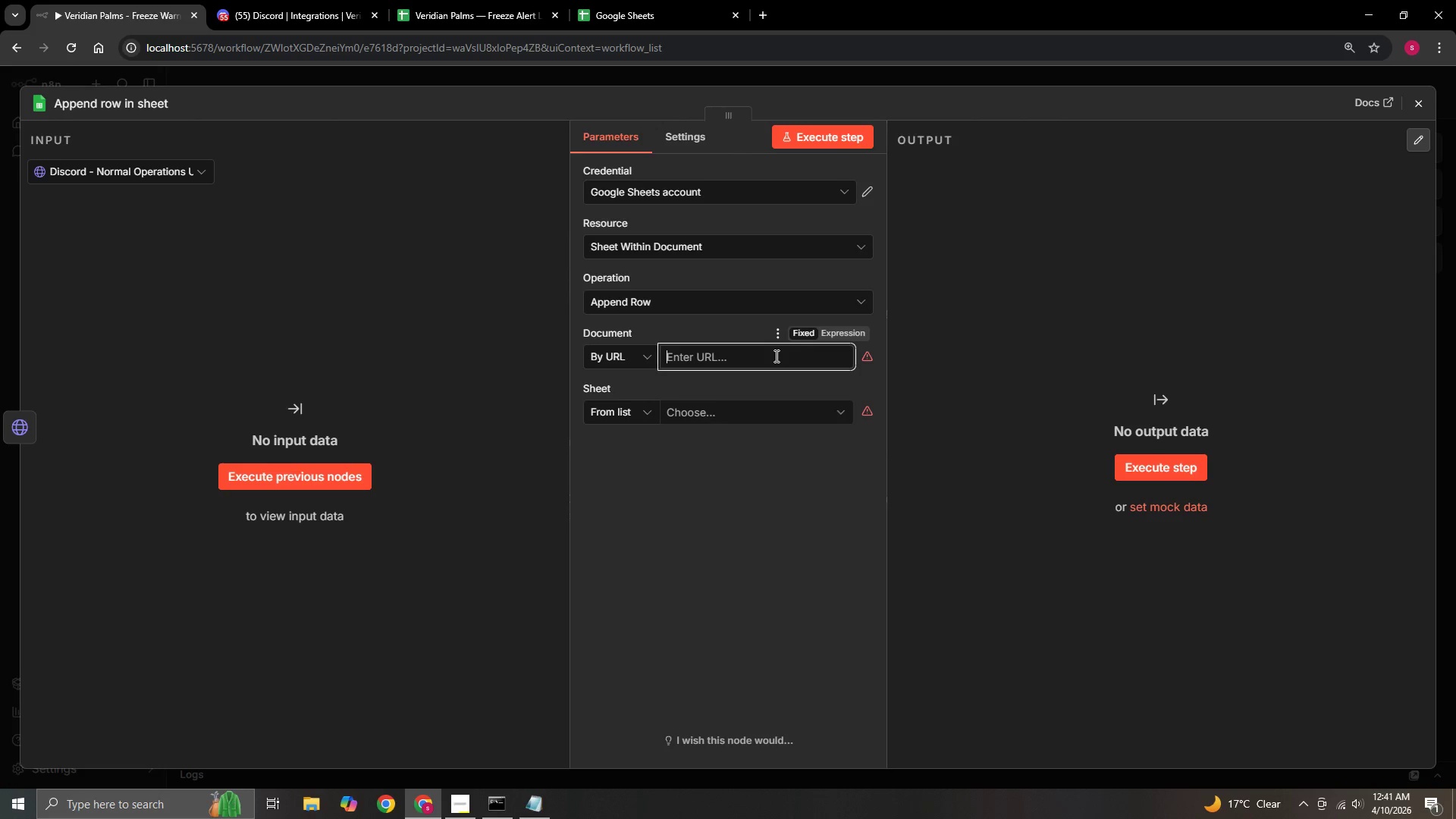 
key(Delete)
 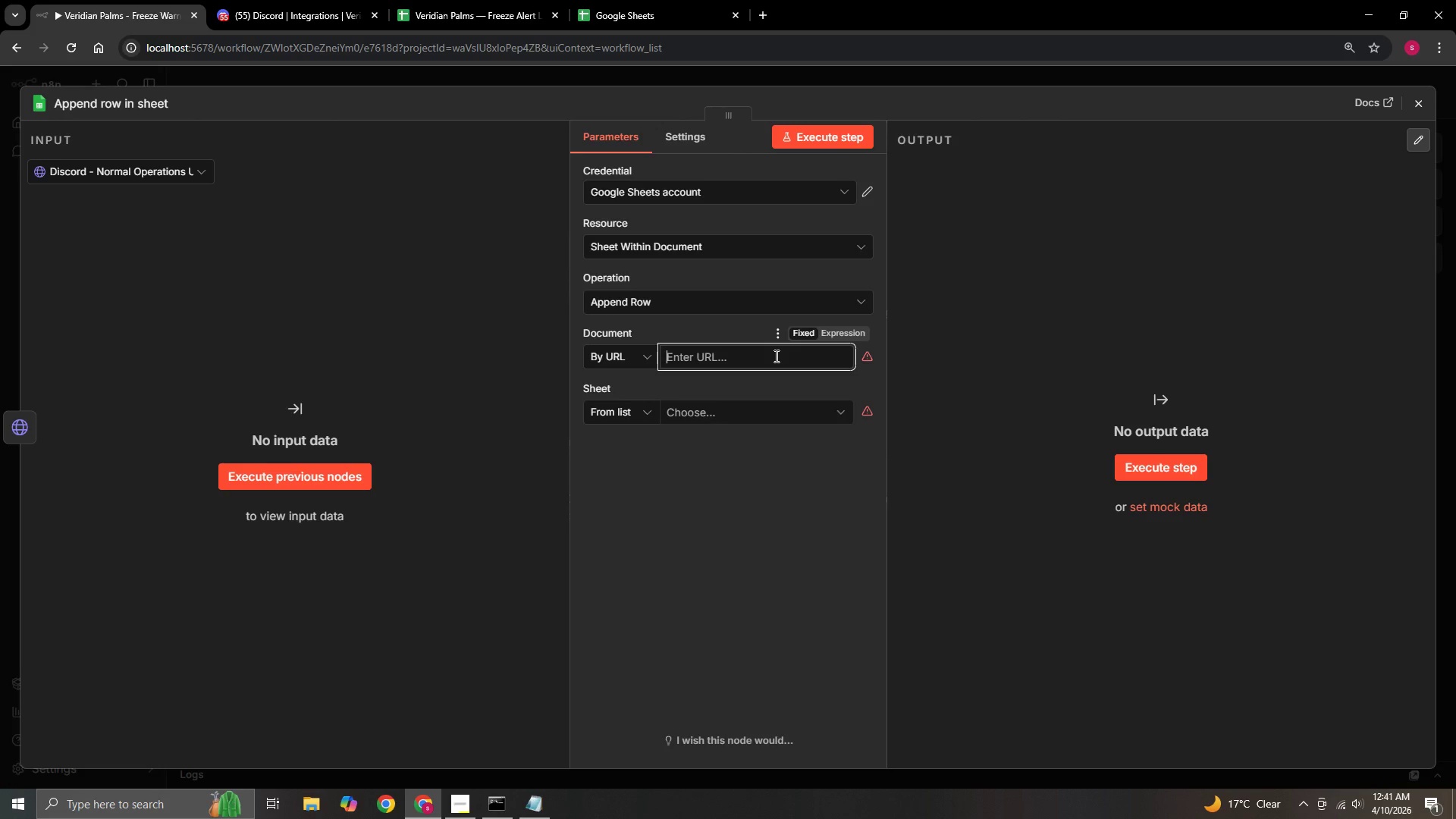 
right_click([775, 356])
 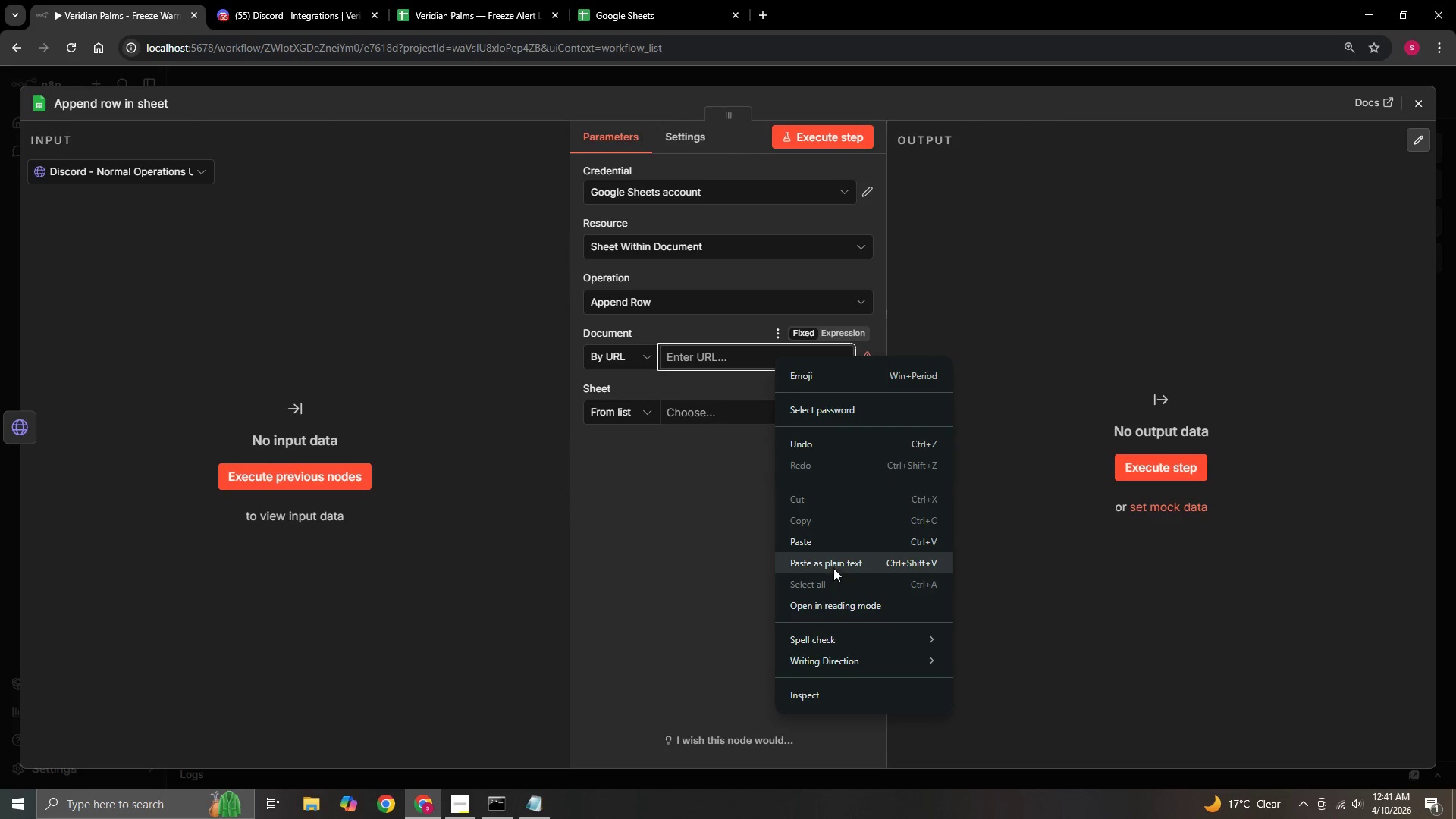 
left_click([830, 548])
 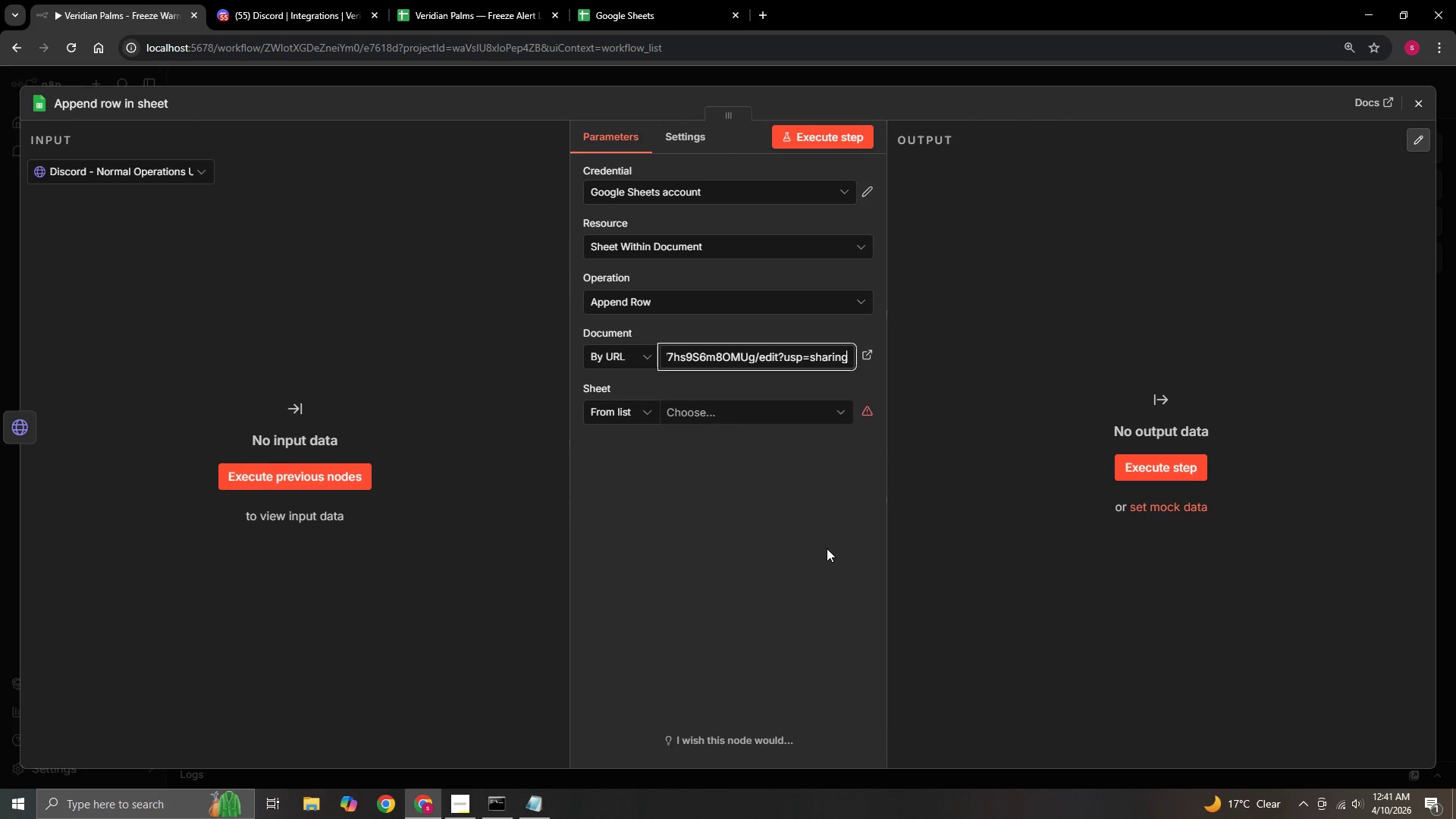 
left_click([827, 548])
 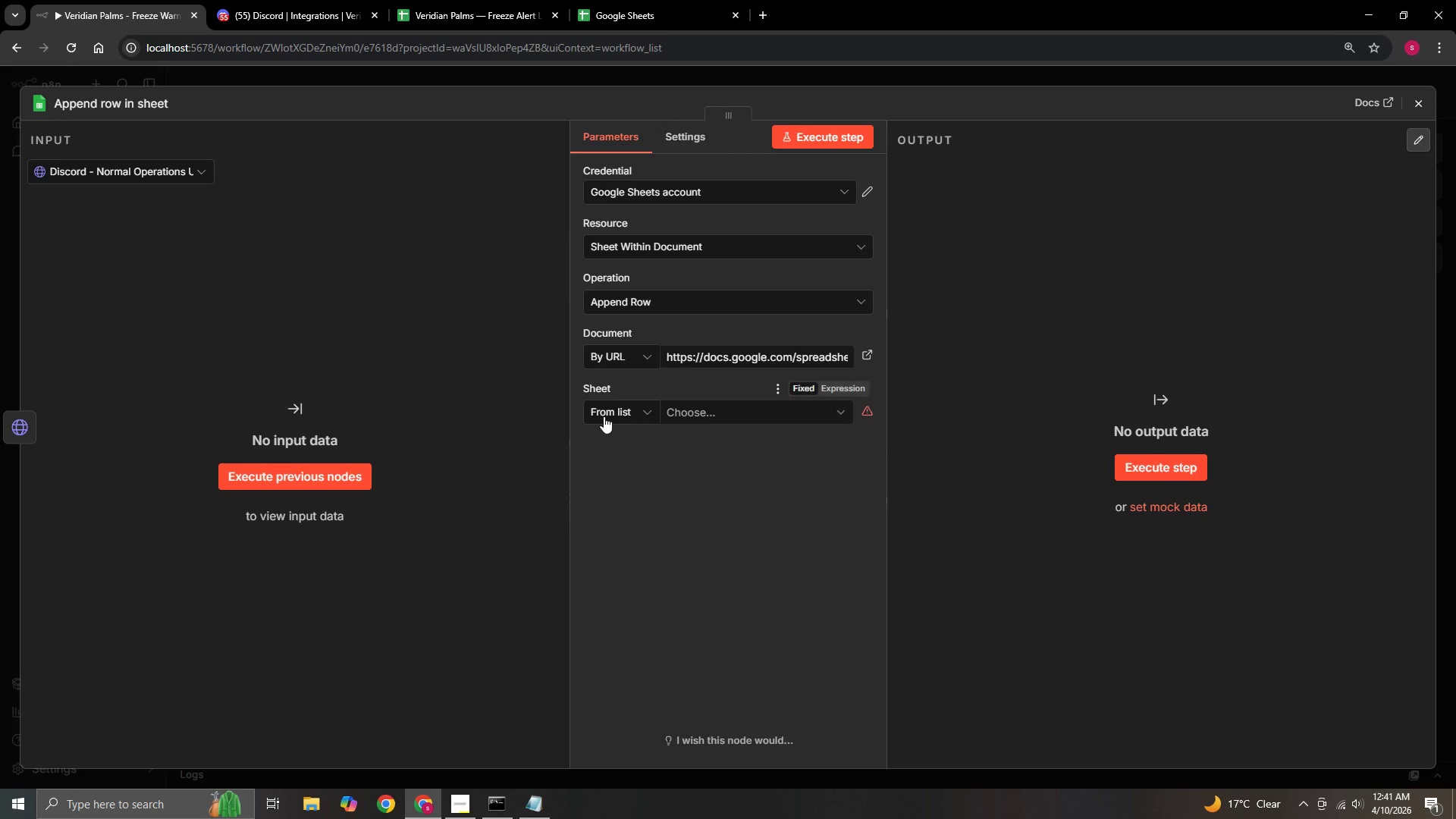 
left_click([609, 413])
 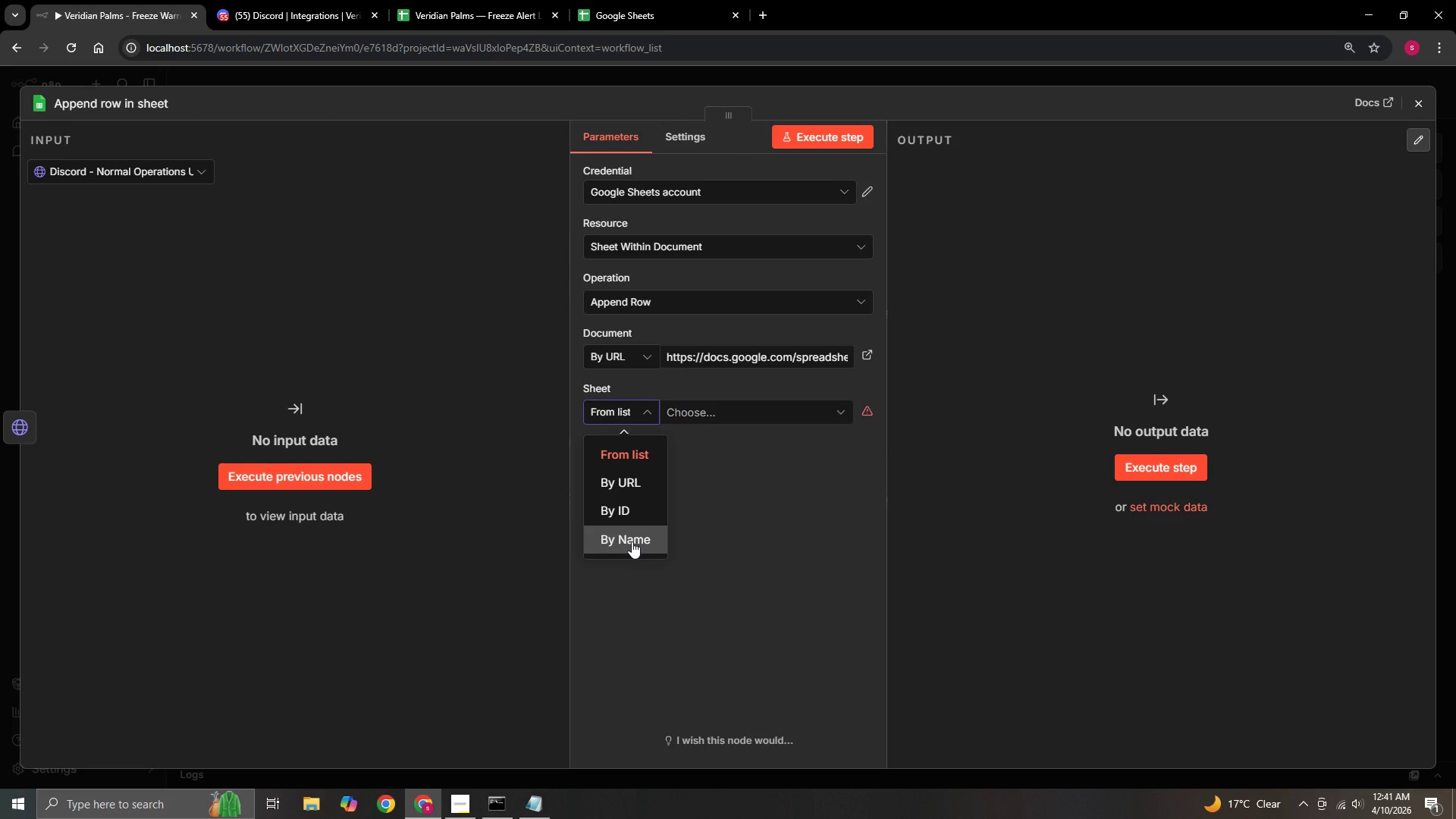 
left_click([627, 521])
 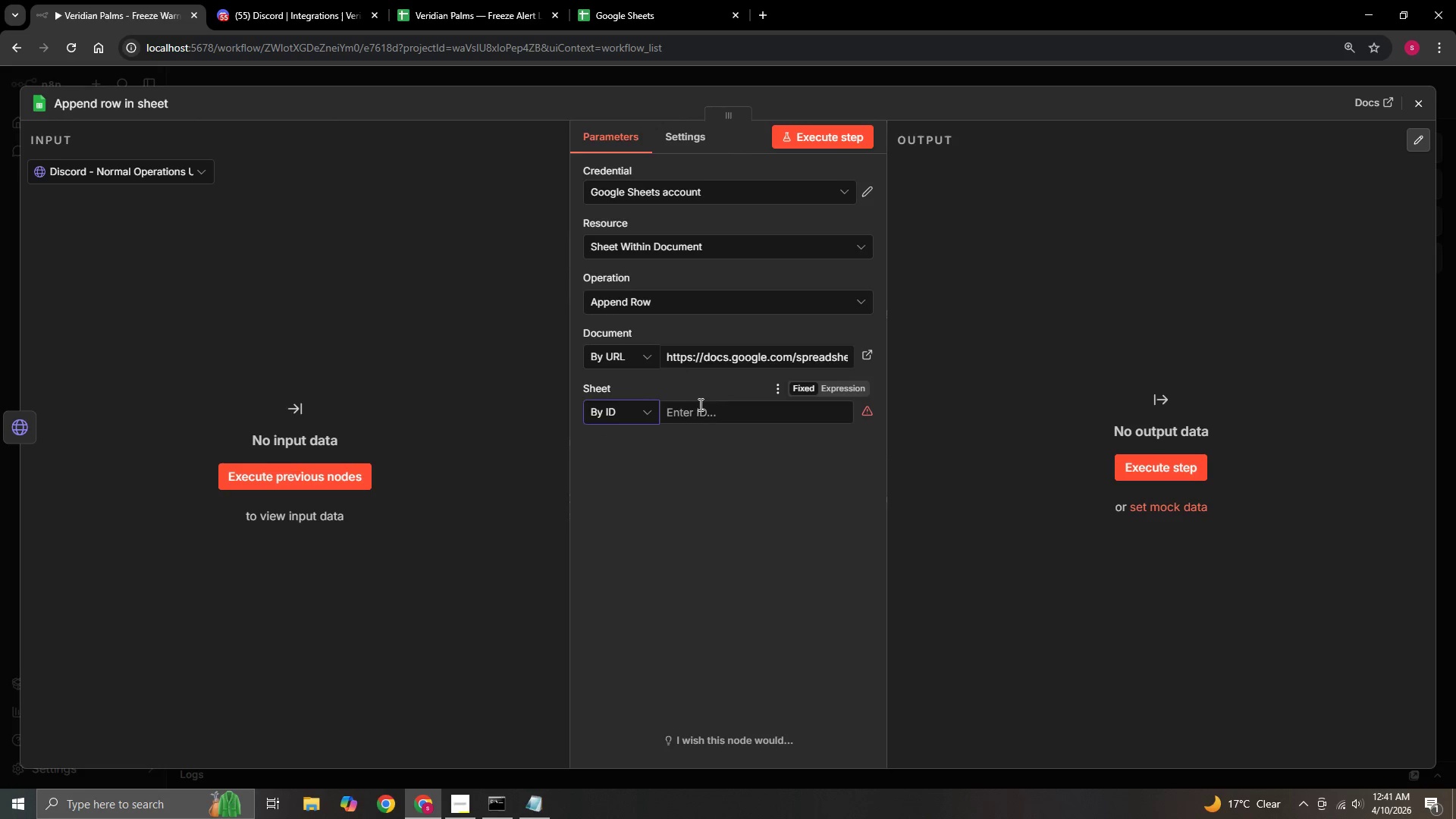 
left_click([698, 420])
 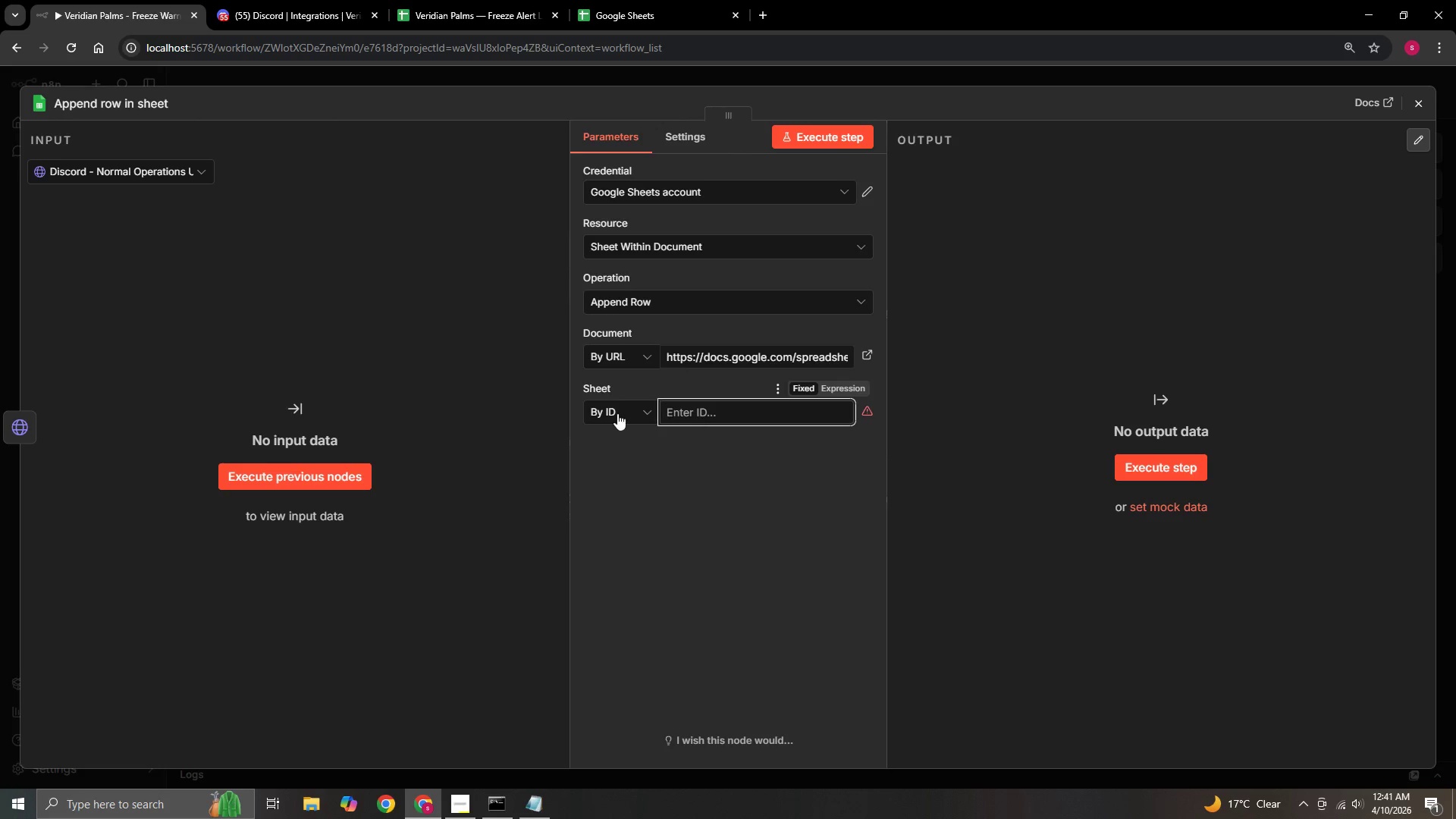 
left_click([617, 413])
 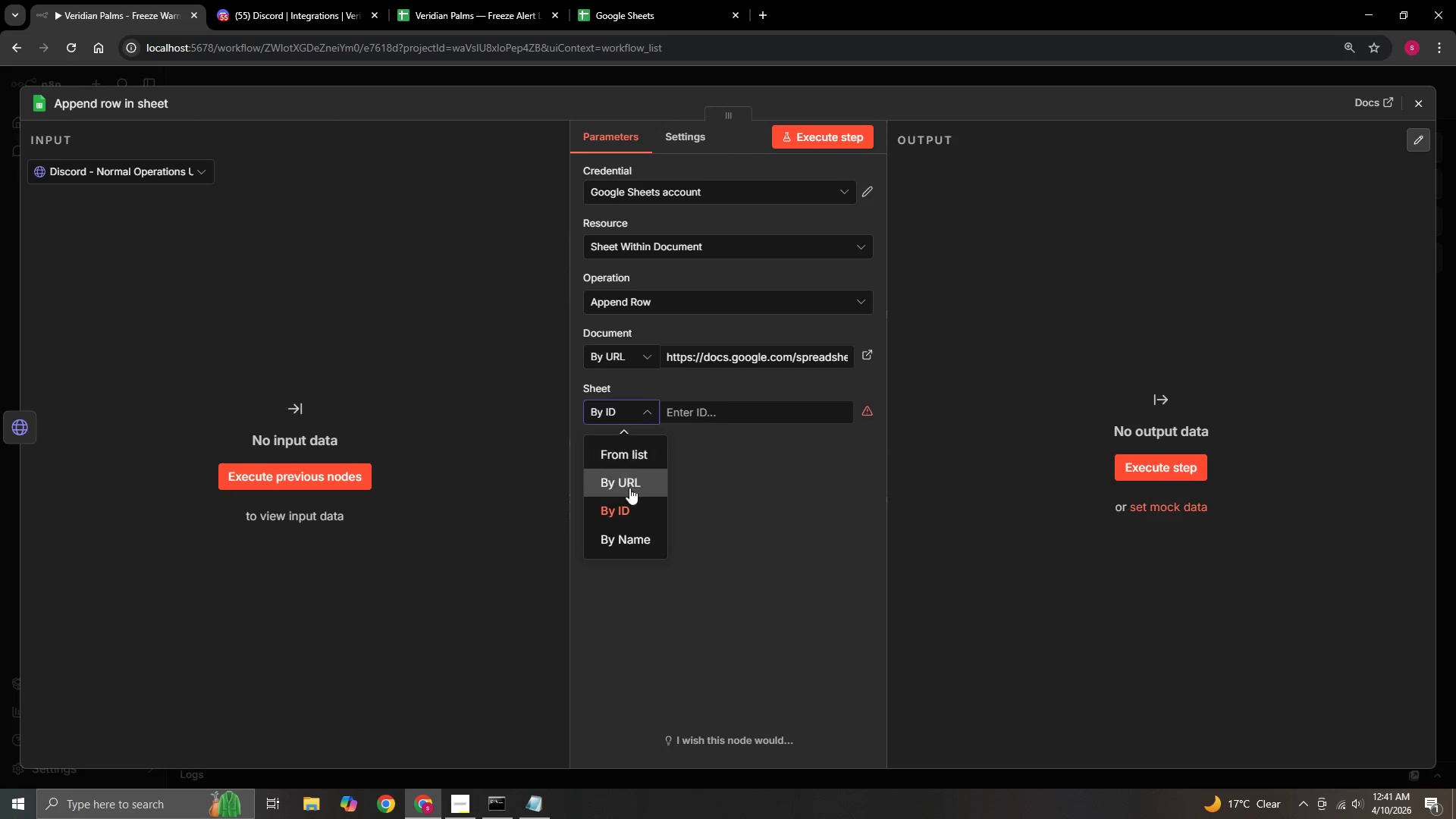 
left_click([629, 492])
 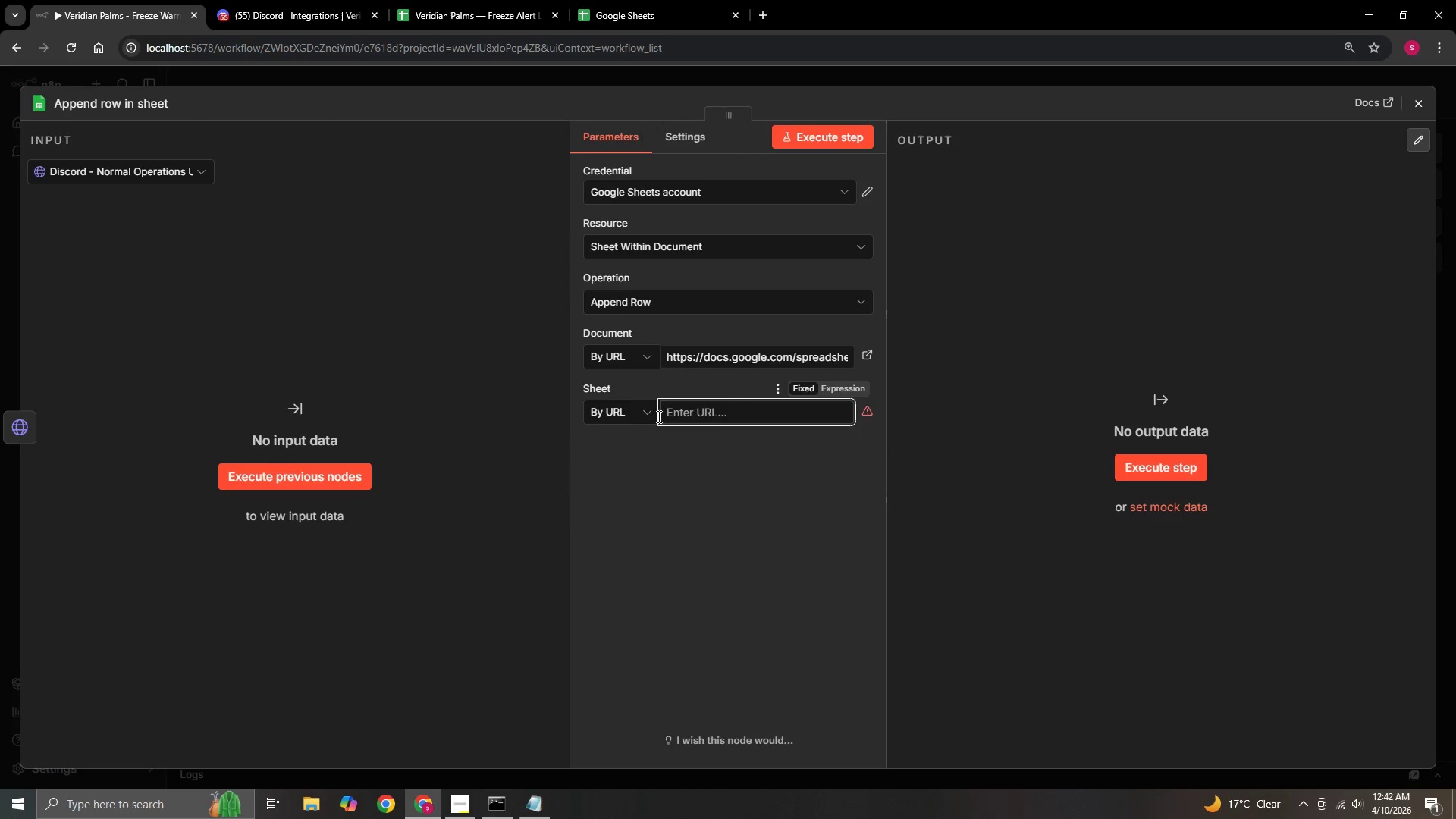 
double_click([632, 413])
 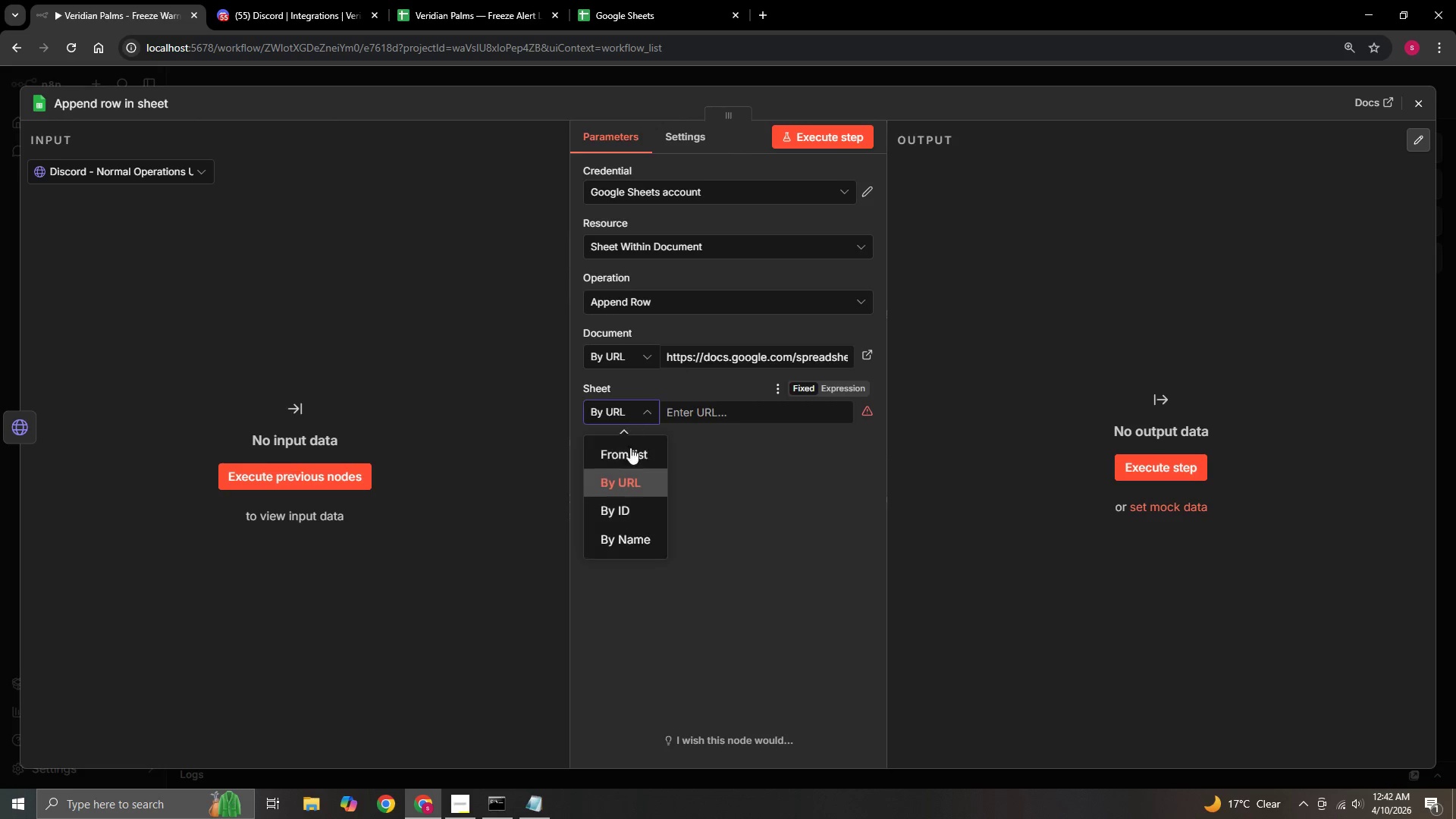 
left_click([630, 453])
 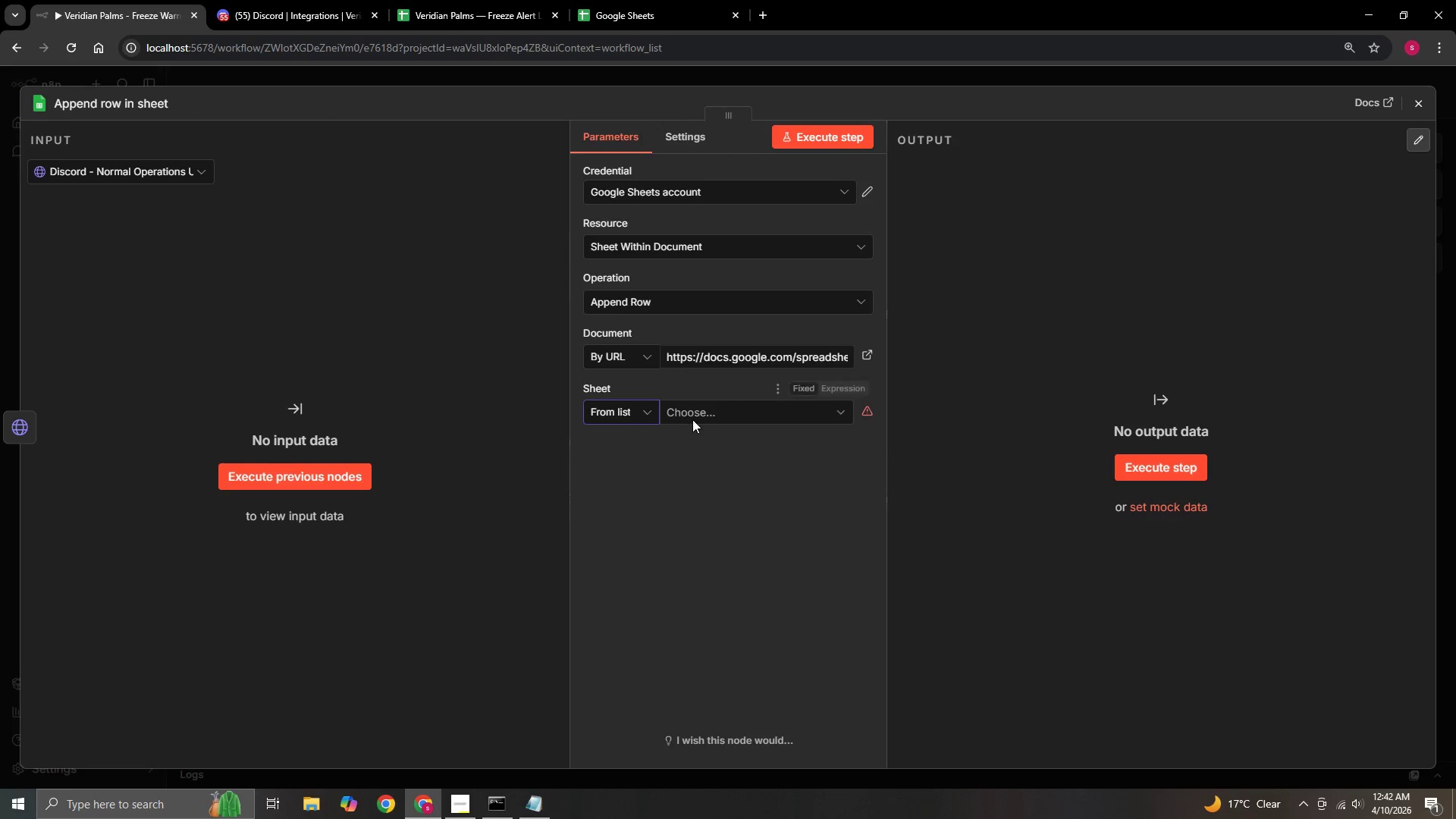 
left_click([694, 417])
 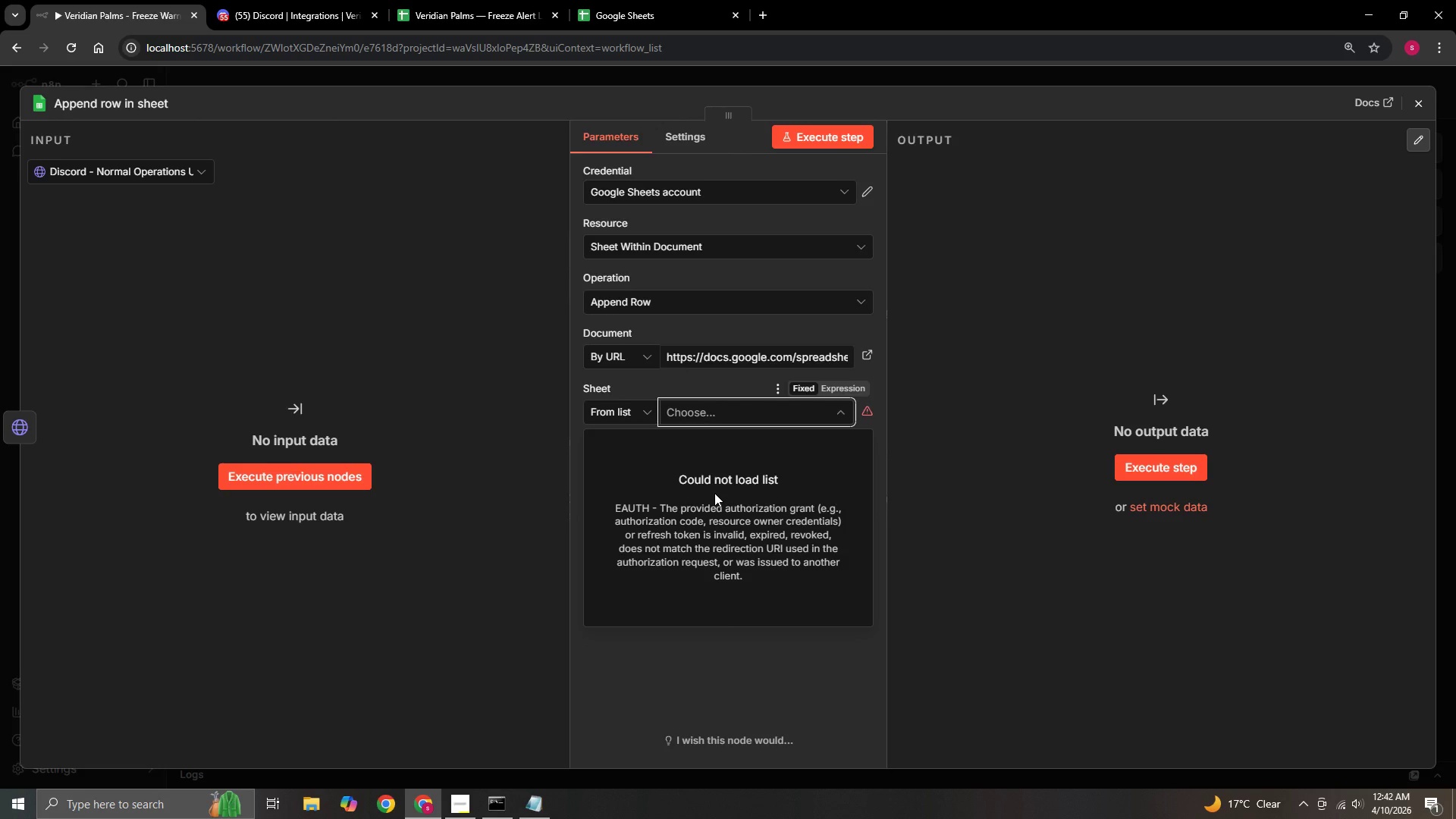 
wait(9.08)
 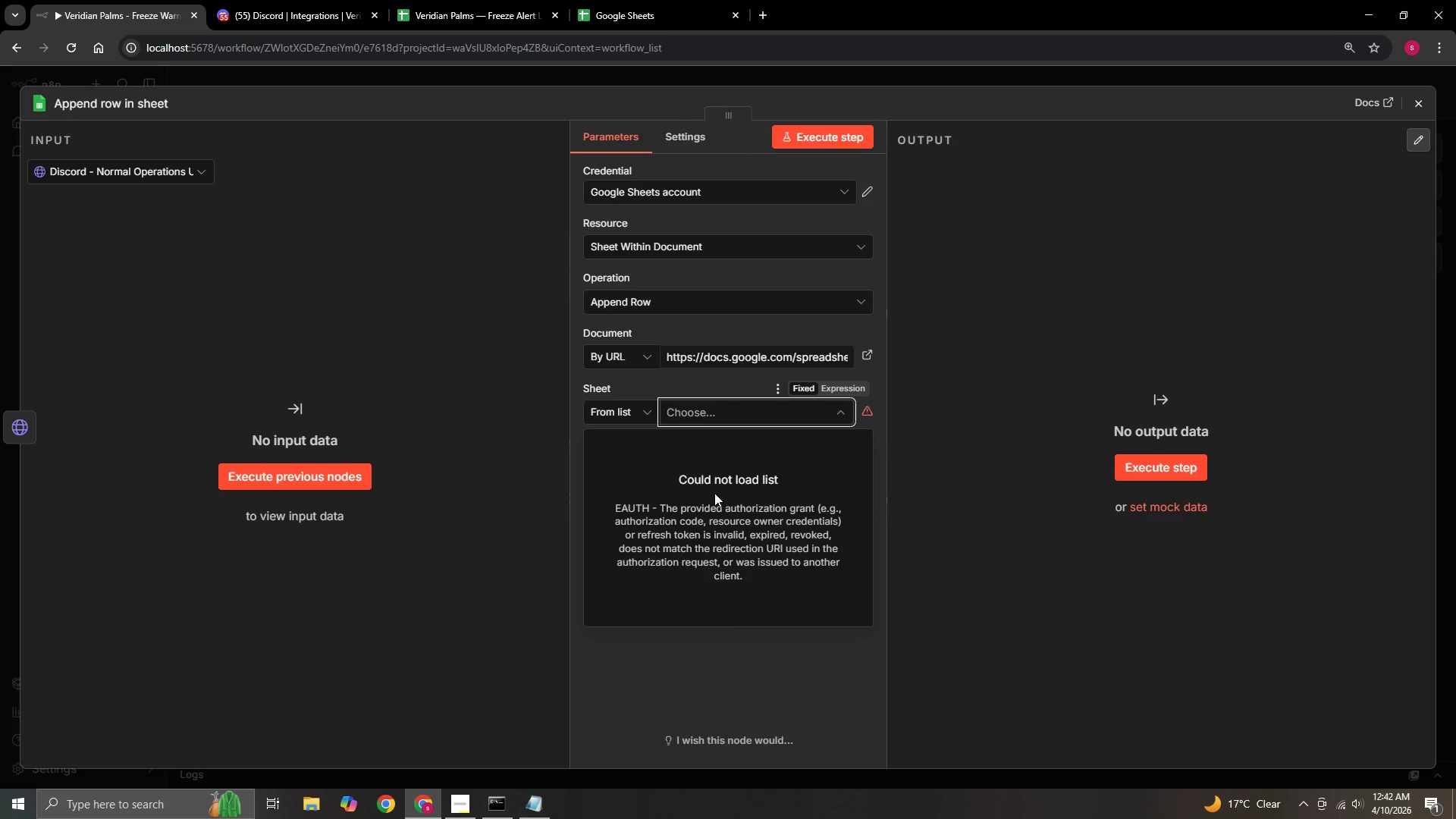 
left_click([724, 635])
 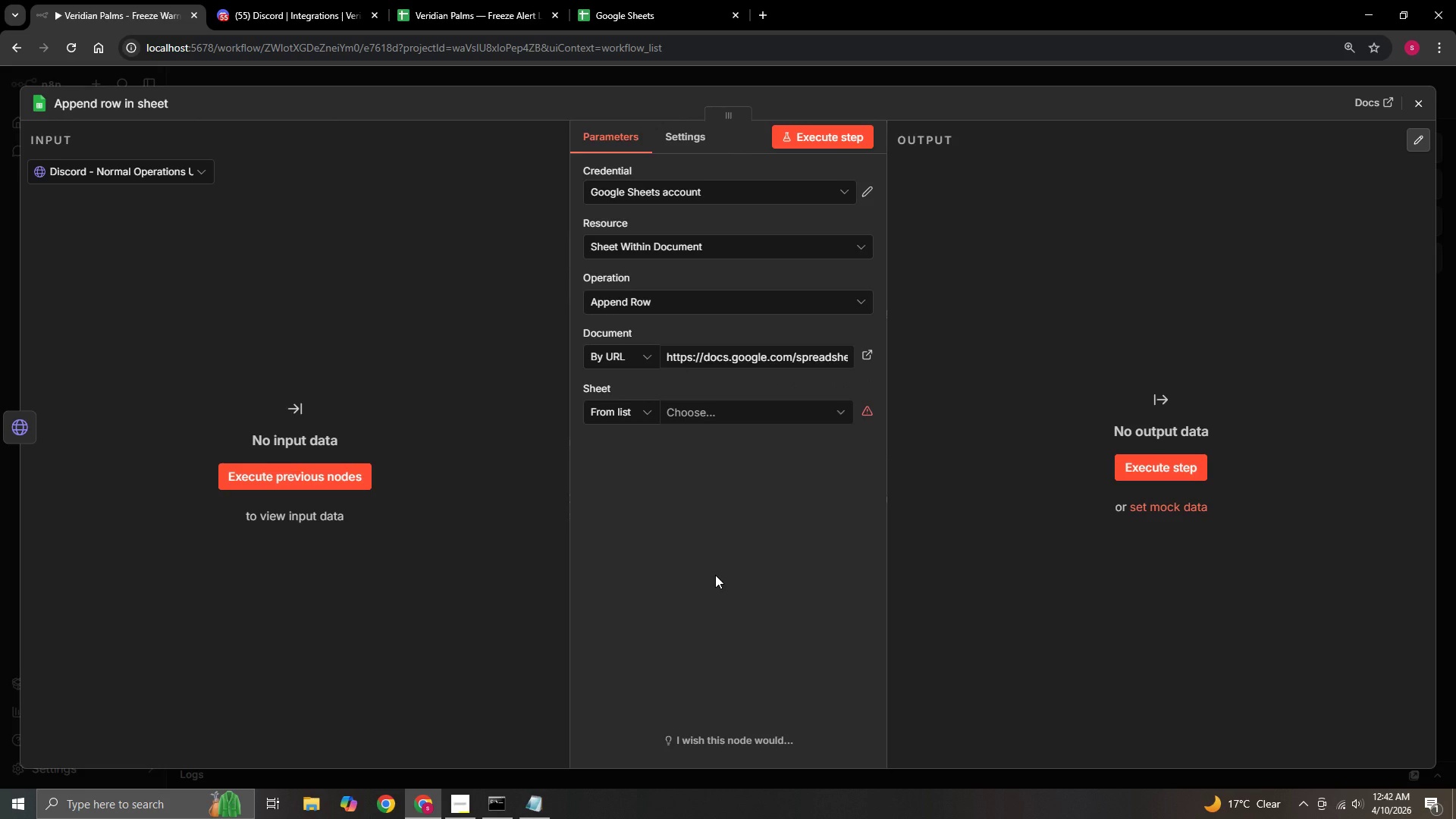 
wait(10.0)
 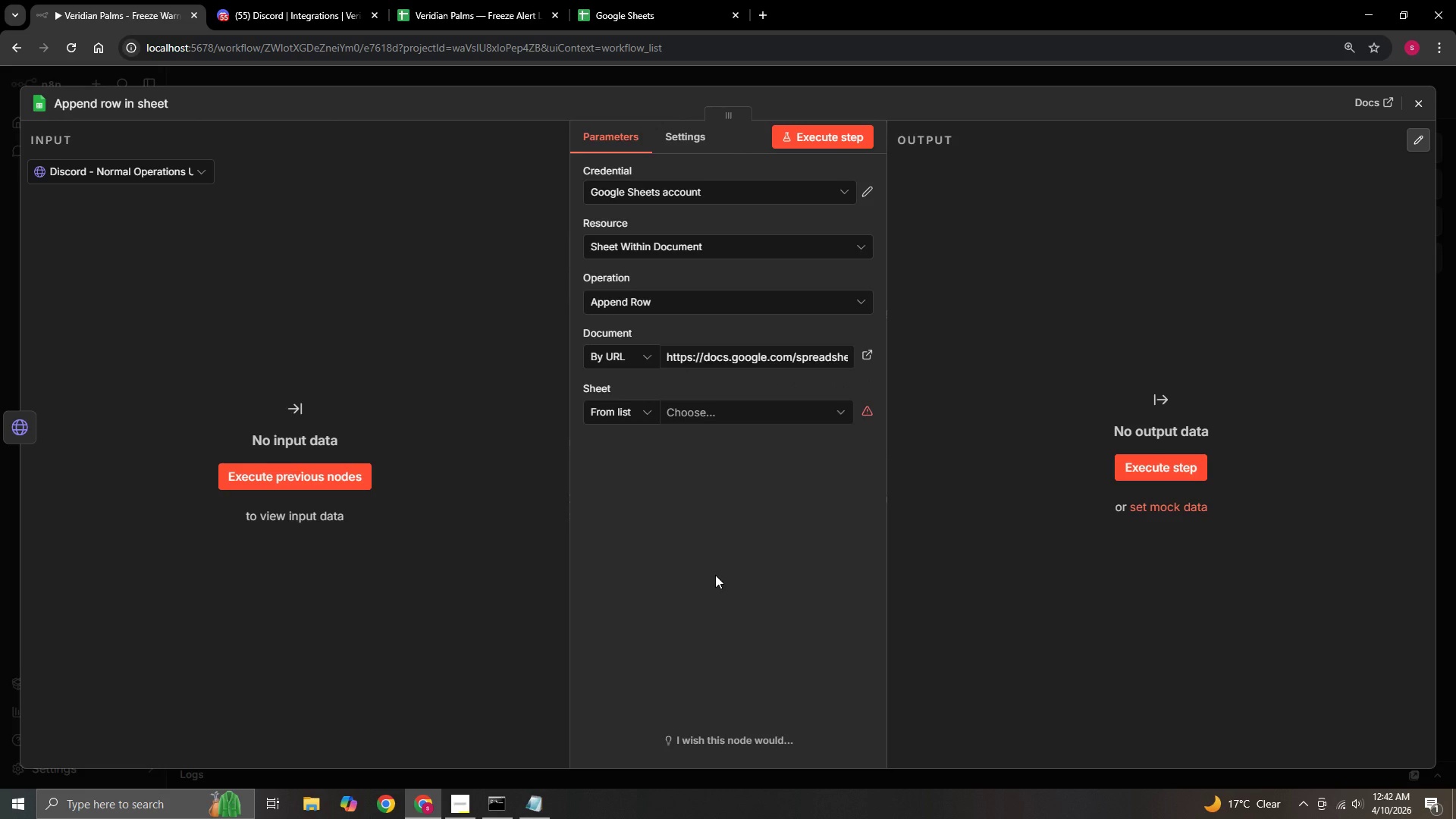 
left_click([863, 193])
 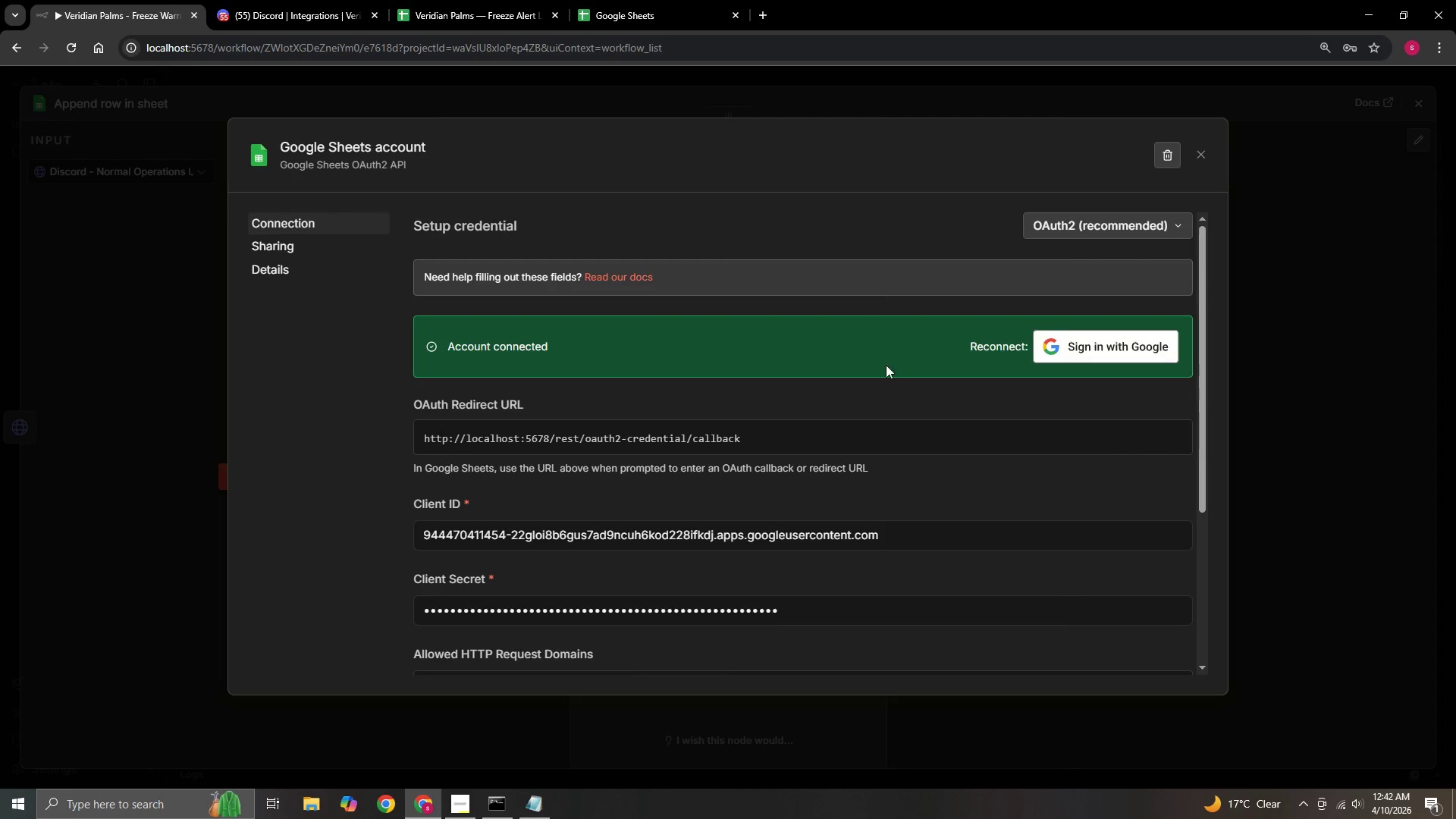 
scroll: coordinate [886, 407], scroll_direction: down, amount: 1.0
 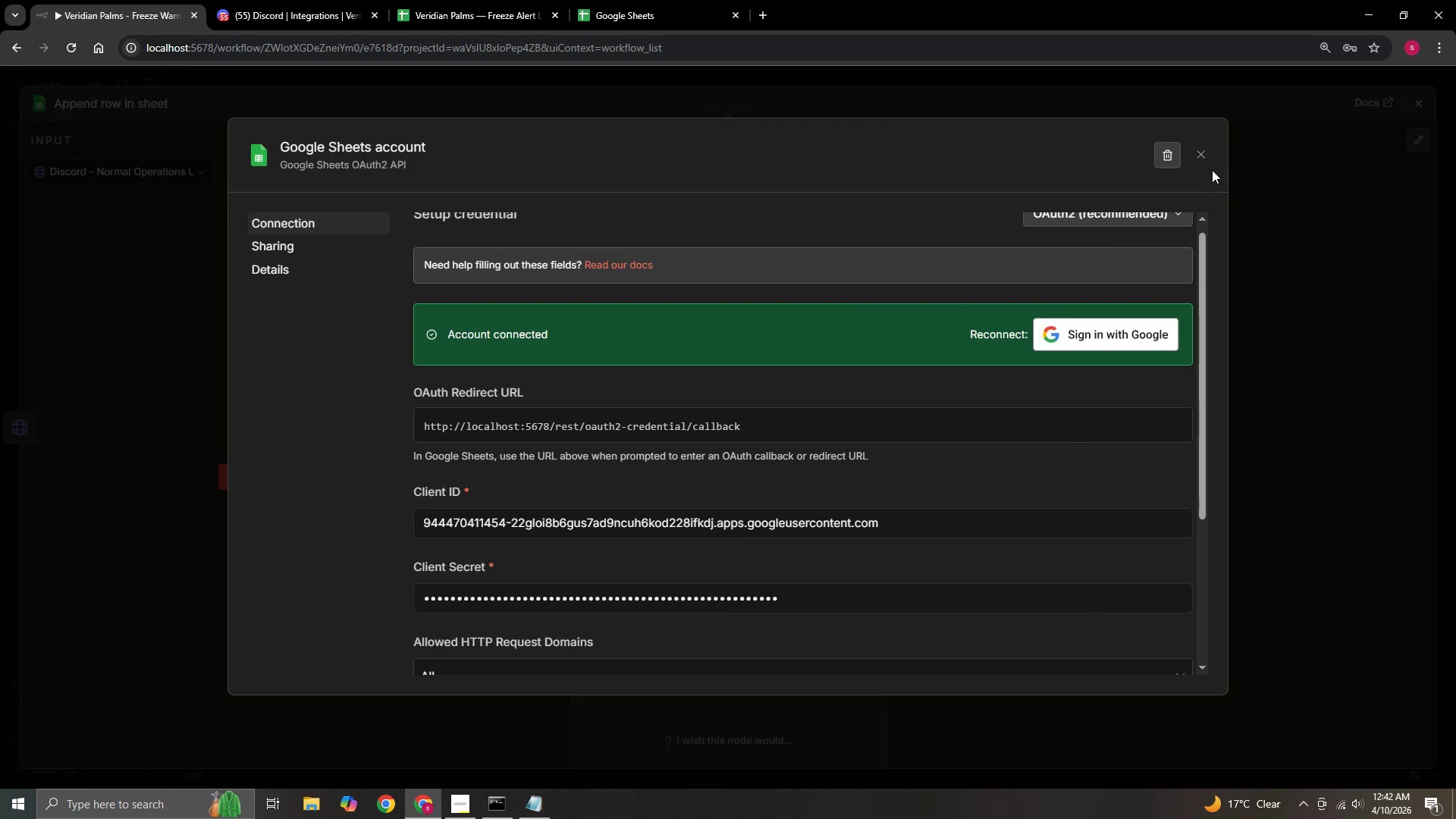 
left_click([1210, 158])
 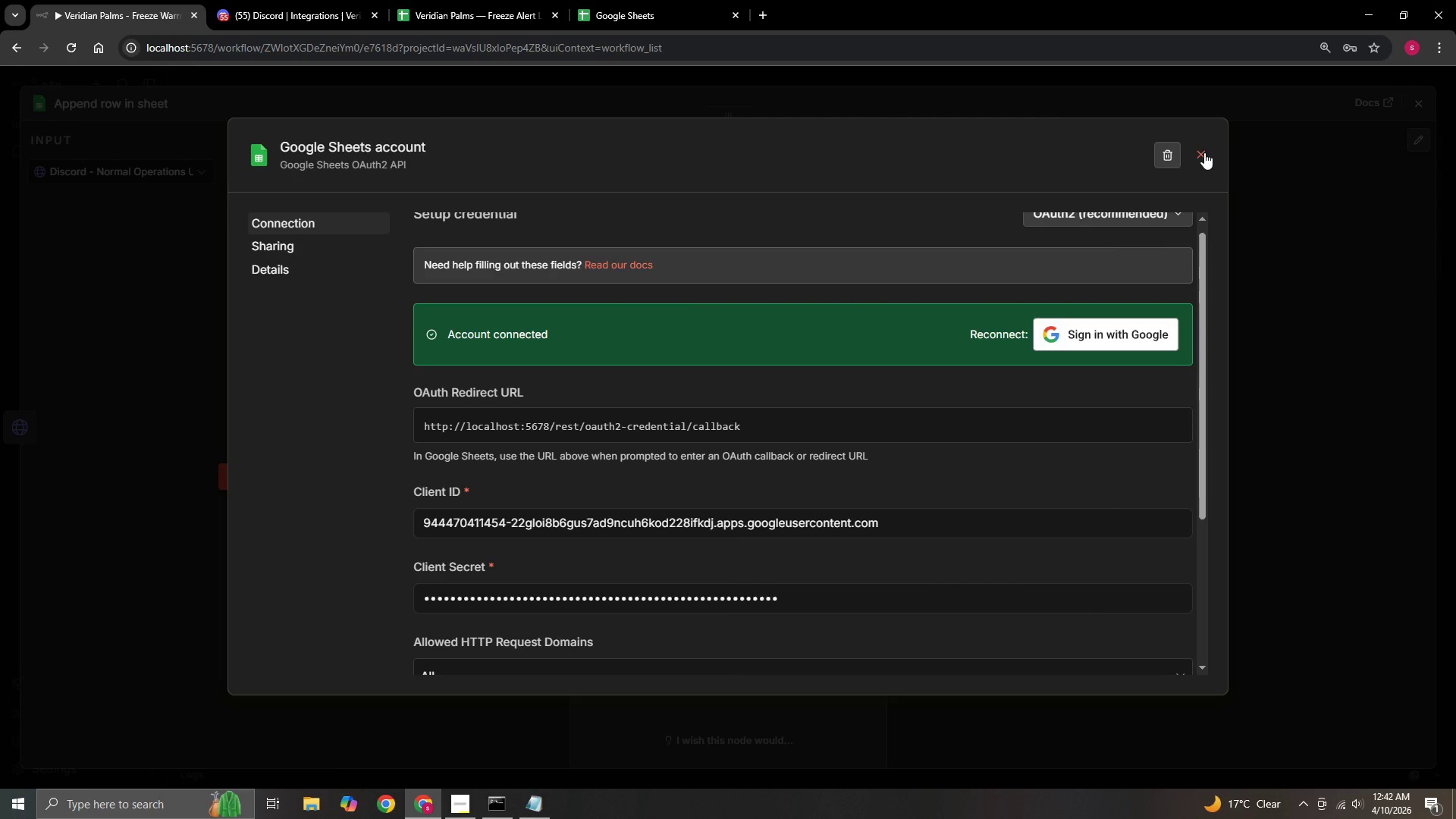 
left_click([1204, 152])
 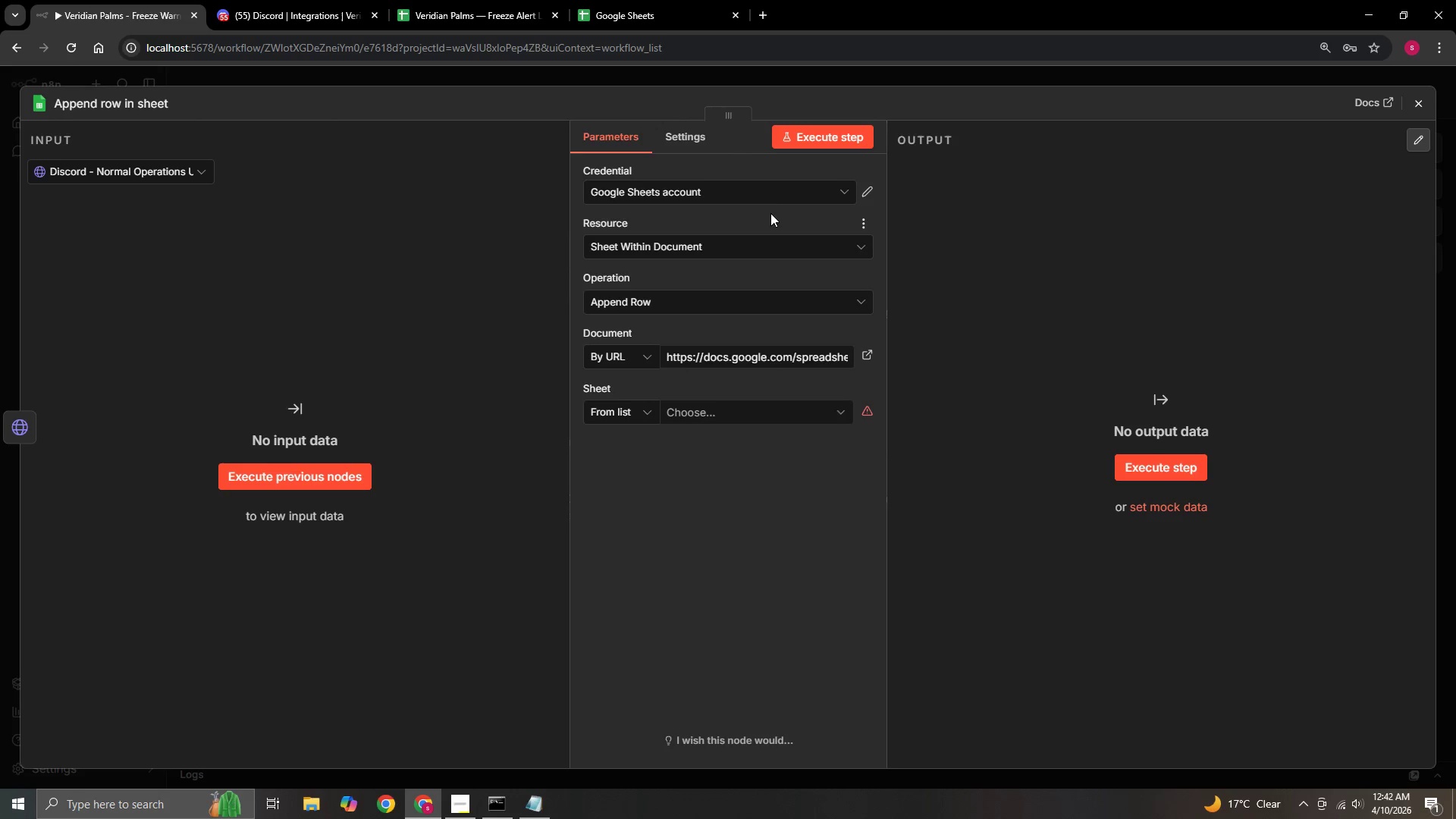 
left_click([778, 187])
 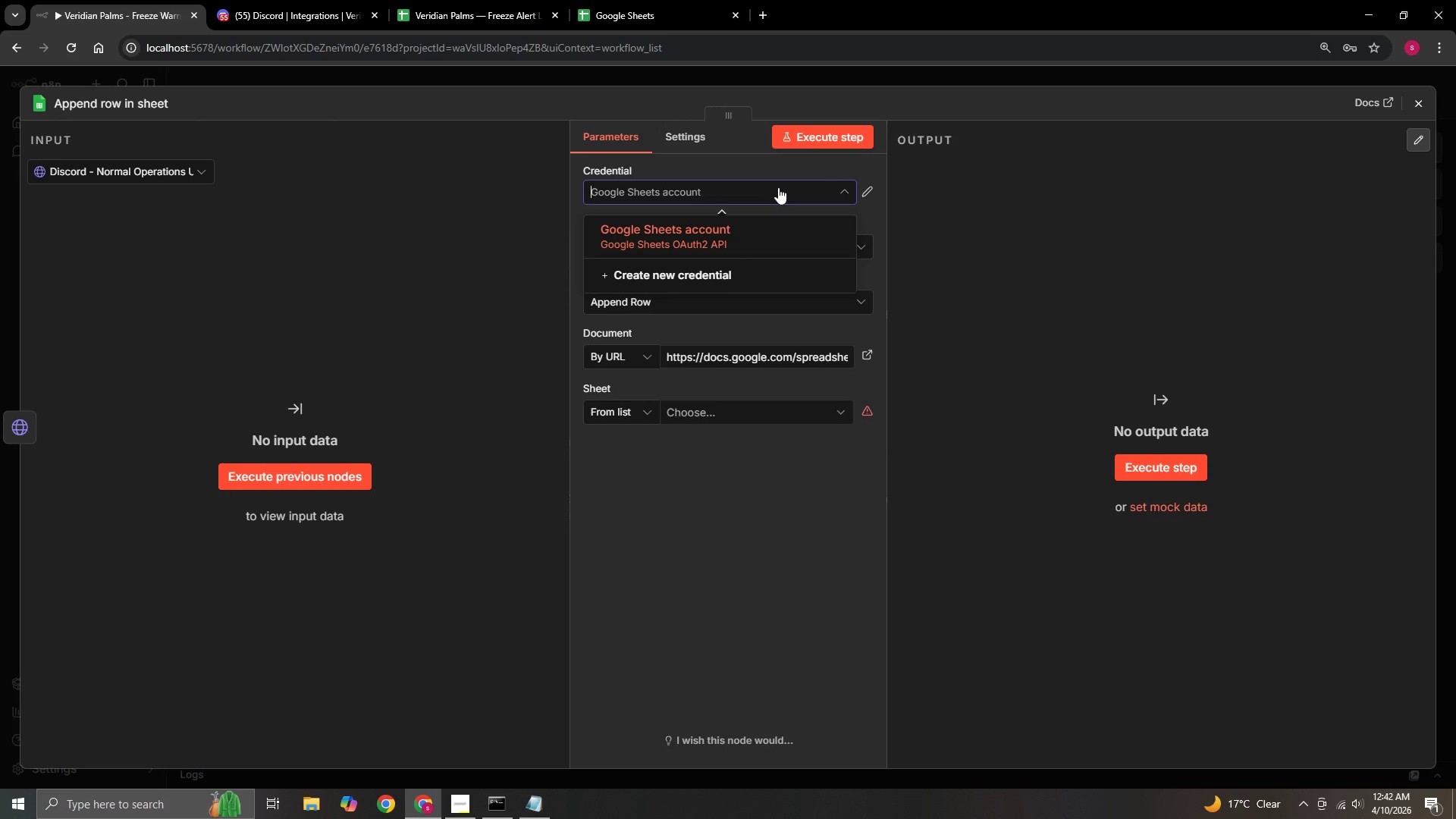 
left_click([778, 187])
 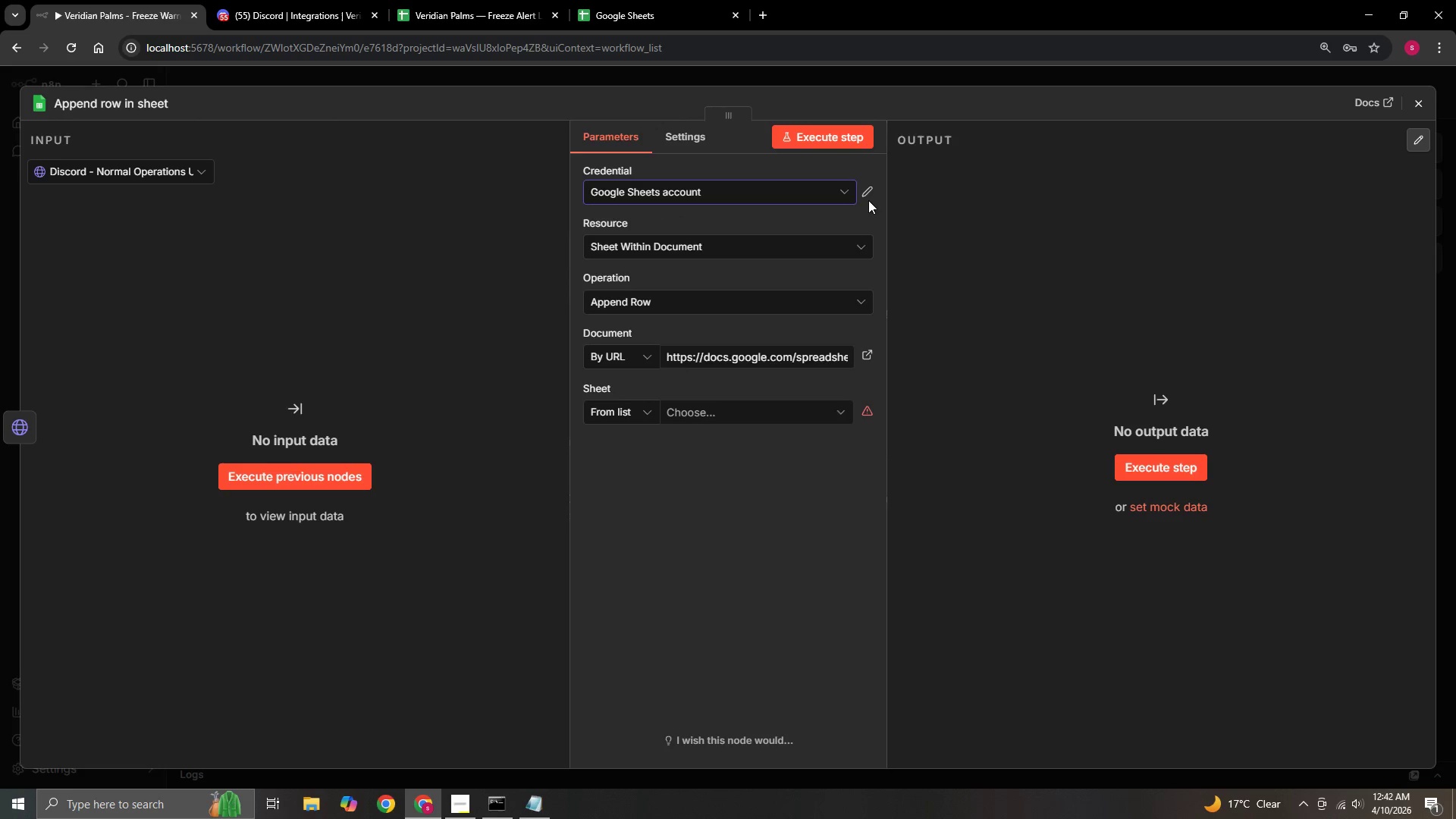 
left_click([868, 199])
 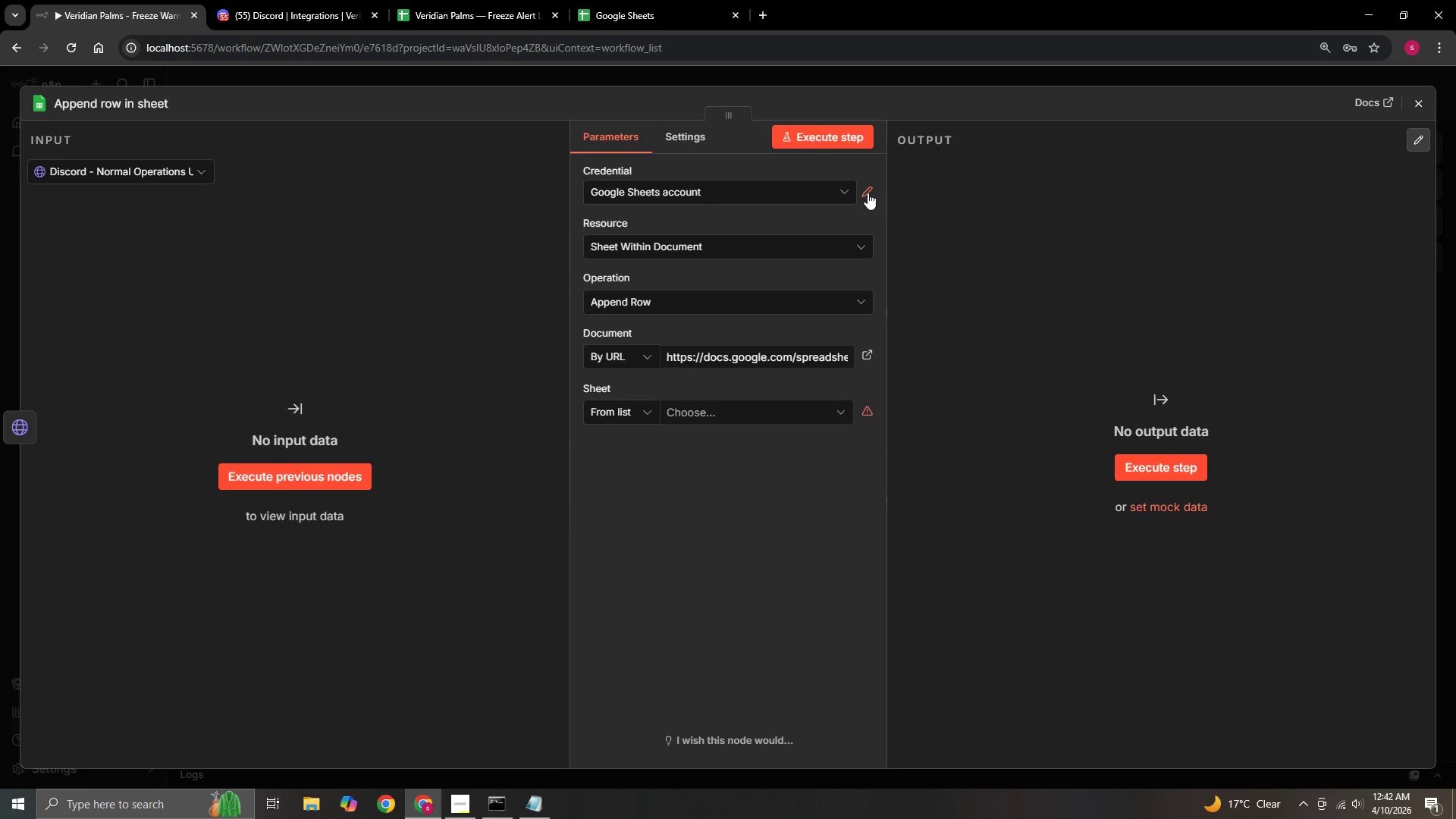 
left_click([868, 193])
 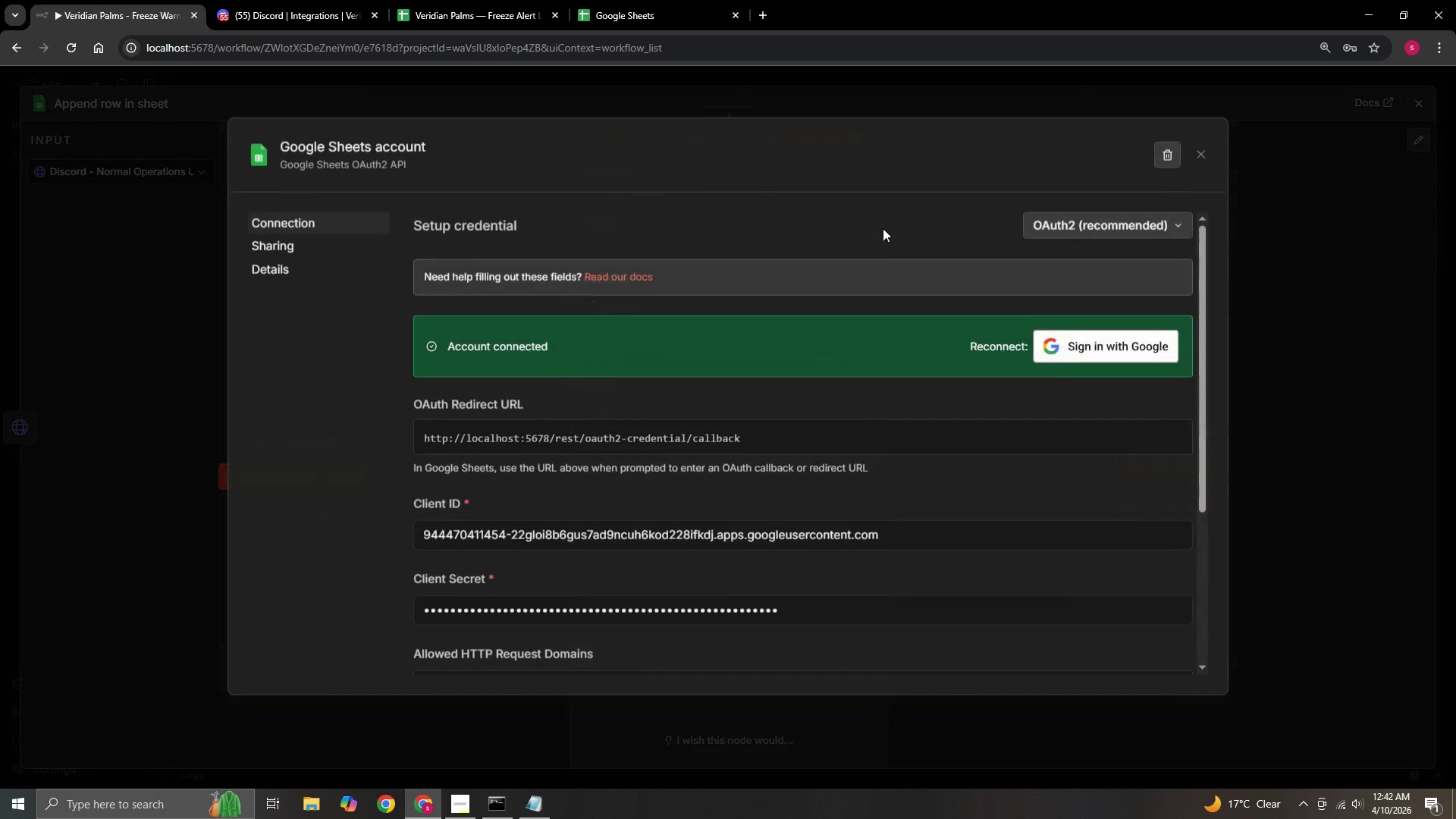 
left_click([1112, 228])
 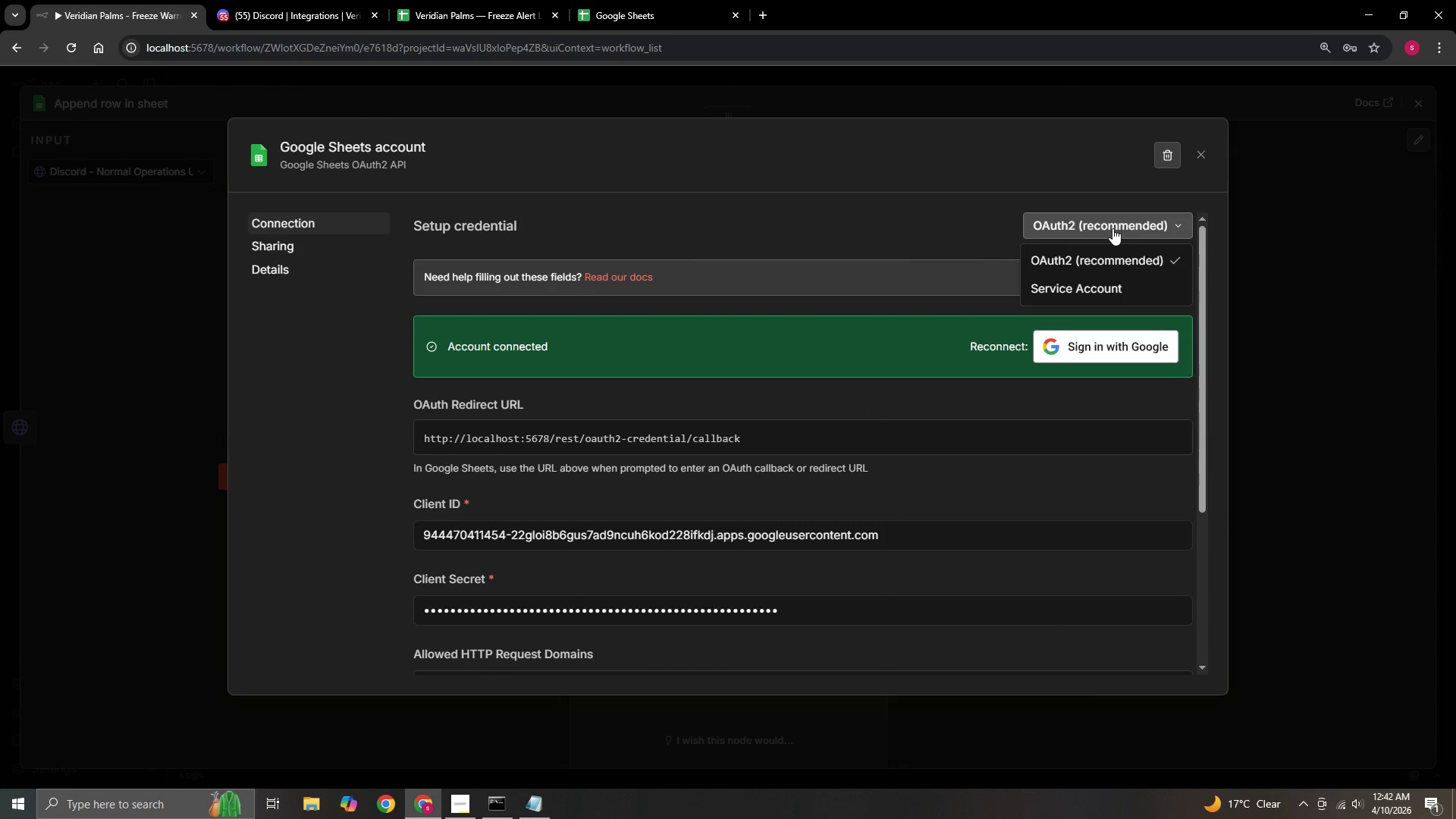 
scroll: coordinate [887, 234], scroll_direction: up, amount: 4.0
 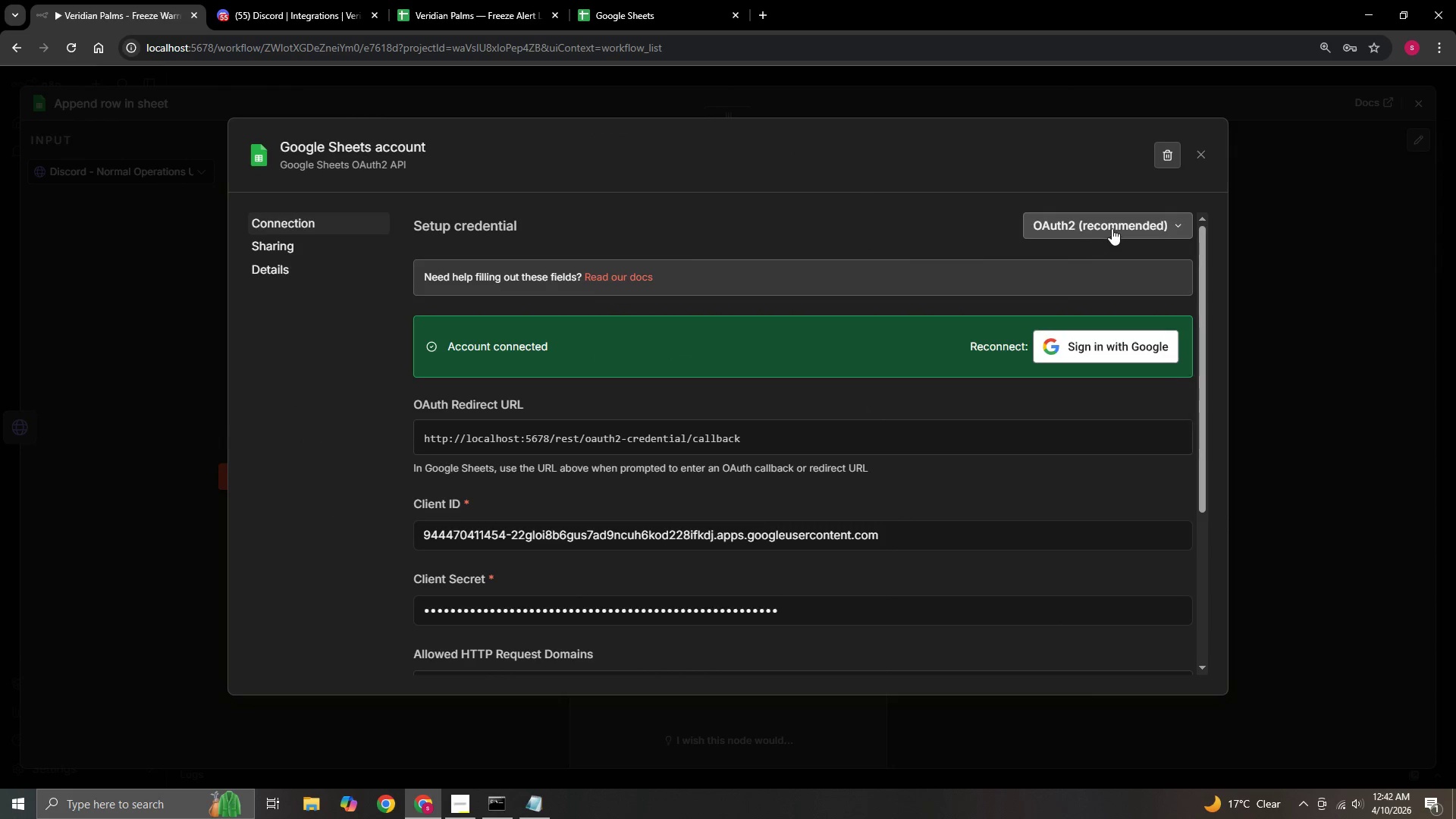 
left_click([1112, 228])
 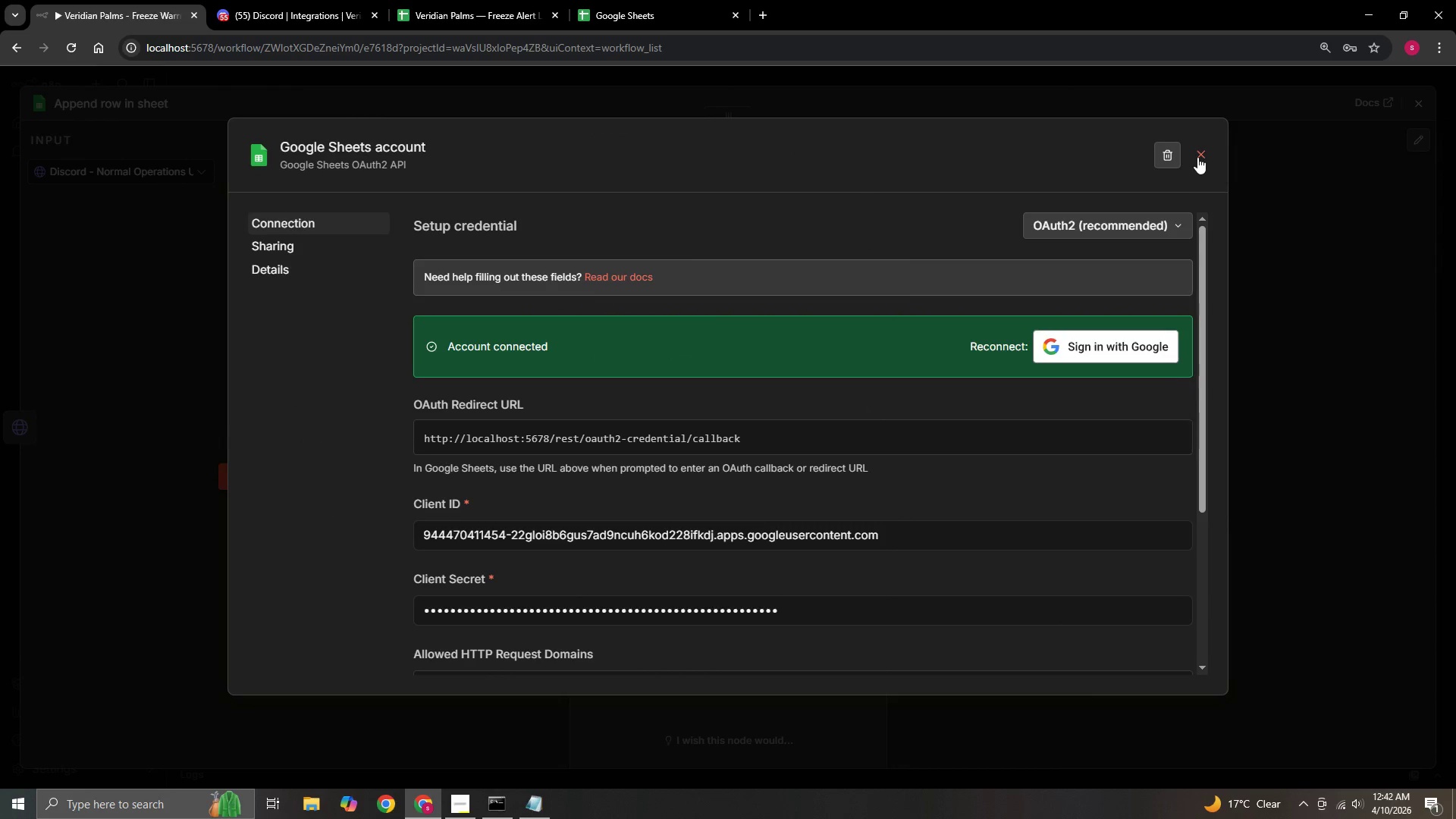 
left_click([1200, 155])
 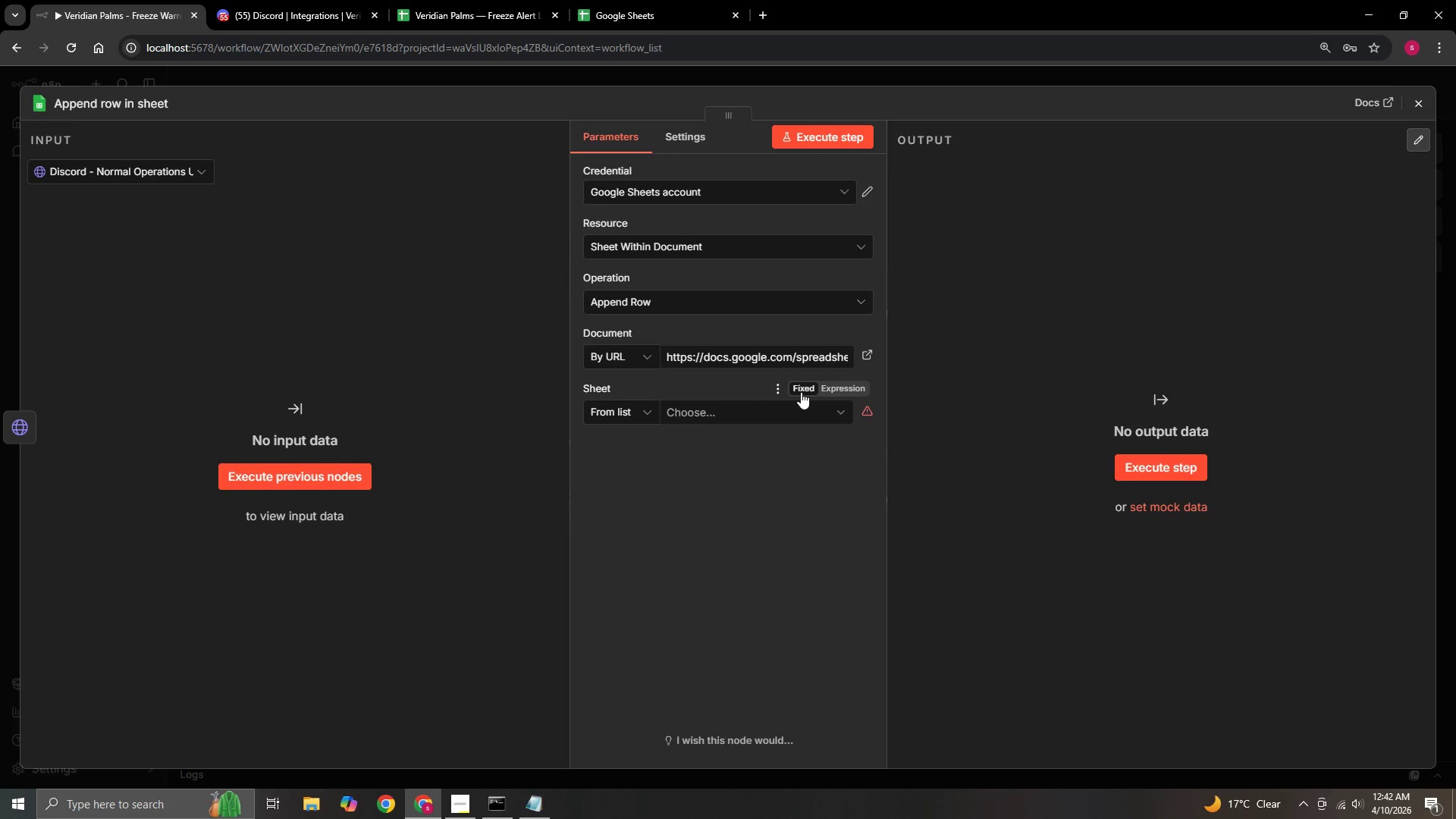 
left_click([824, 383])
 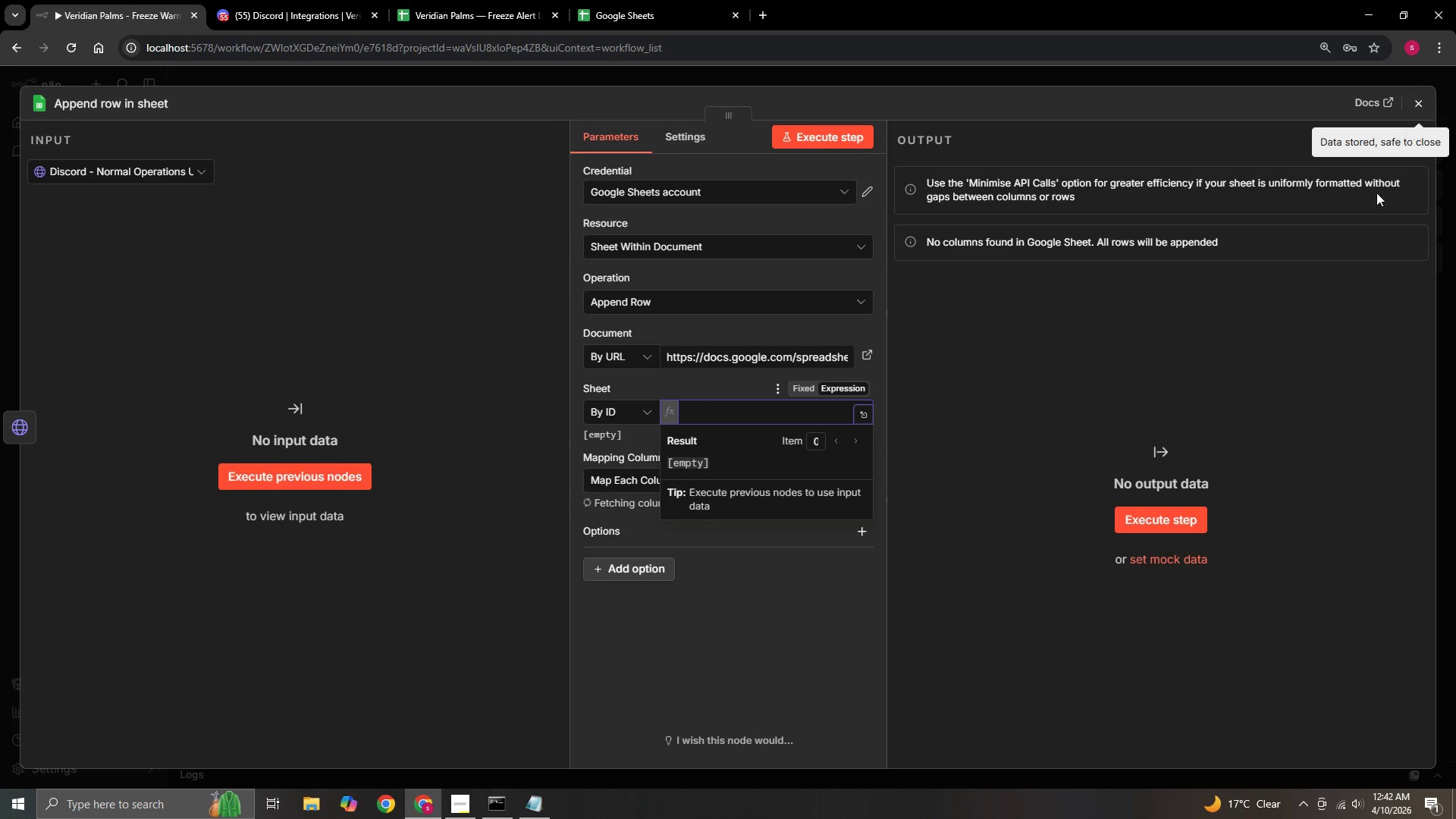 
left_click([1265, 334])
 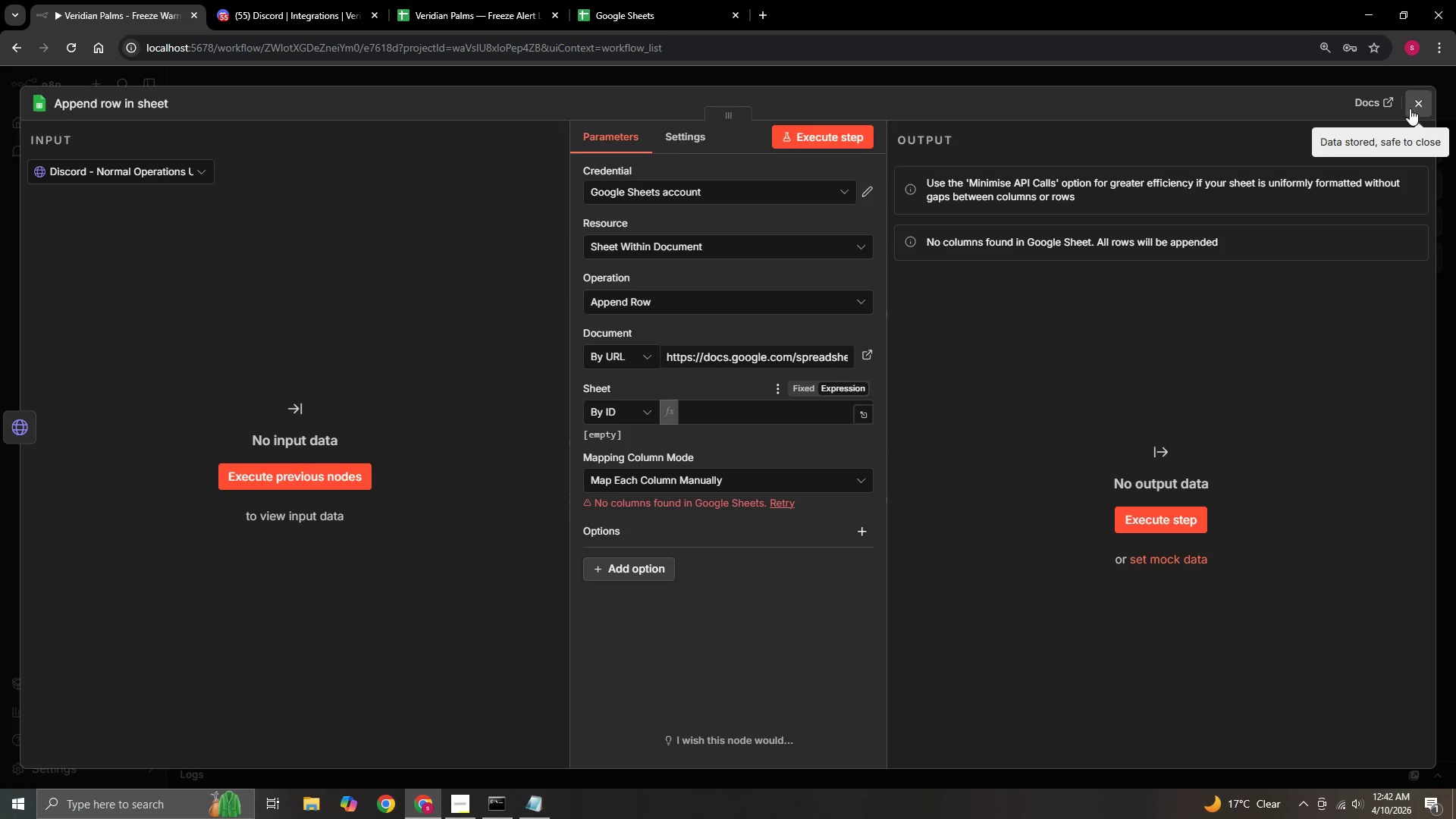 
left_click([1426, 104])
 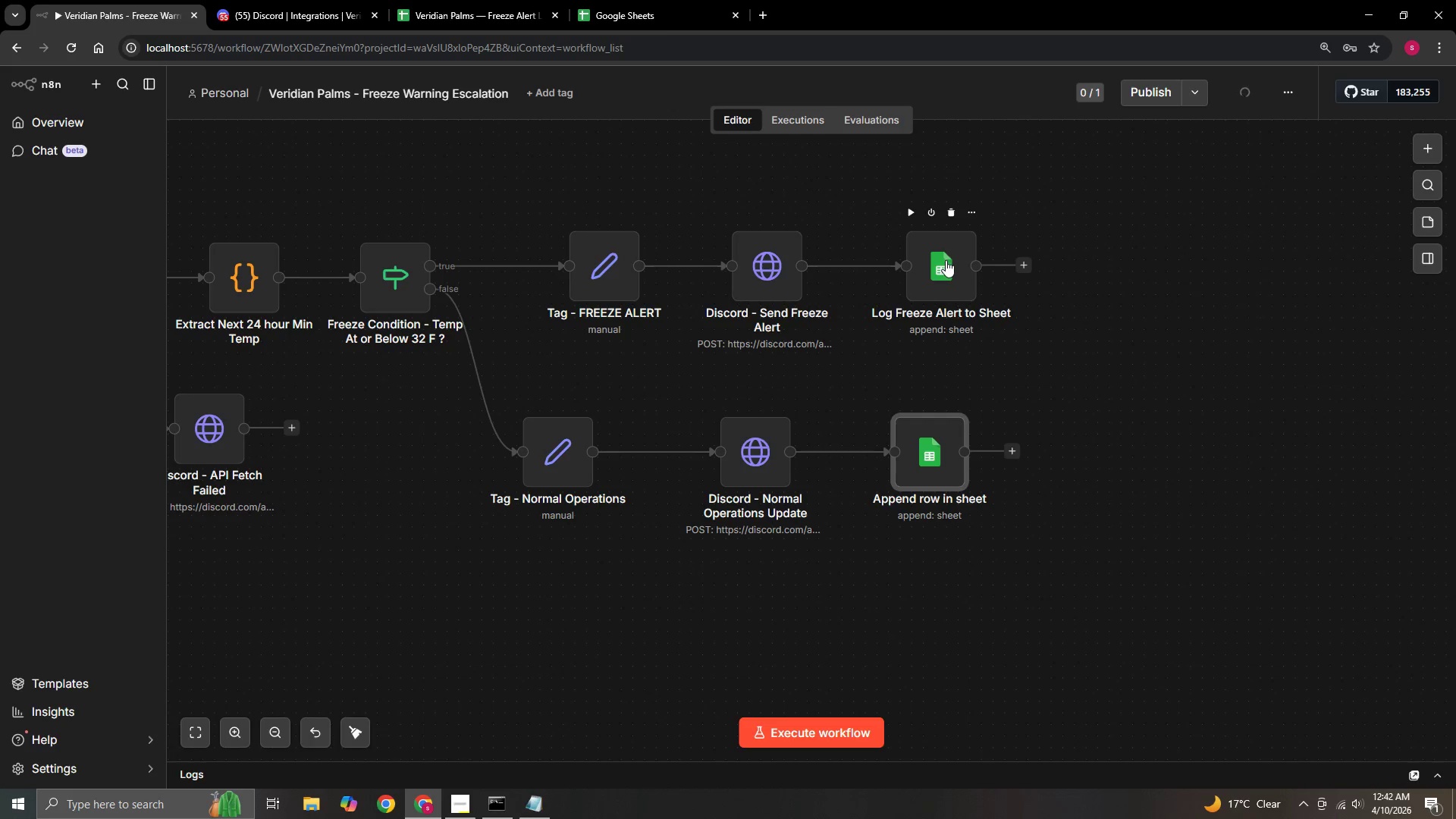 
double_click([945, 263])
 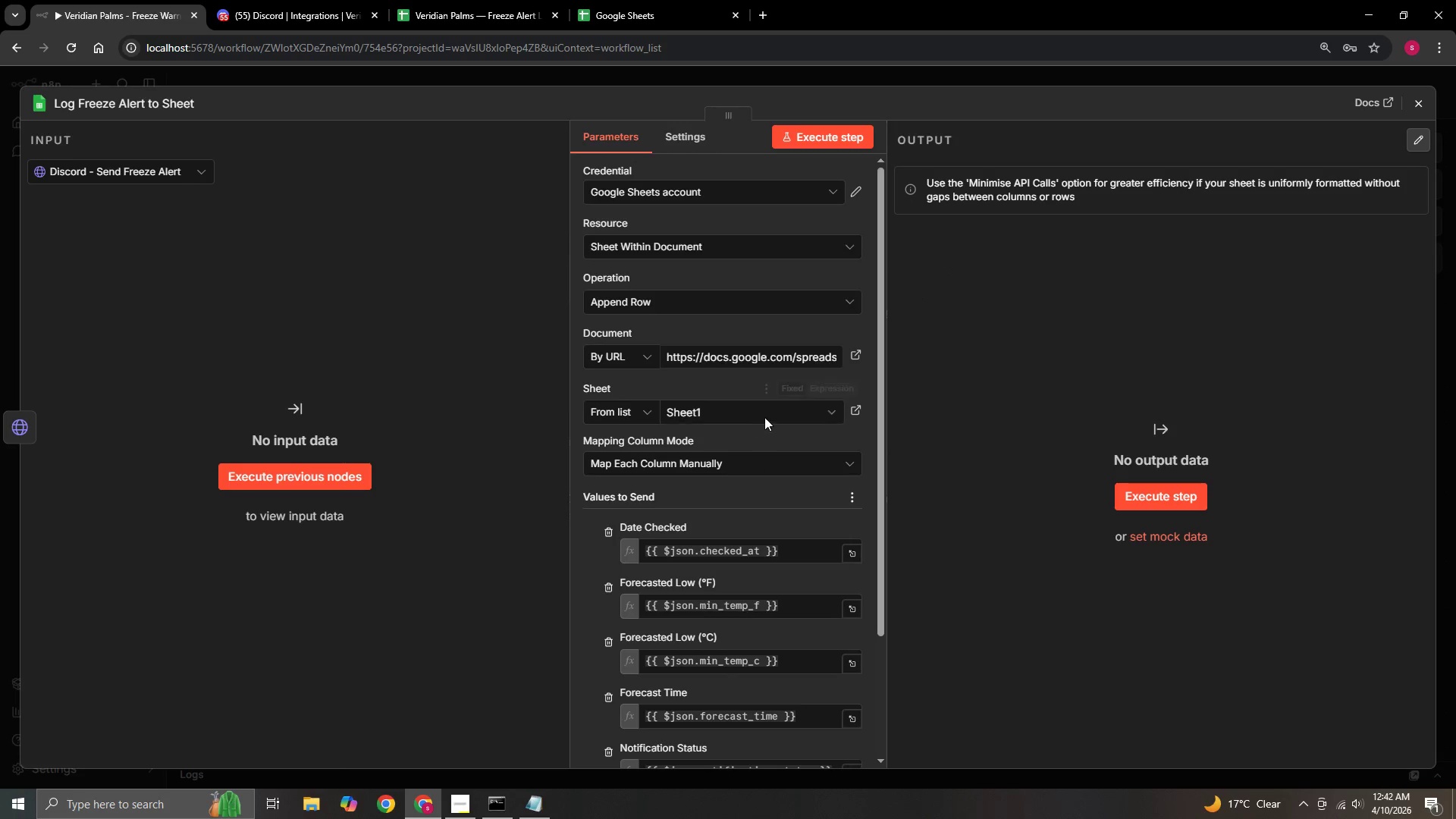 
left_click([770, 412])
 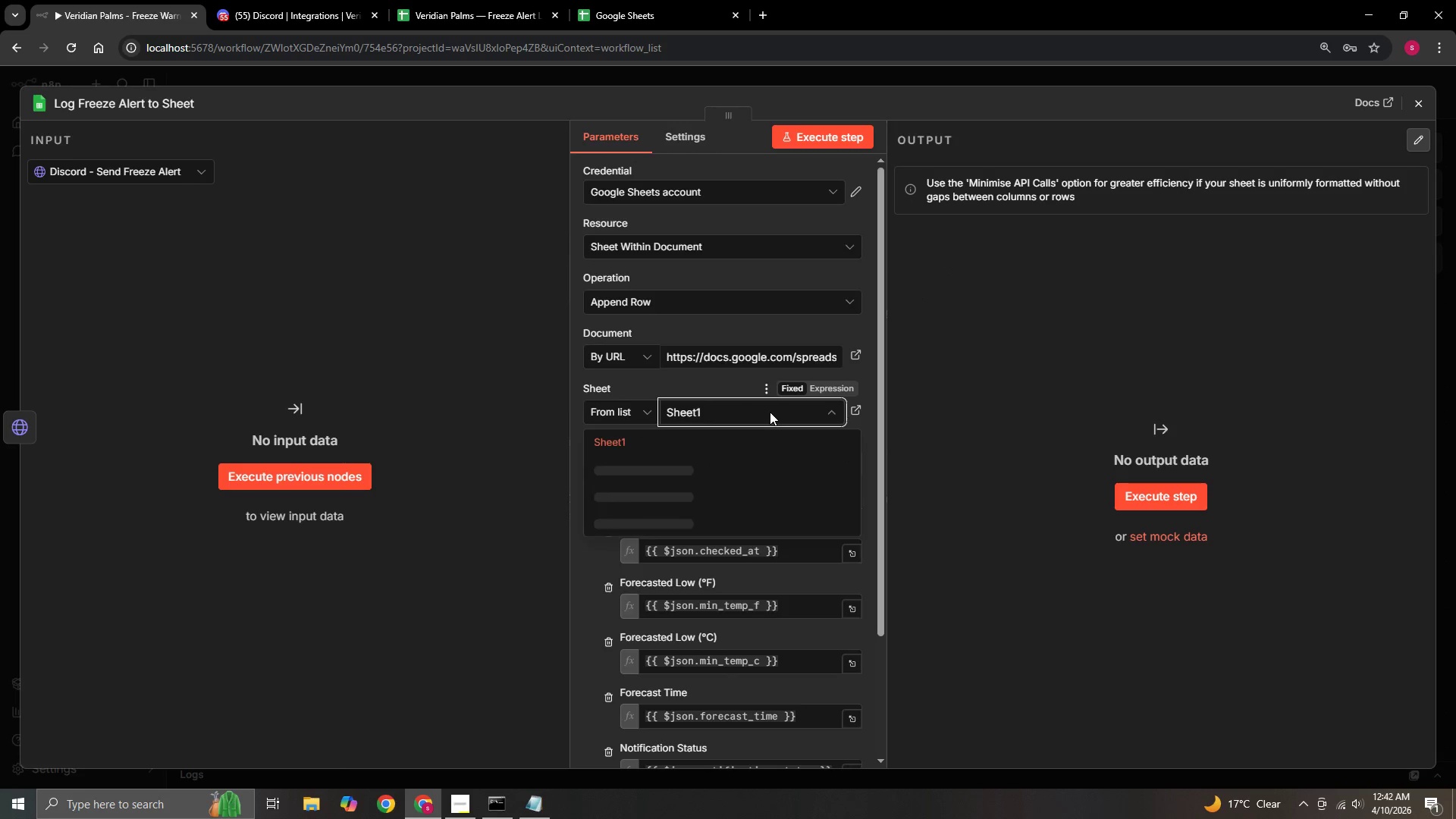 
left_click([770, 412])
 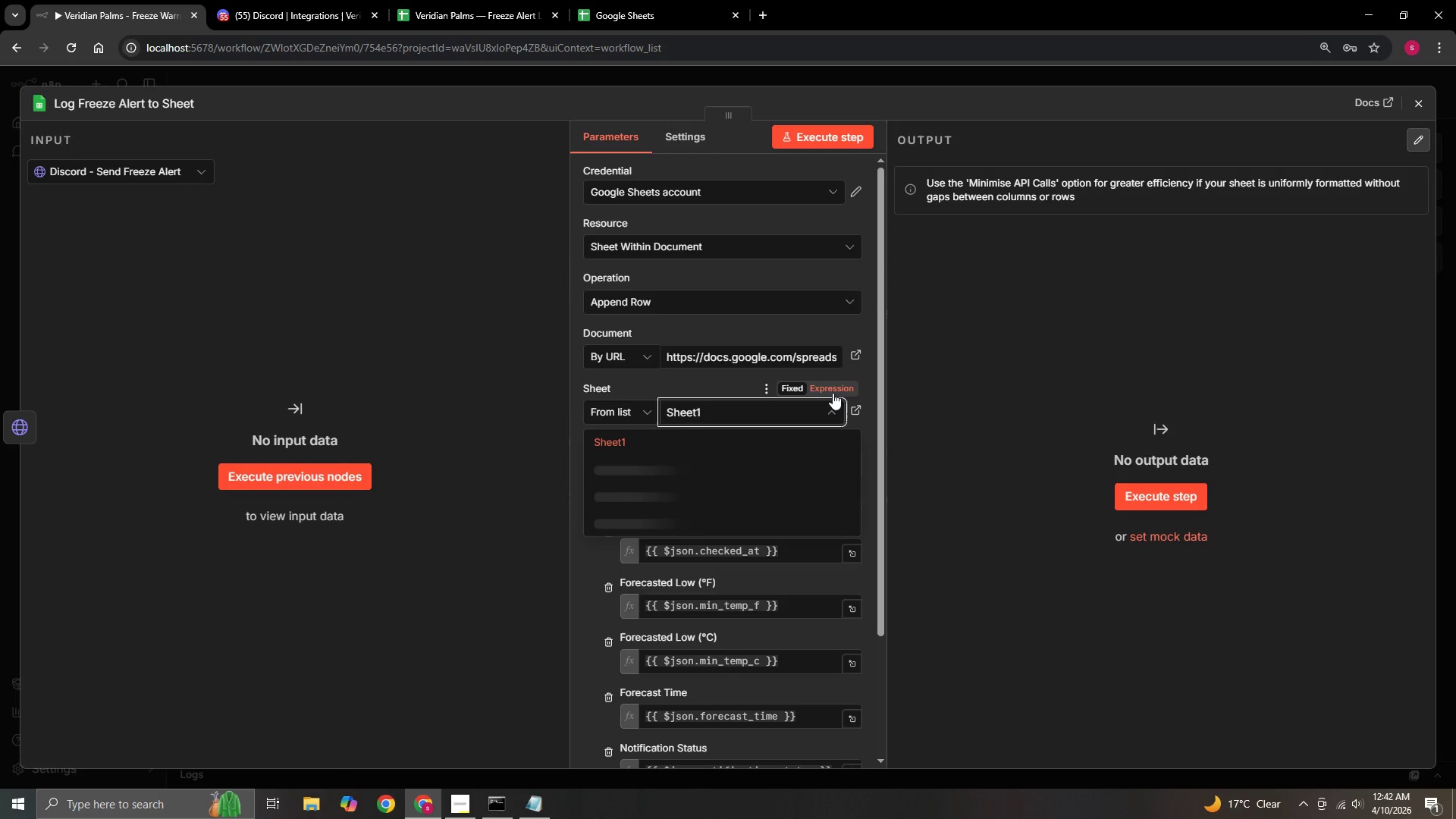 
left_click([833, 393])
 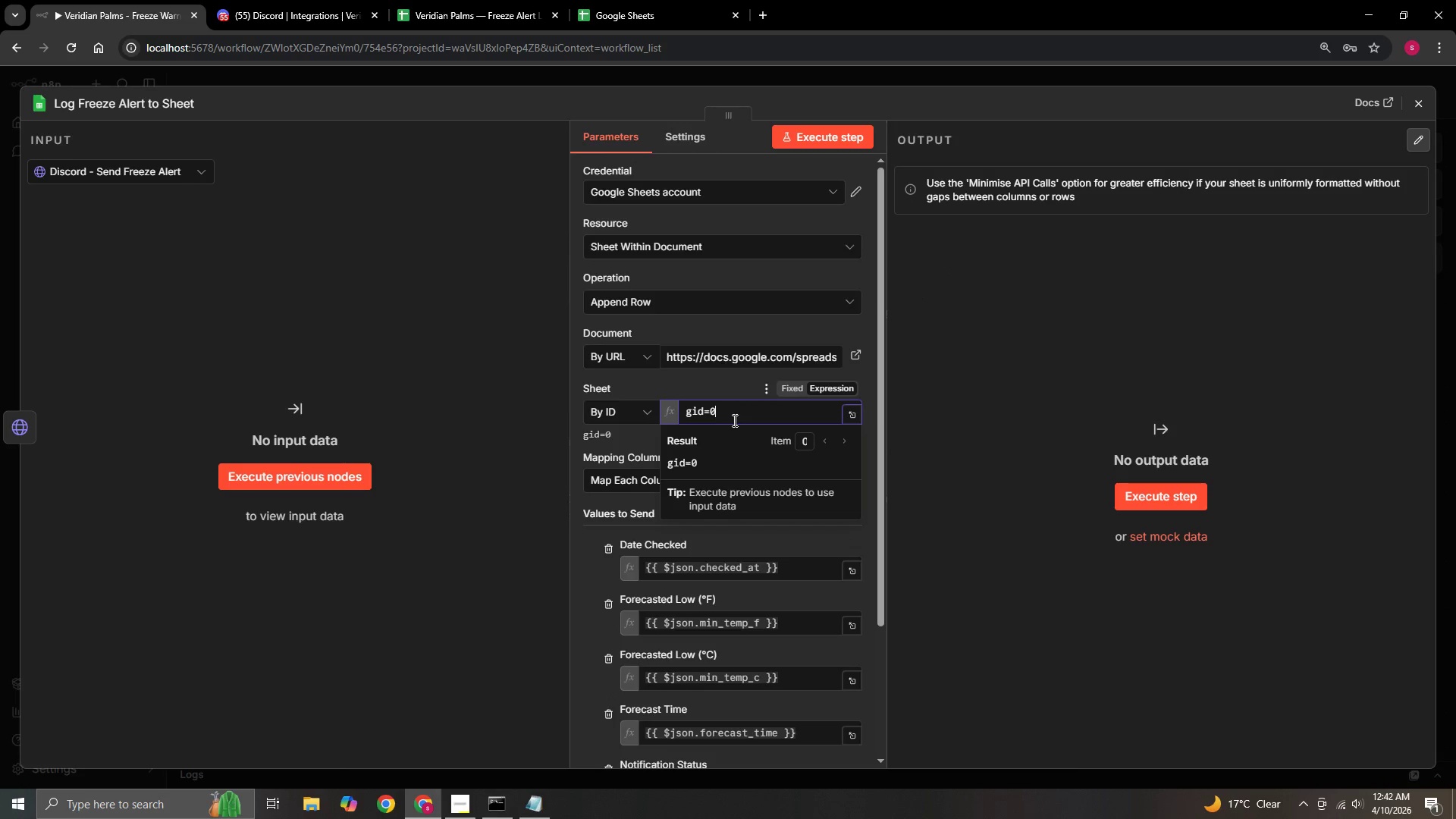 
left_click_drag(start_coordinate=[730, 413], to_coordinate=[651, 413])
 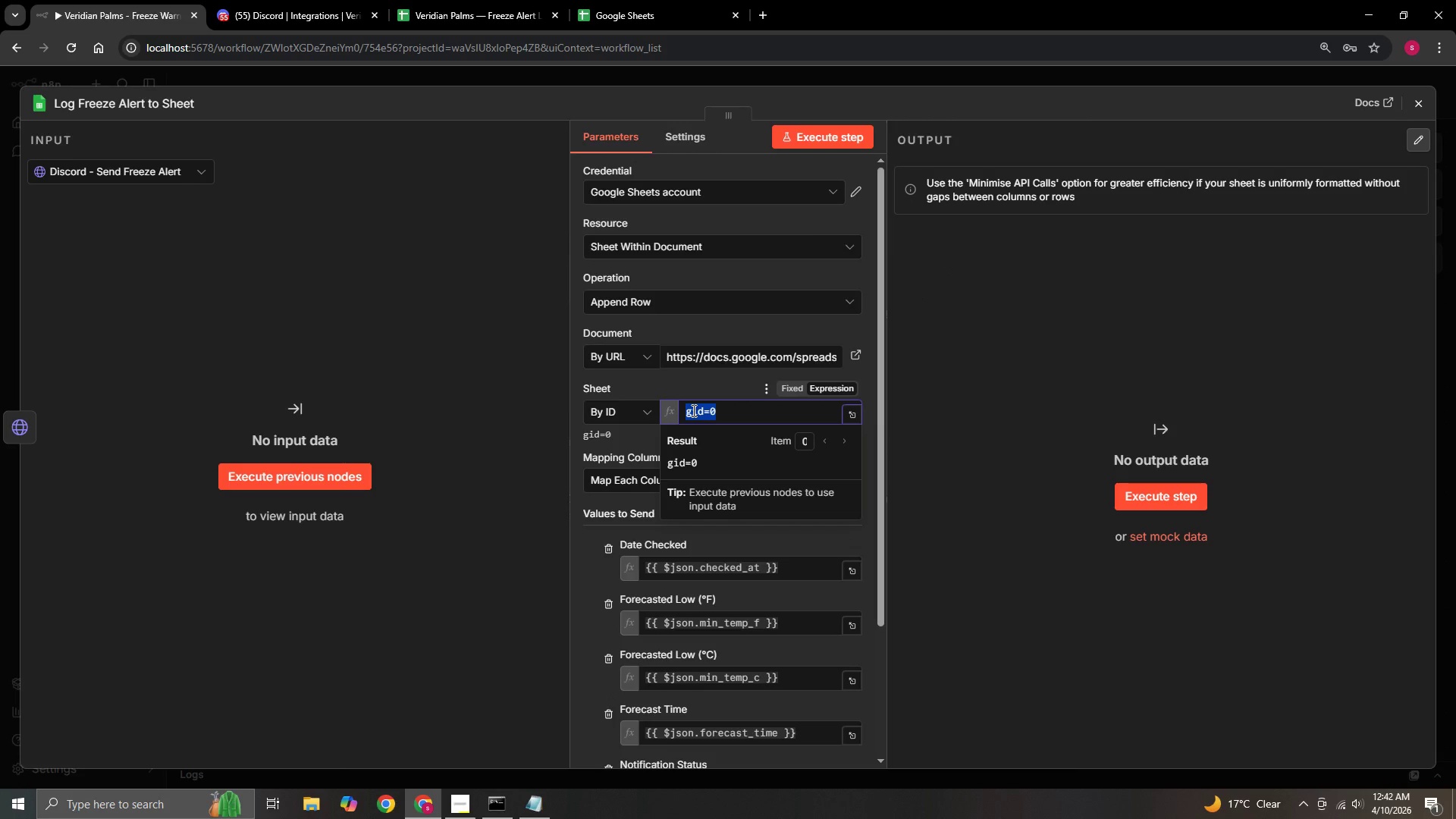 
right_click([692, 410])
 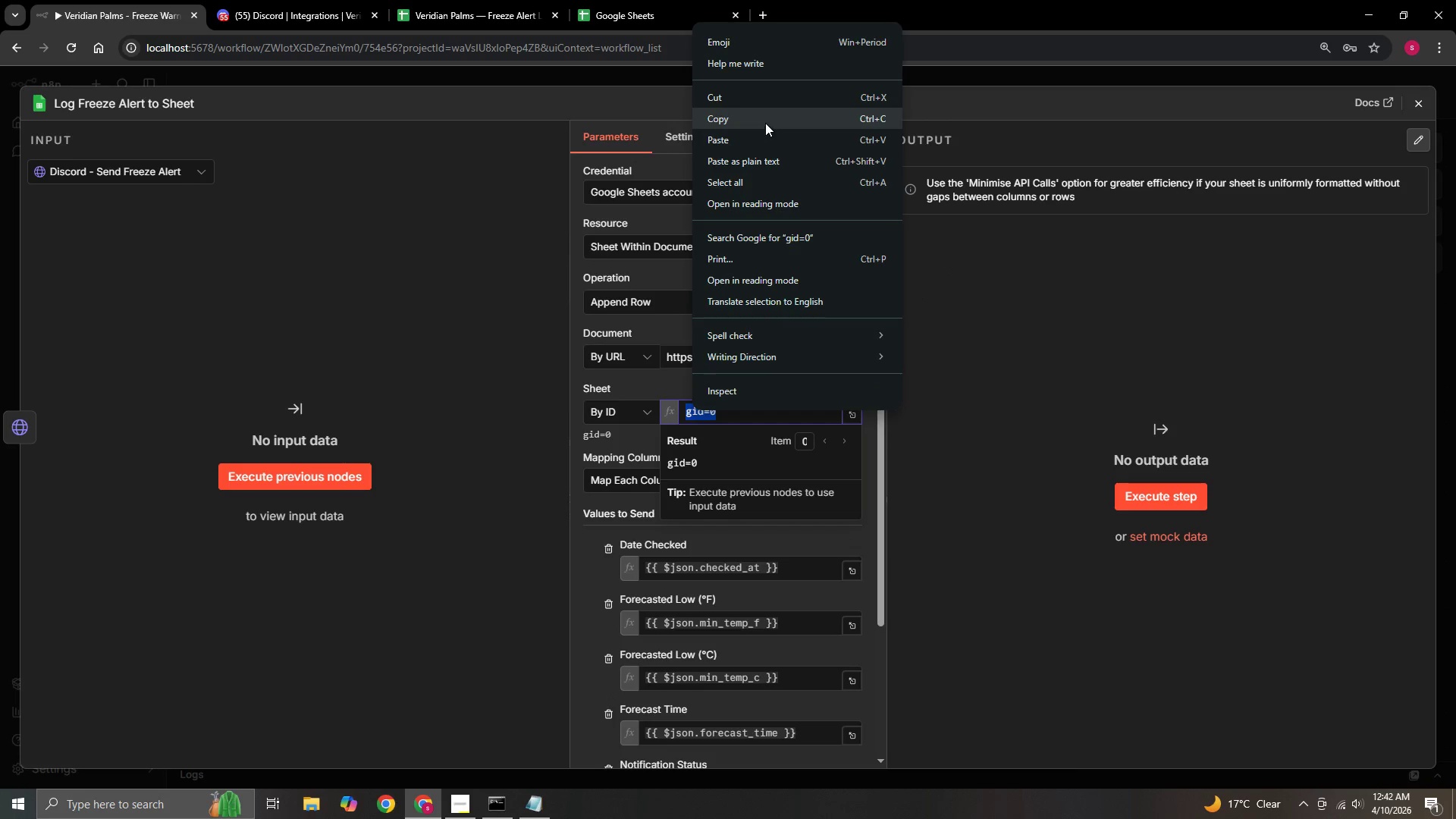 
left_click([764, 121])
 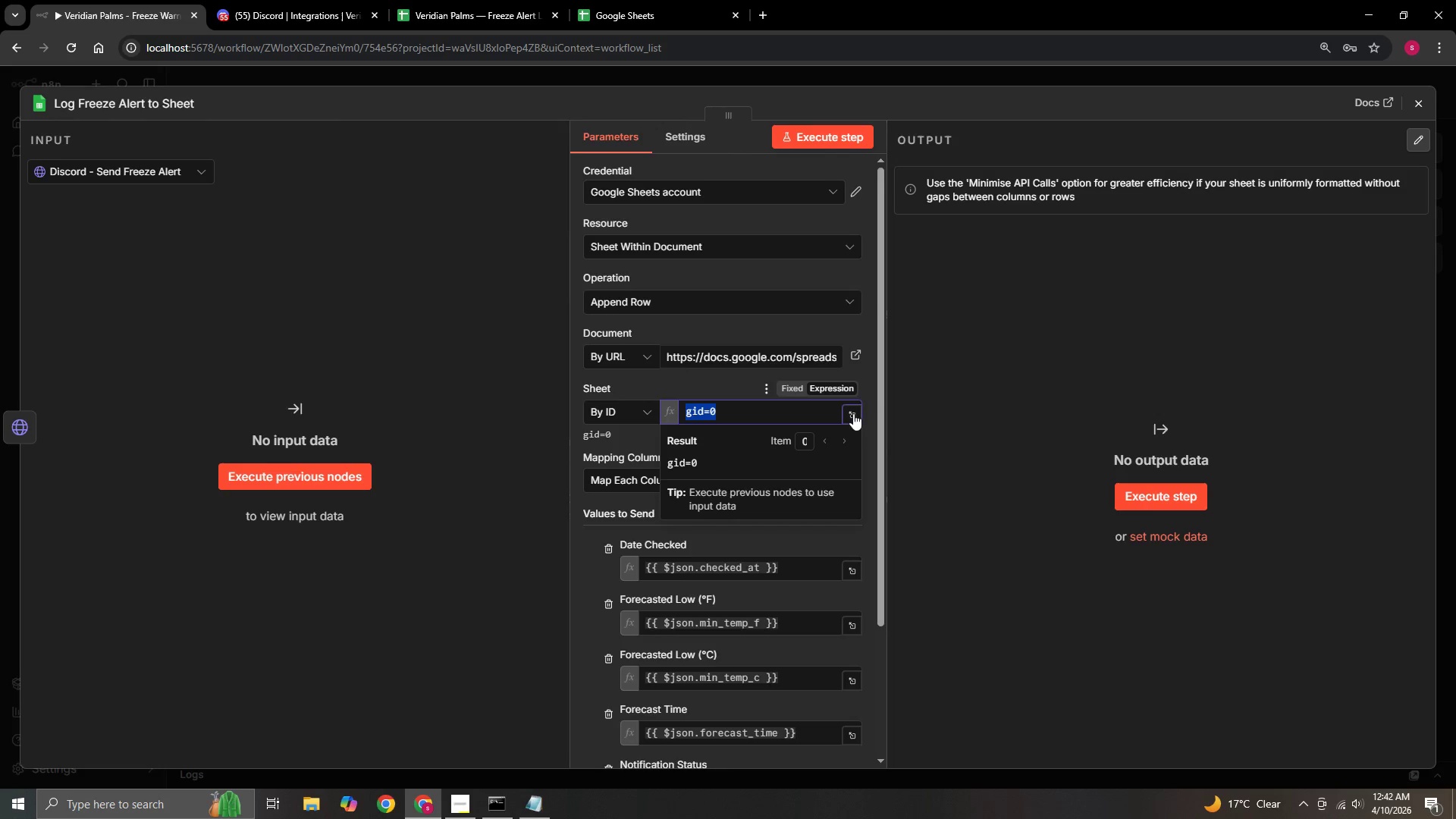 
left_click([974, 365])
 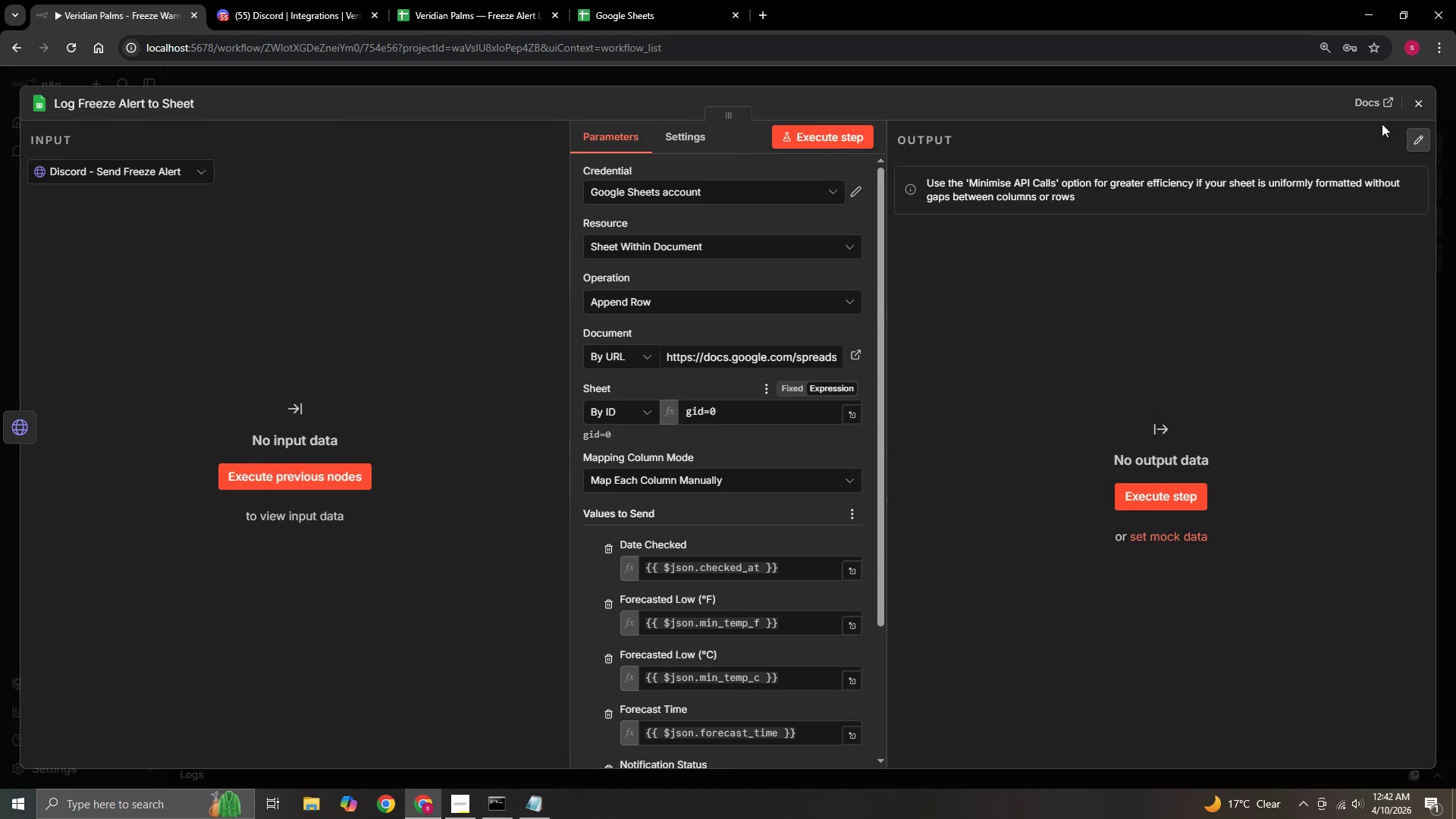 
left_click([1414, 107])
 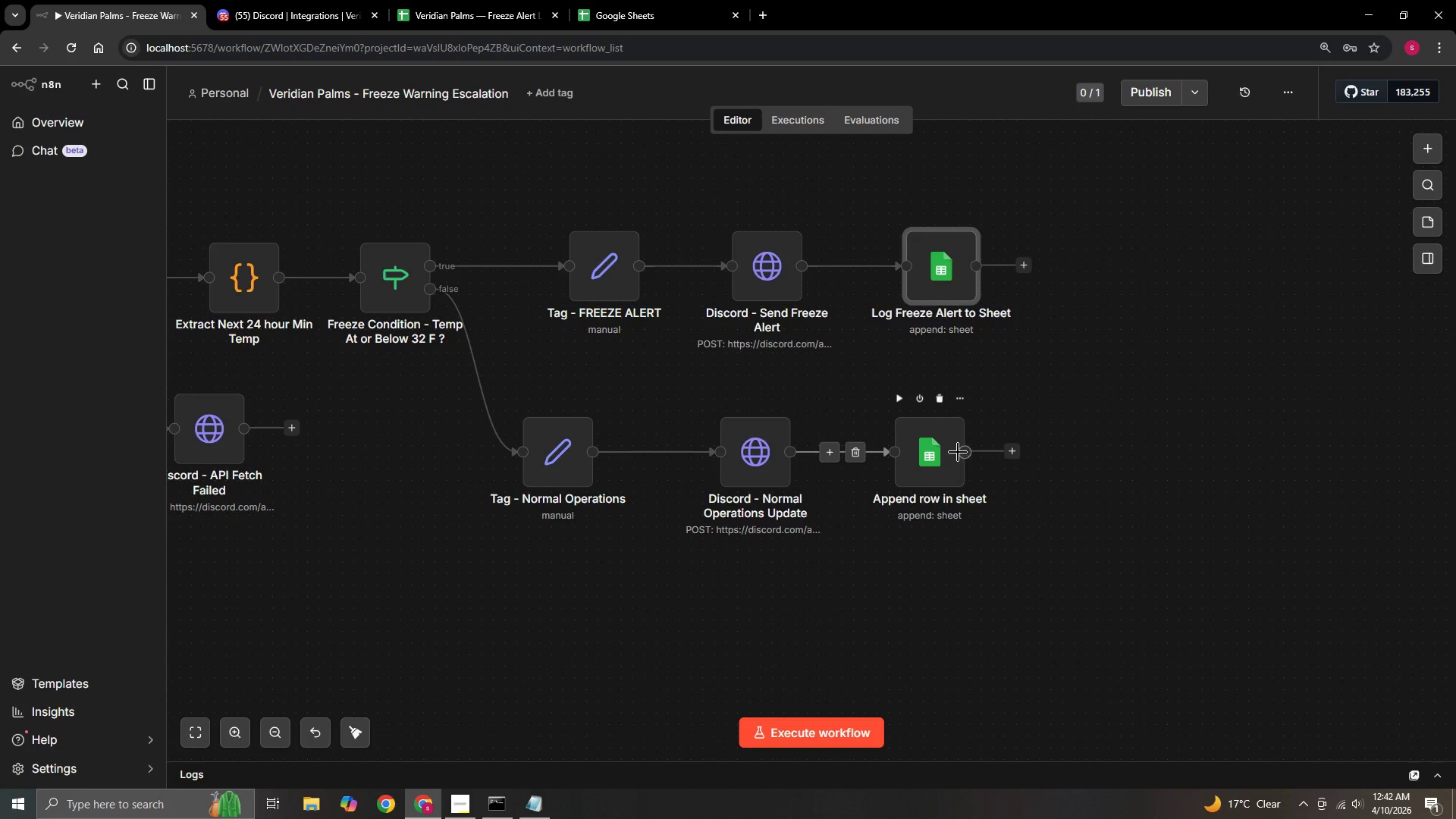 
left_click([958, 452])
 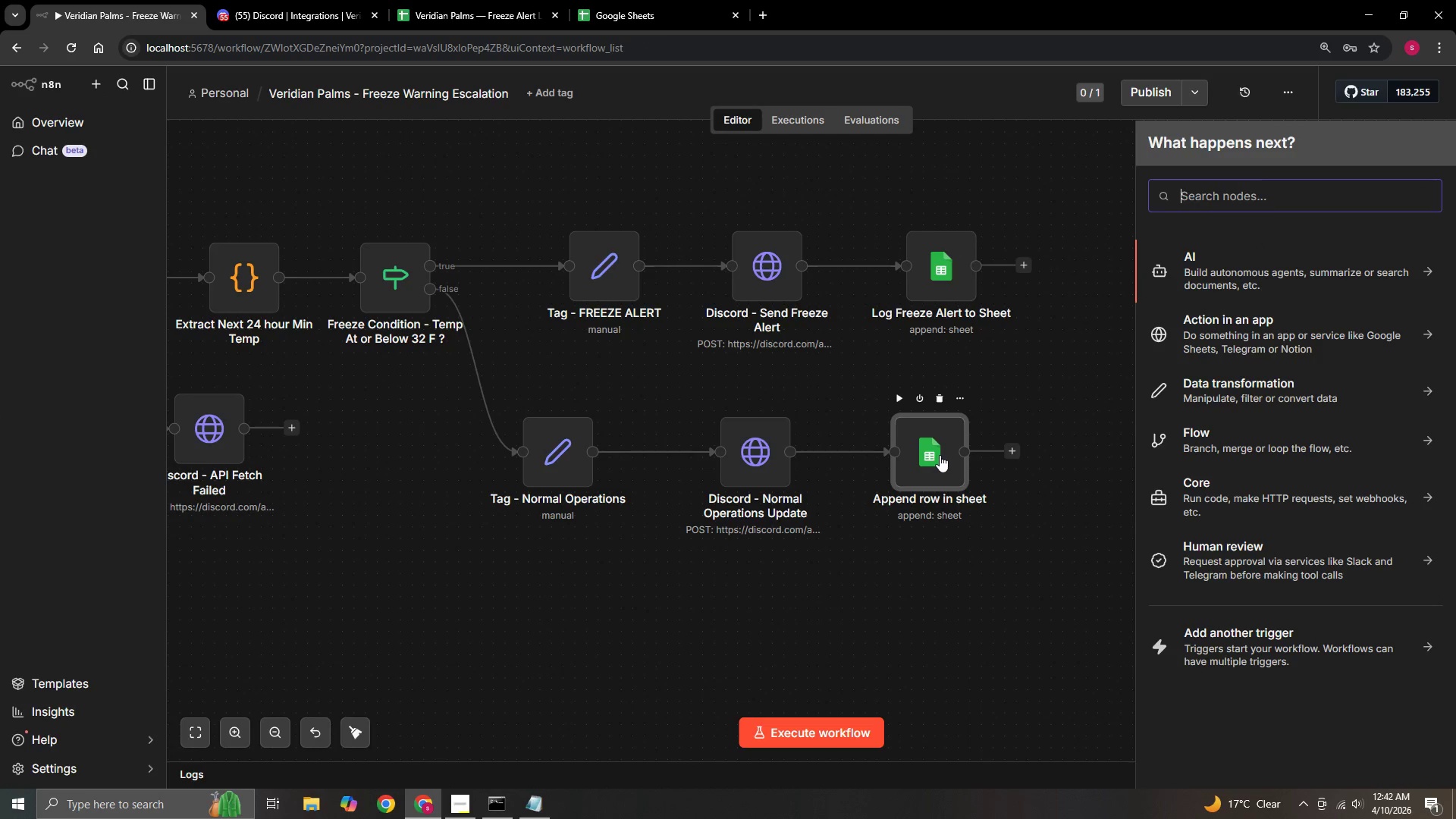 
double_click([937, 455])
 